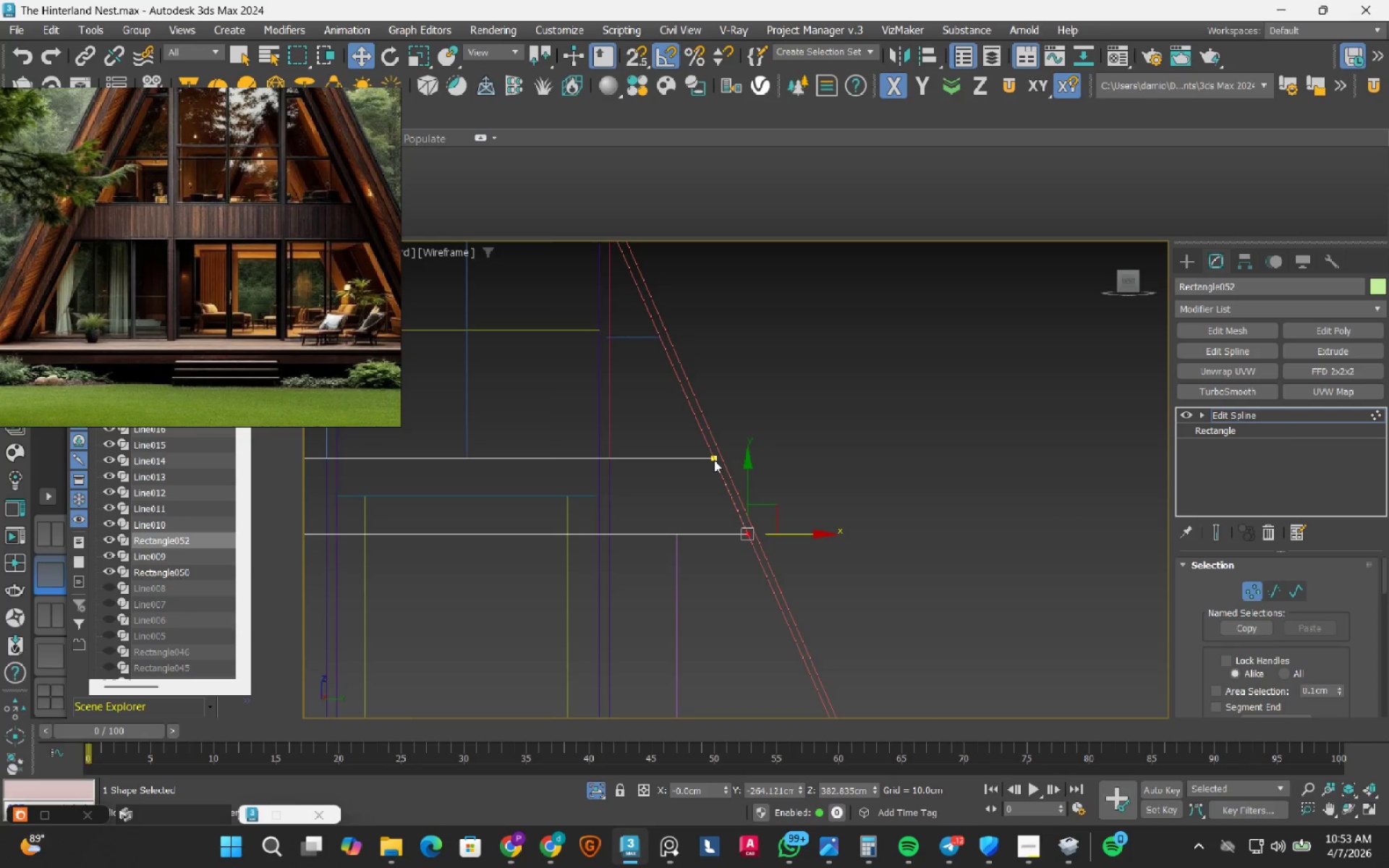 
scroll: coordinate [681, 474], scroll_direction: up, amount: 15.0
 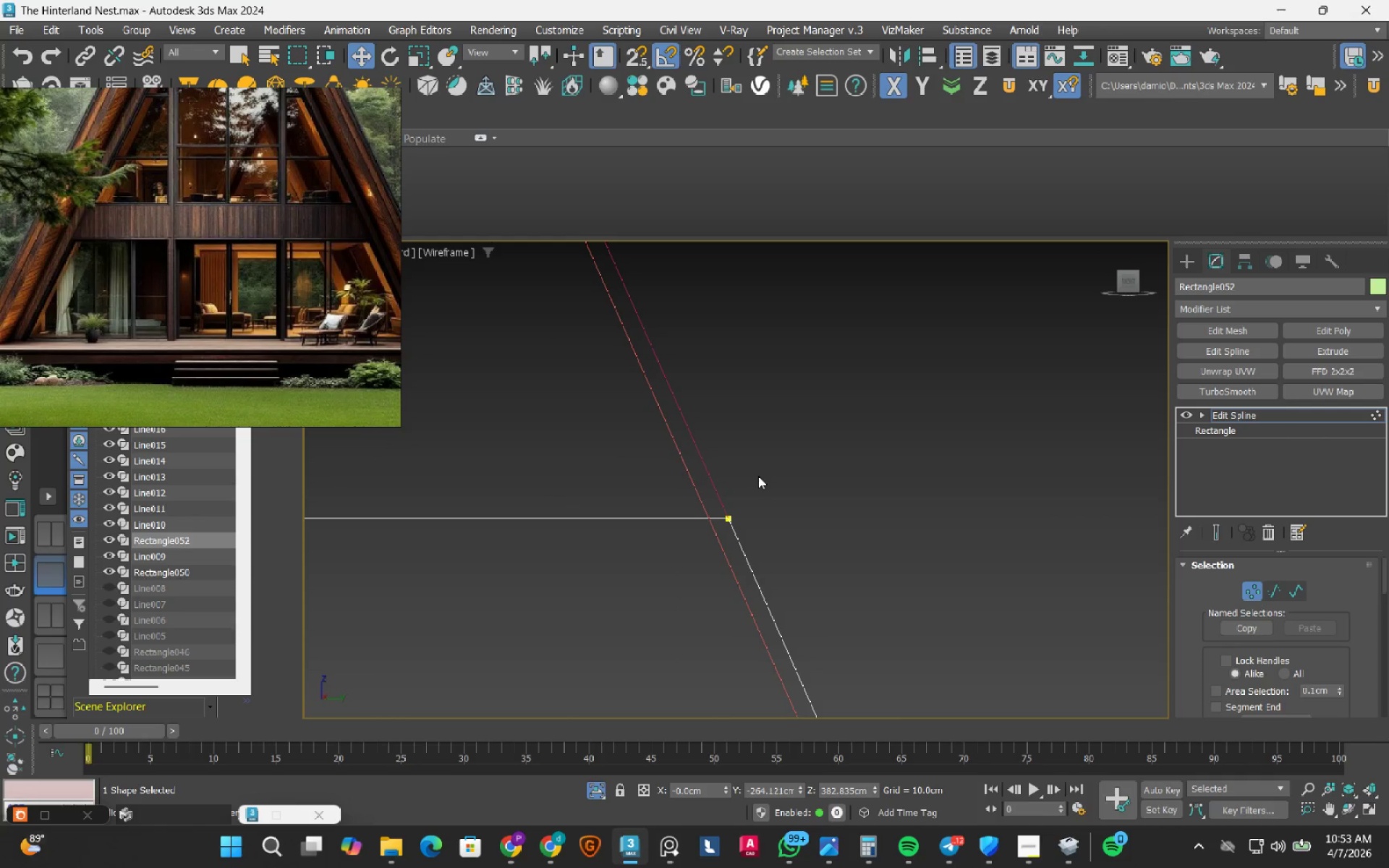 
left_click_drag(start_coordinate=[763, 475], to_coordinate=[689, 553])
 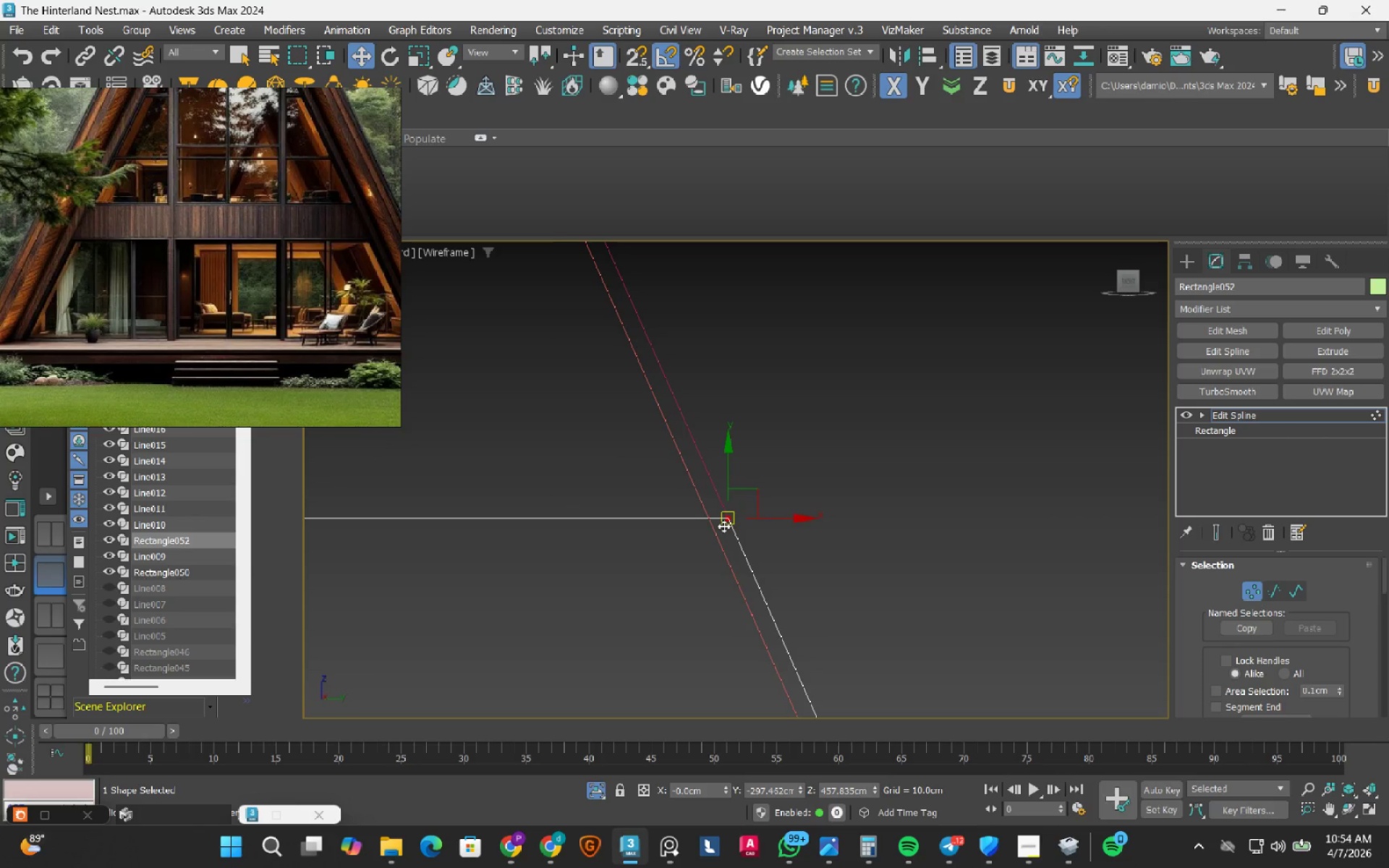 
scroll: coordinate [722, 524], scroll_direction: up, amount: 4.0
 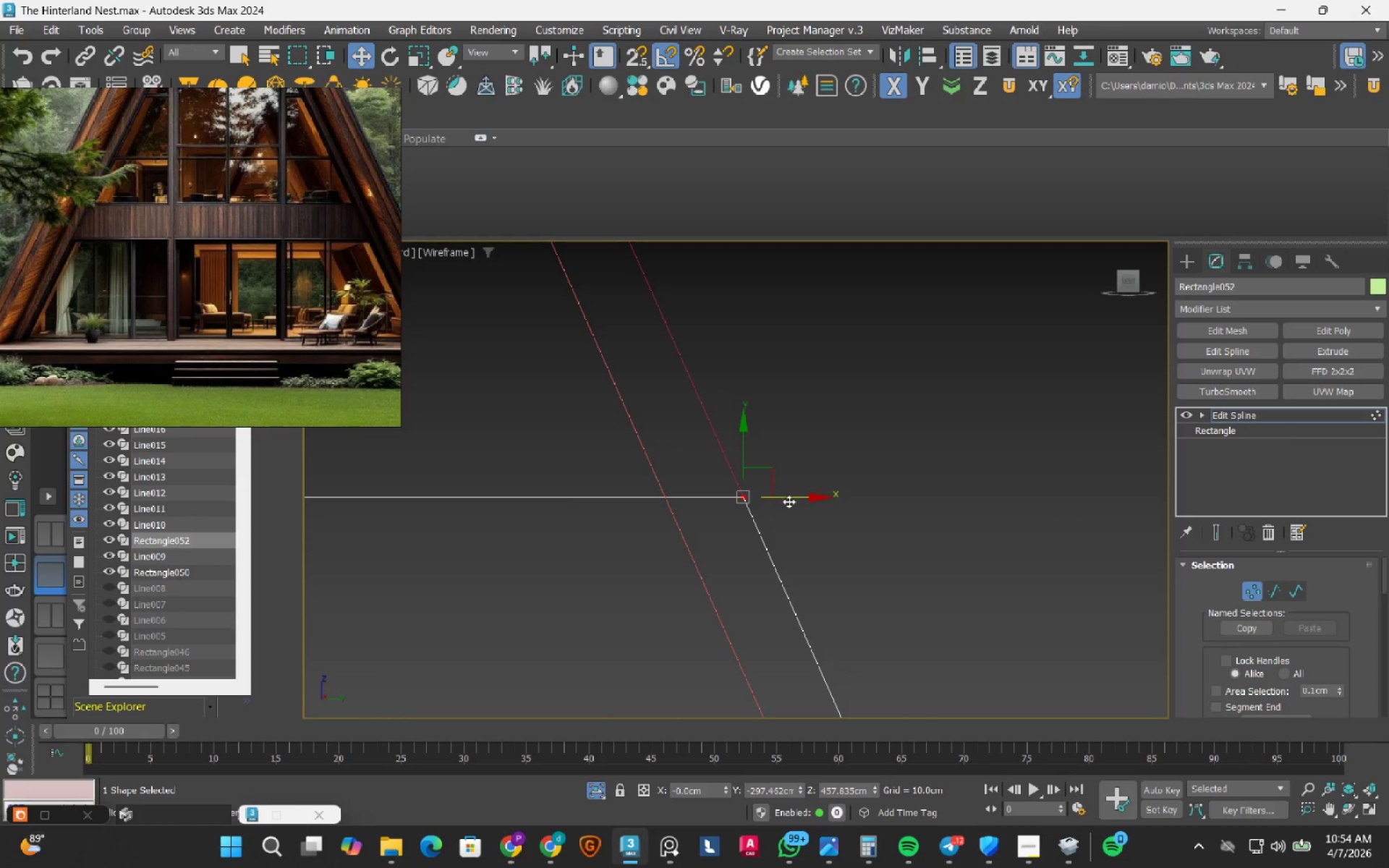 
left_click_drag(start_coordinate=[790, 501], to_coordinate=[713, 526])
 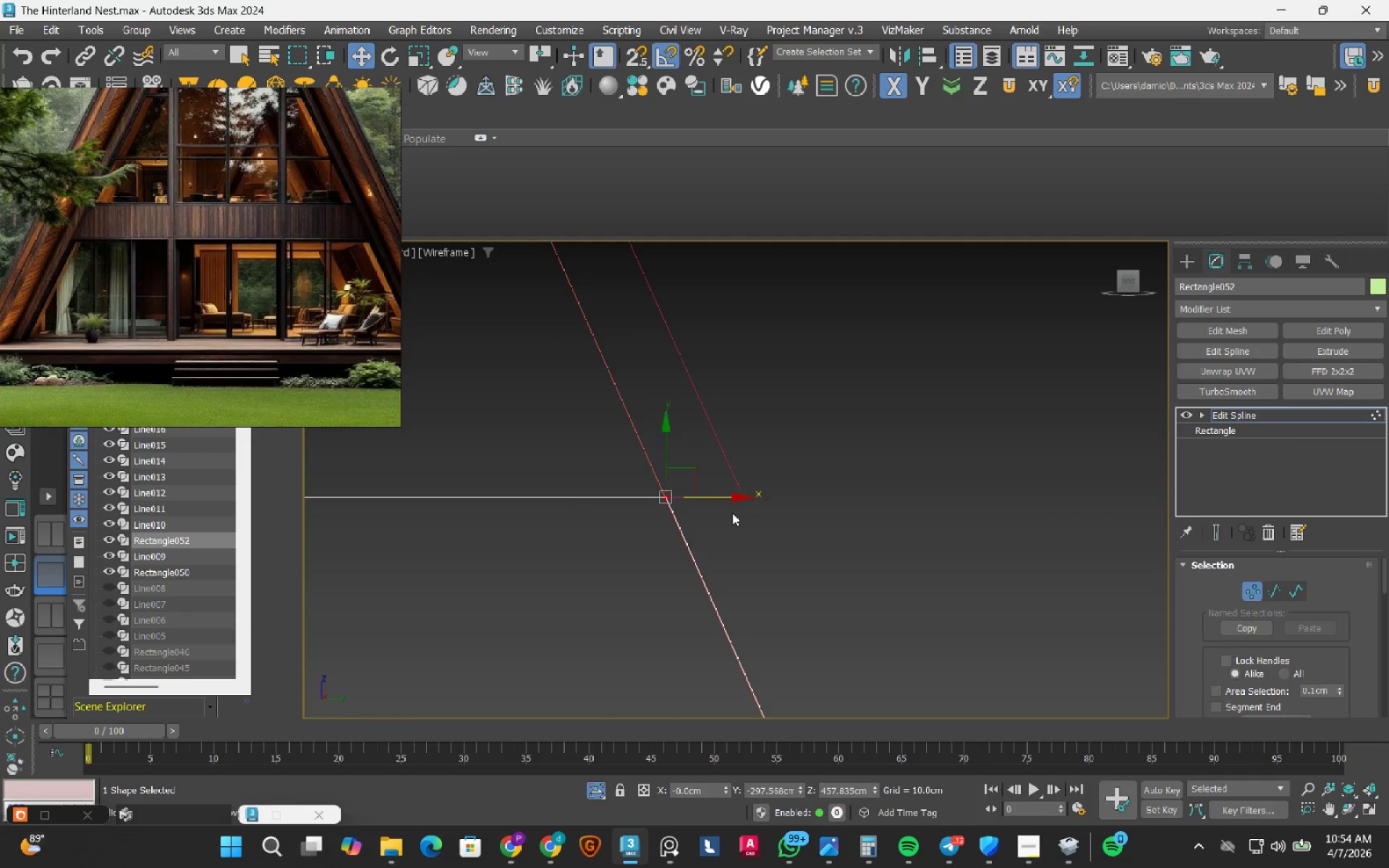 
key(1)
 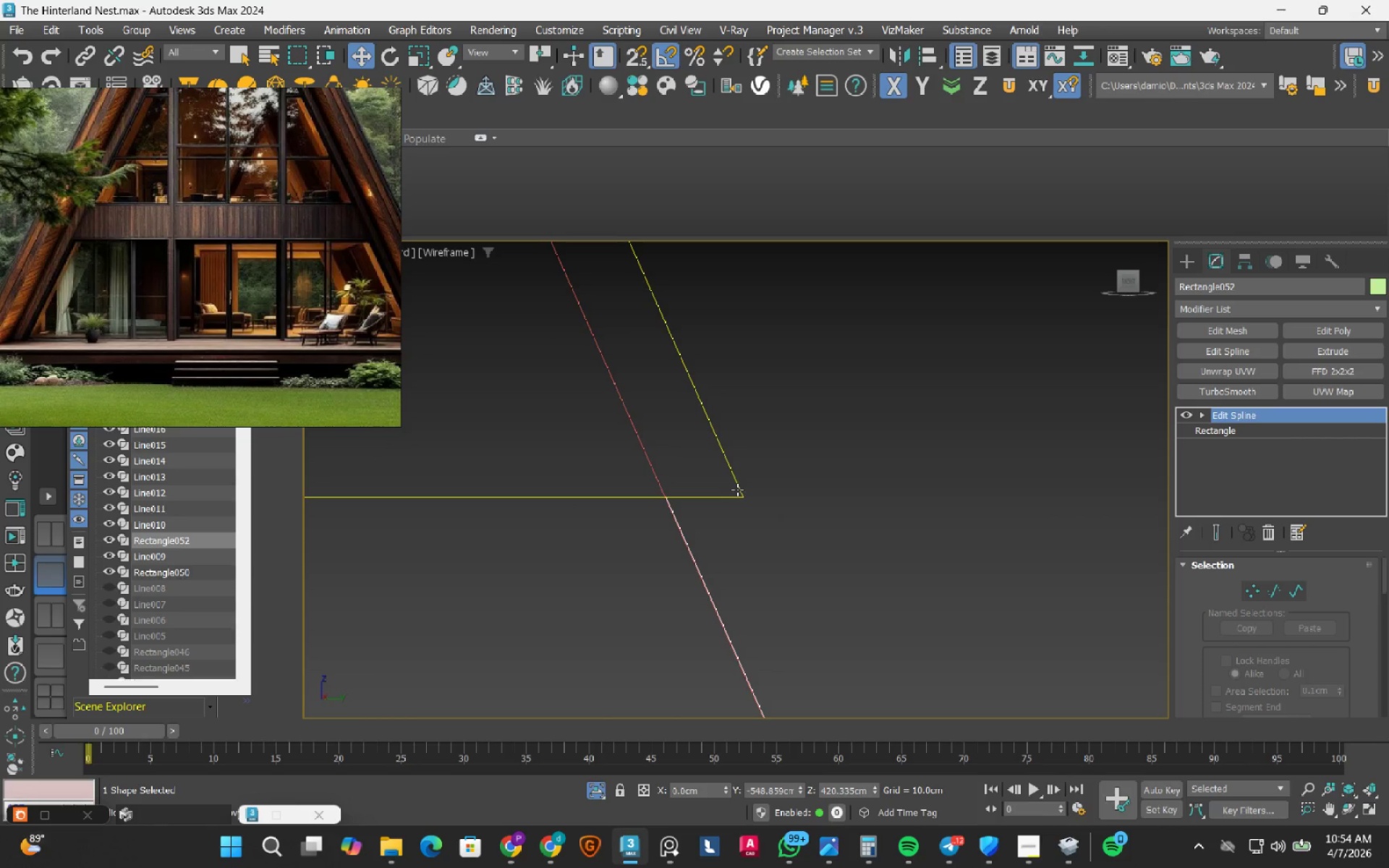 
left_click([737, 490])
 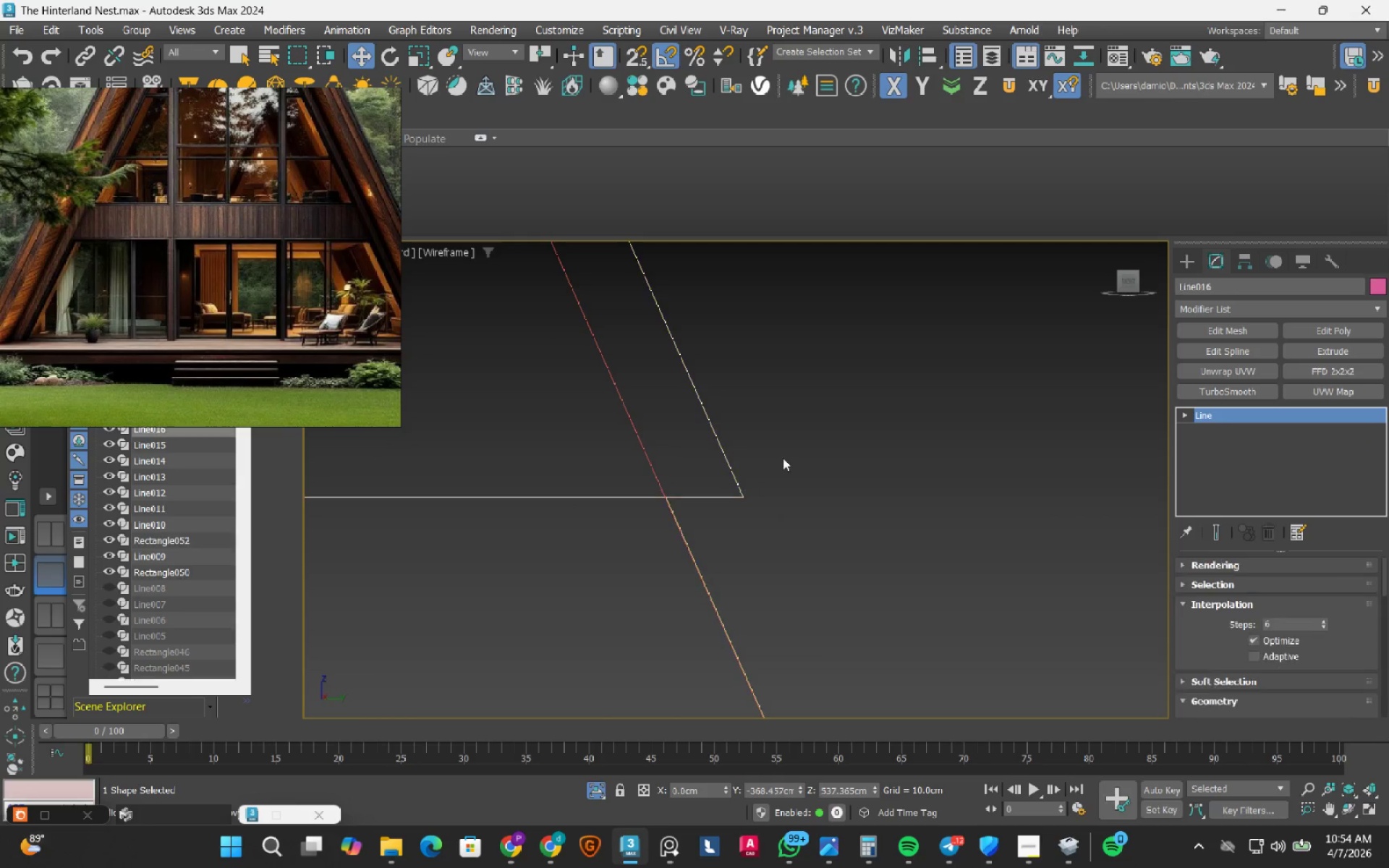 
key(1)
 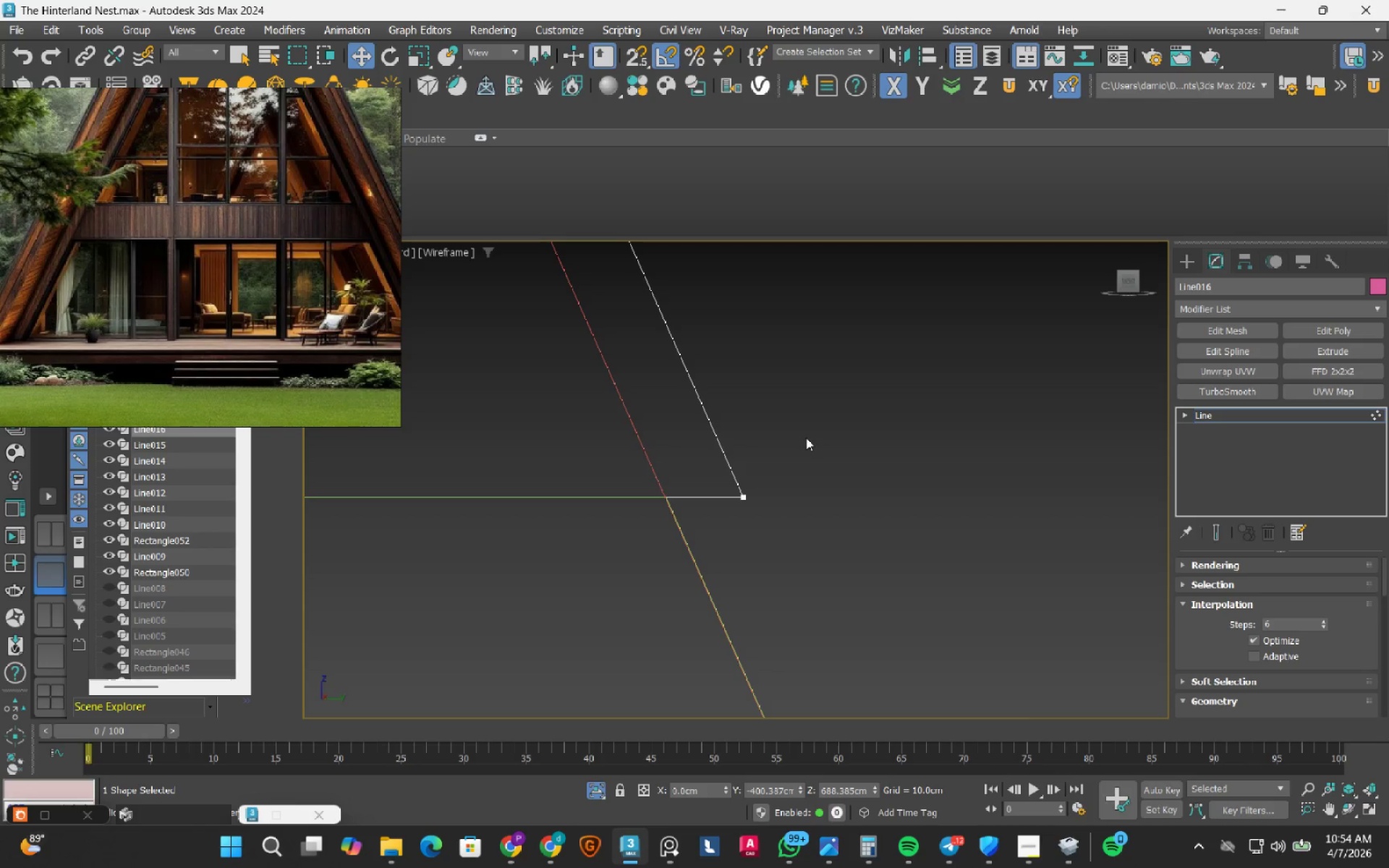 
left_click_drag(start_coordinate=[806, 438], to_coordinate=[711, 535])
 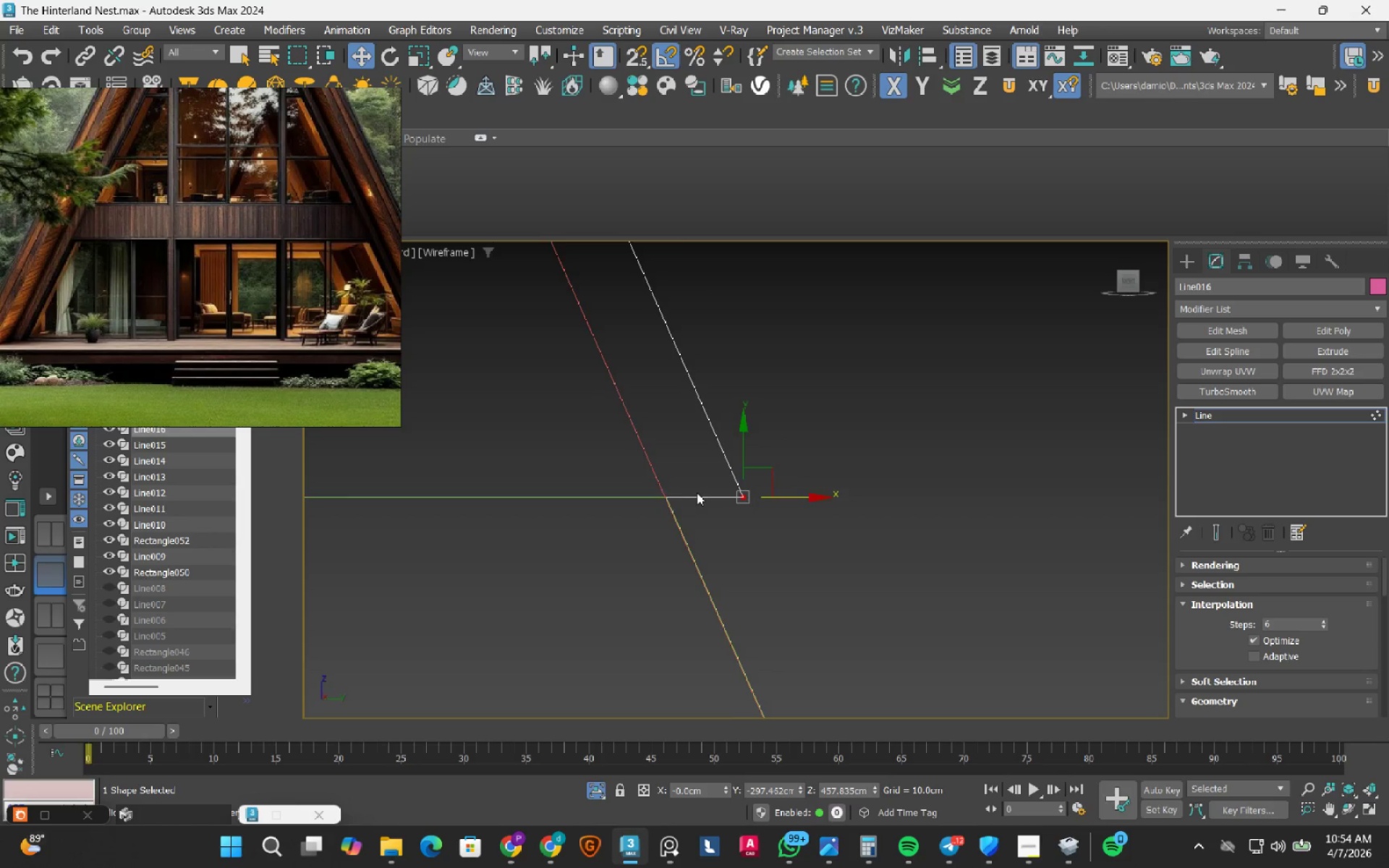 
scroll: coordinate [692, 493], scroll_direction: up, amount: 2.0
 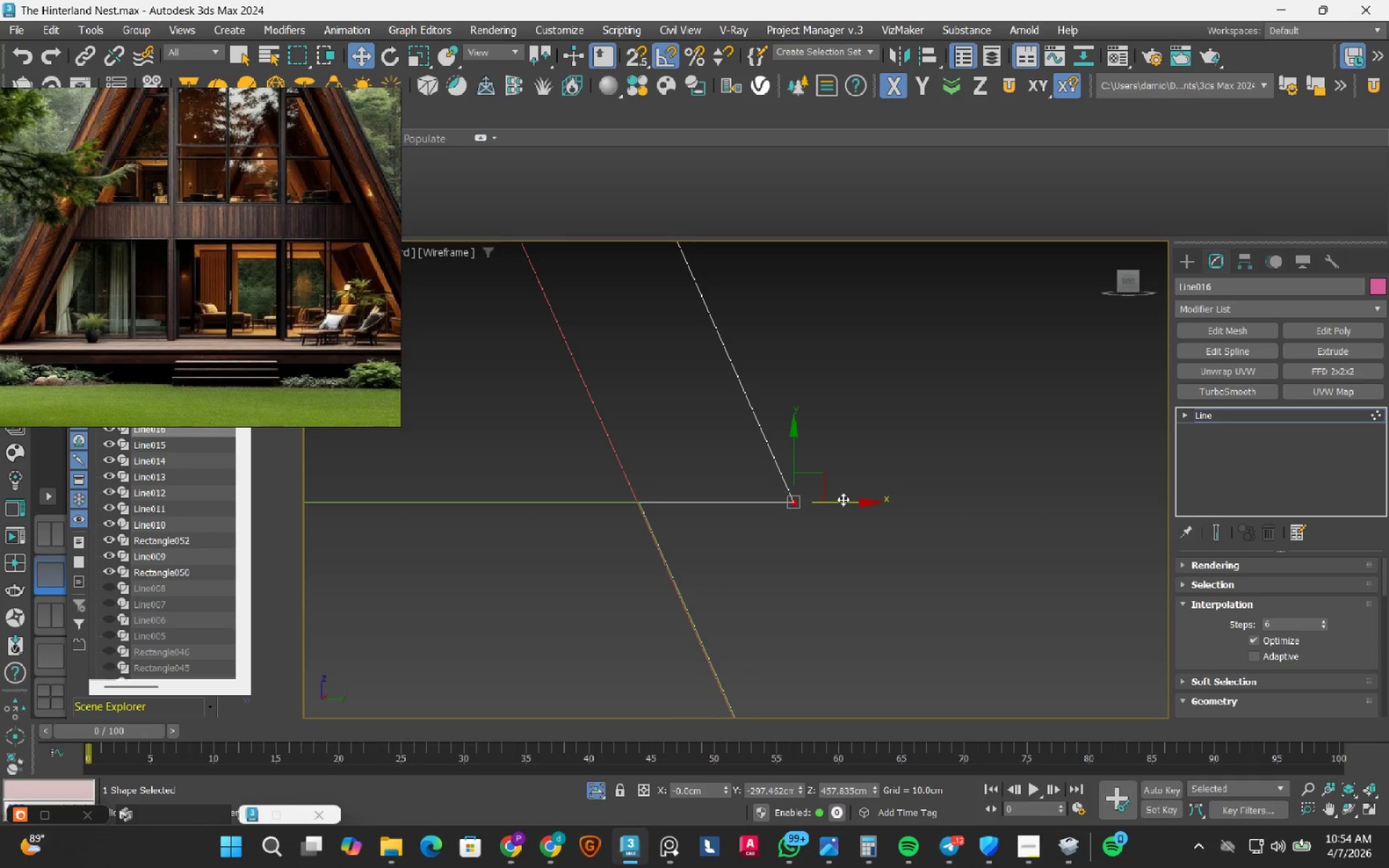 
left_click_drag(start_coordinate=[843, 499], to_coordinate=[878, 475])
 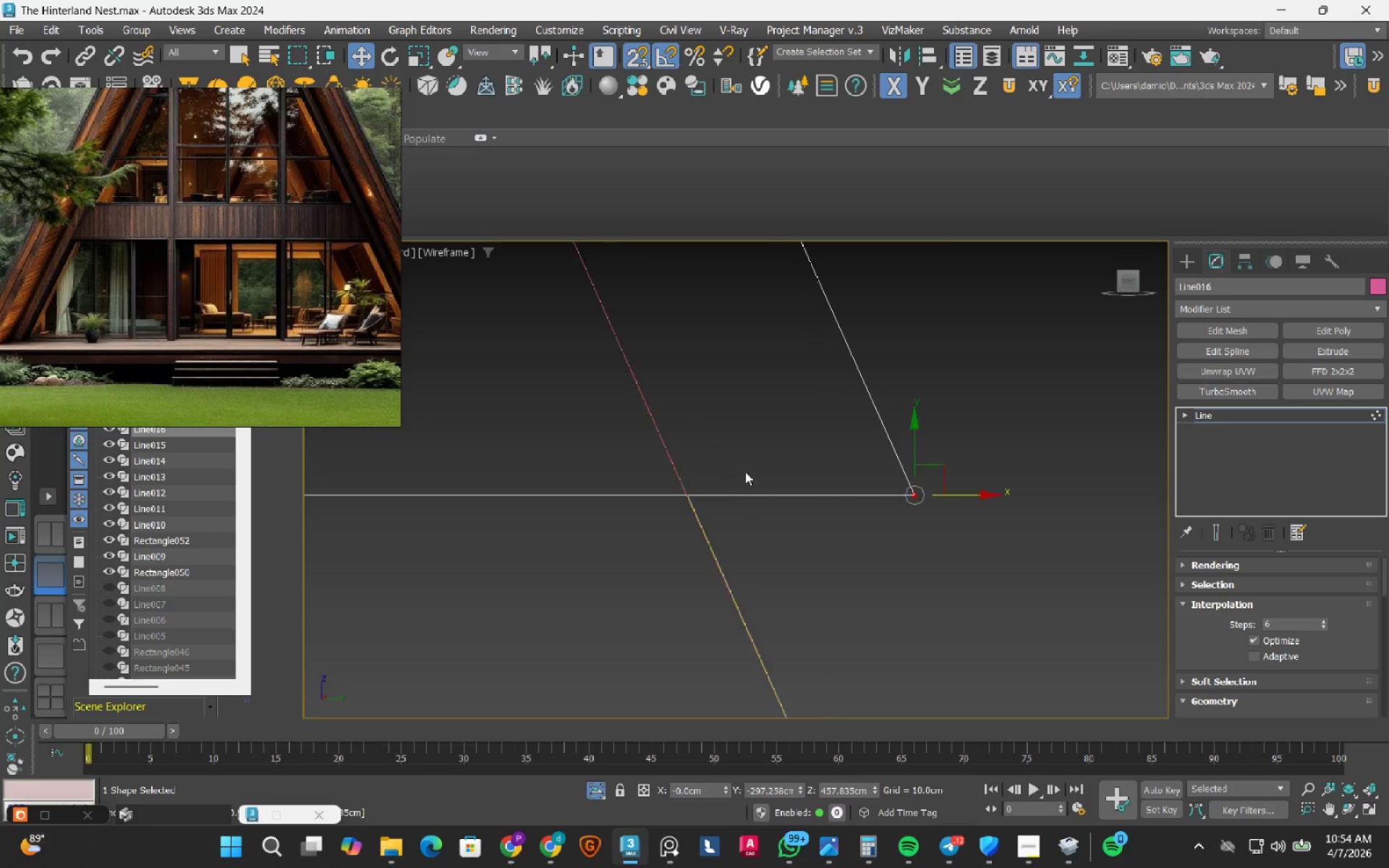 
key(S)
 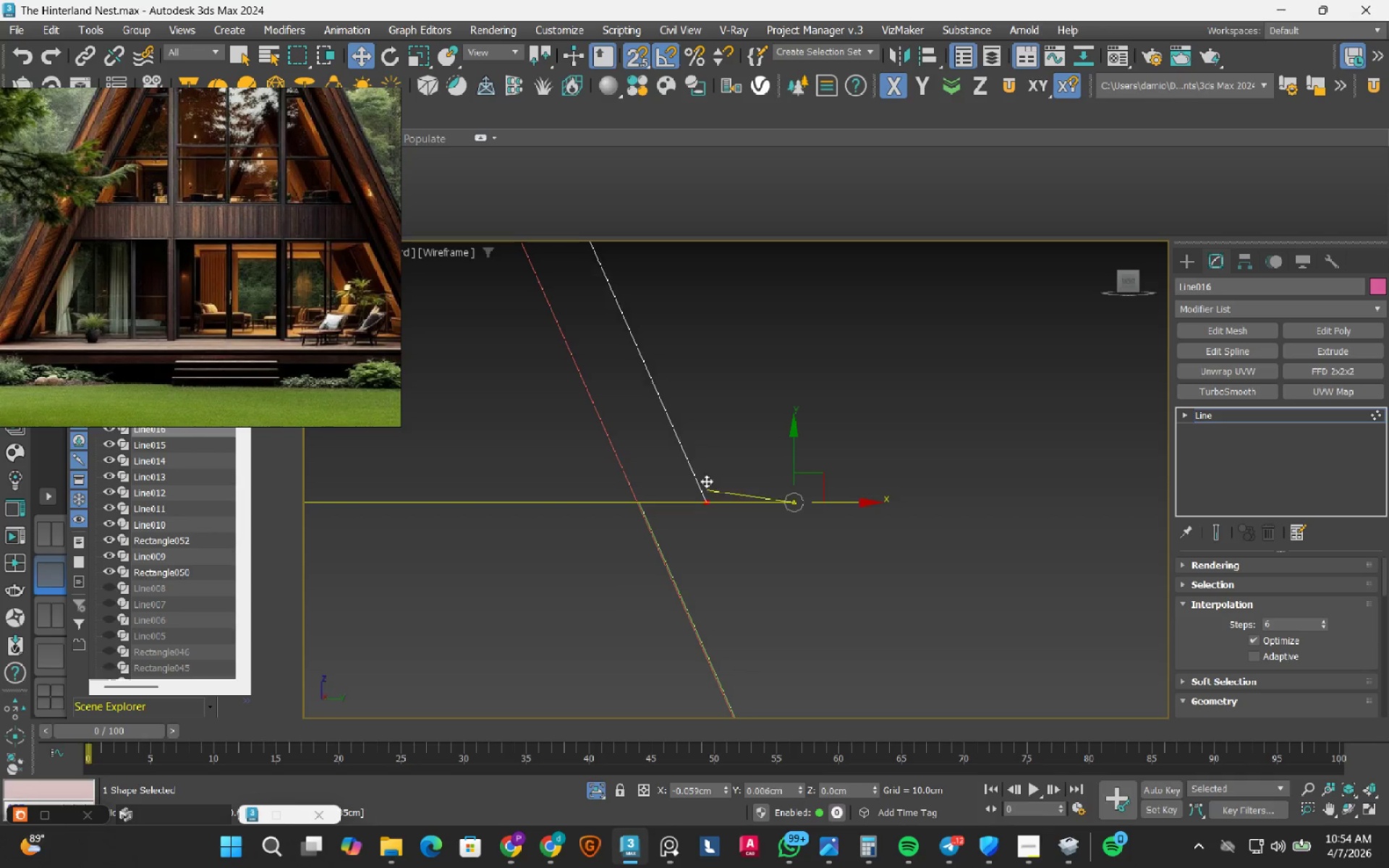 
scroll: coordinate [760, 476], scroll_direction: down, amount: 3.0
 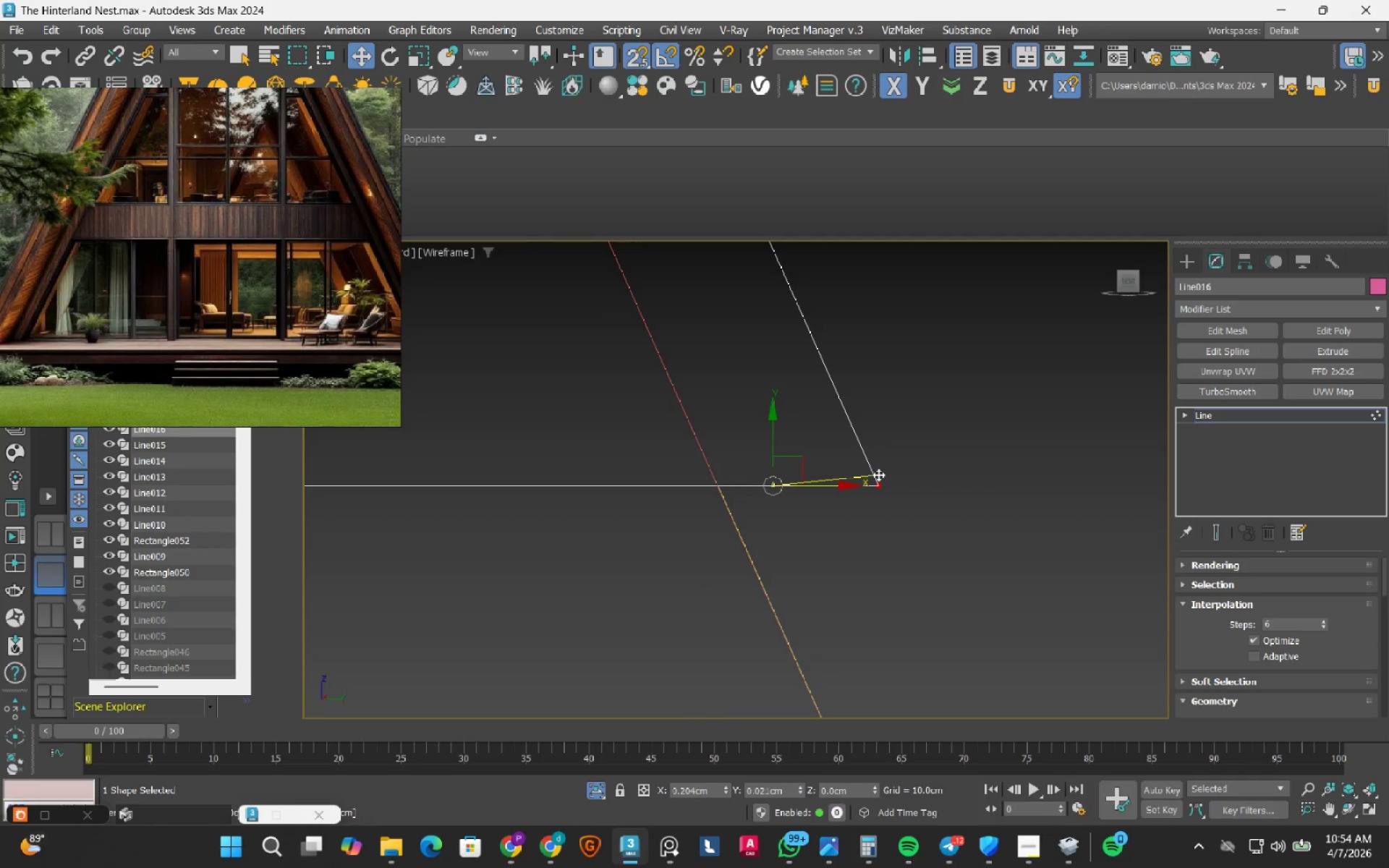 
scroll: coordinate [739, 472], scroll_direction: up, amount: 3.0
 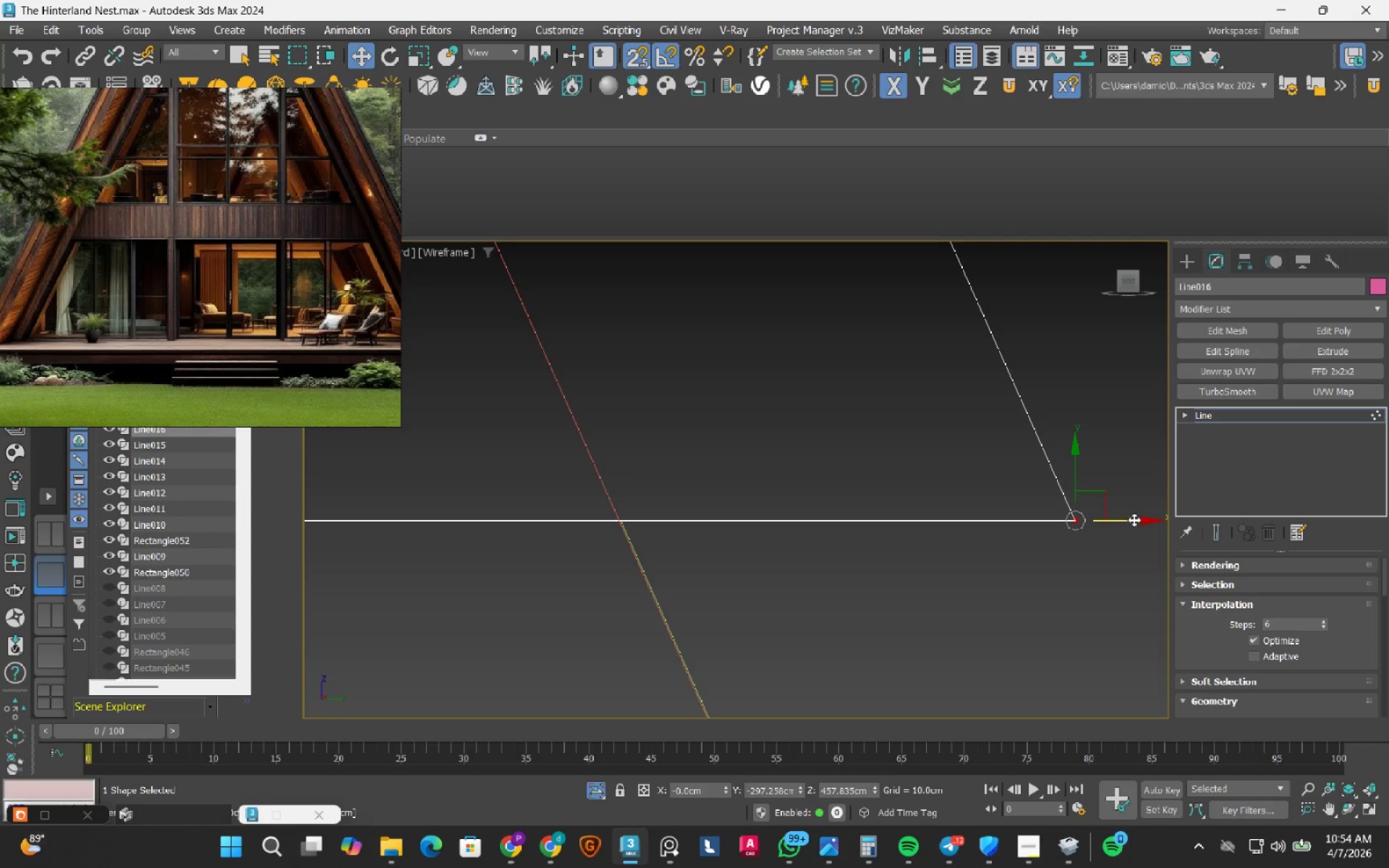 
left_click_drag(start_coordinate=[1134, 519], to_coordinate=[621, 520])
 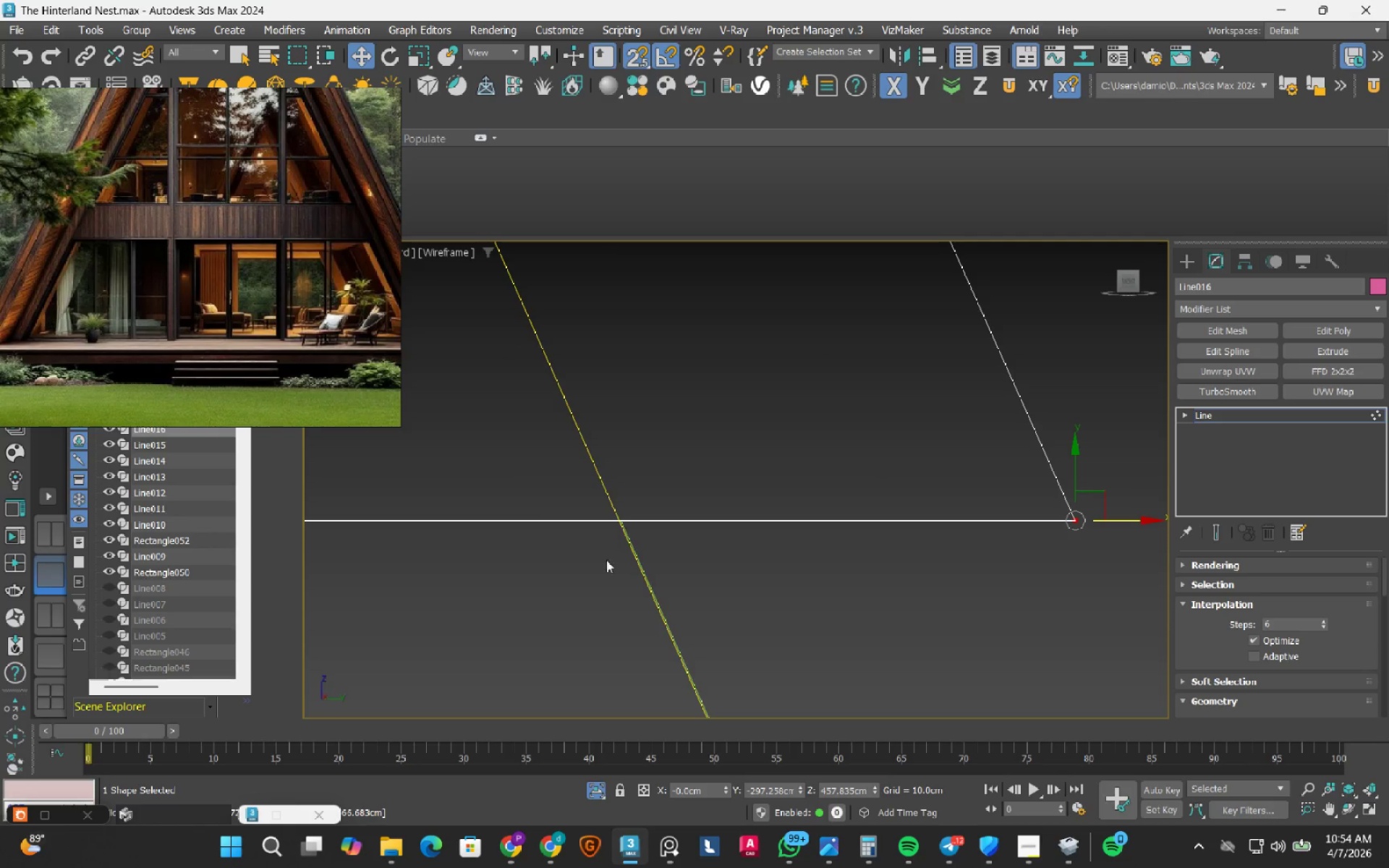 
scroll: coordinate [857, 583], scroll_direction: down, amount: 1.0
 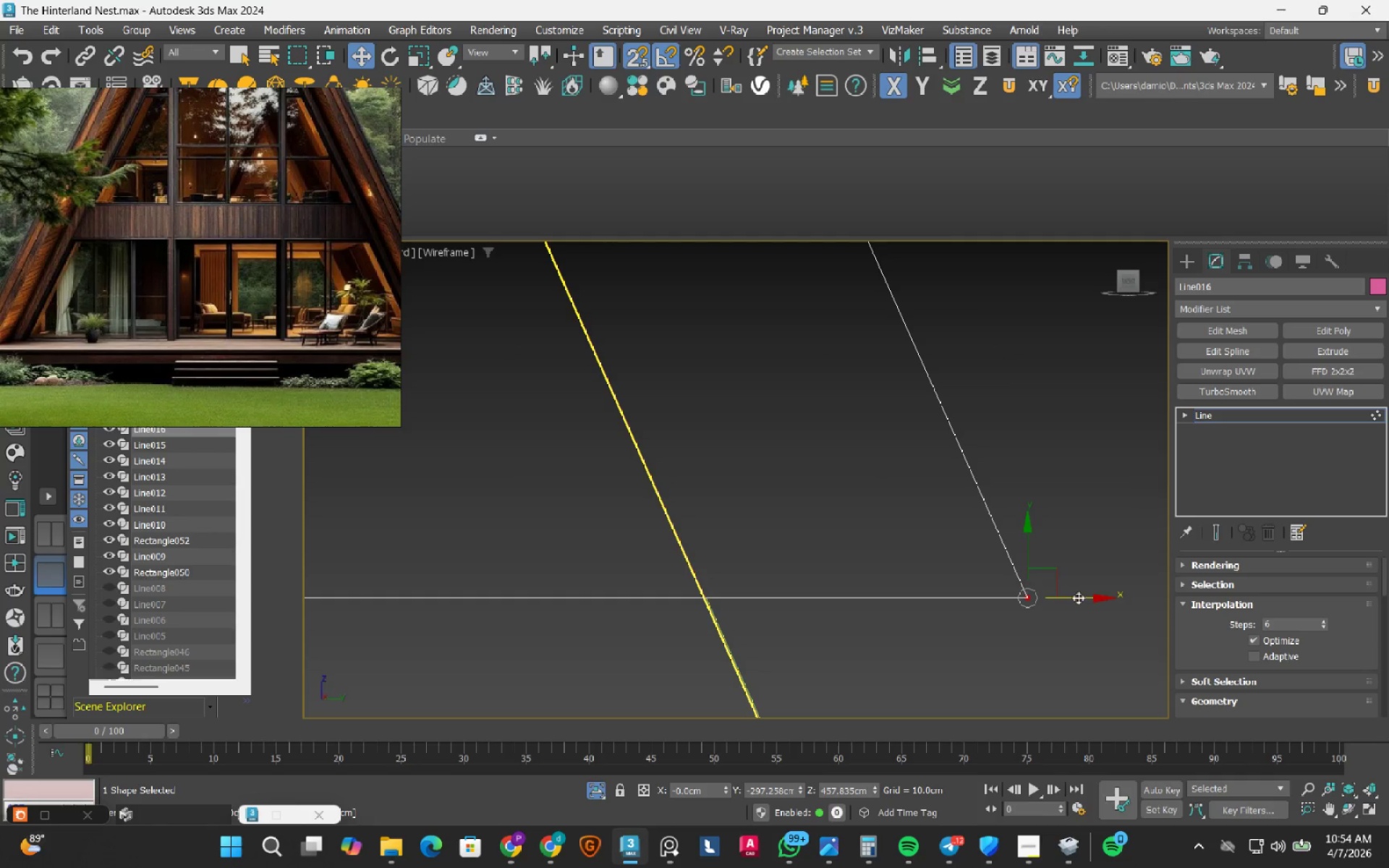 
left_click_drag(start_coordinate=[1076, 597], to_coordinate=[721, 583])
 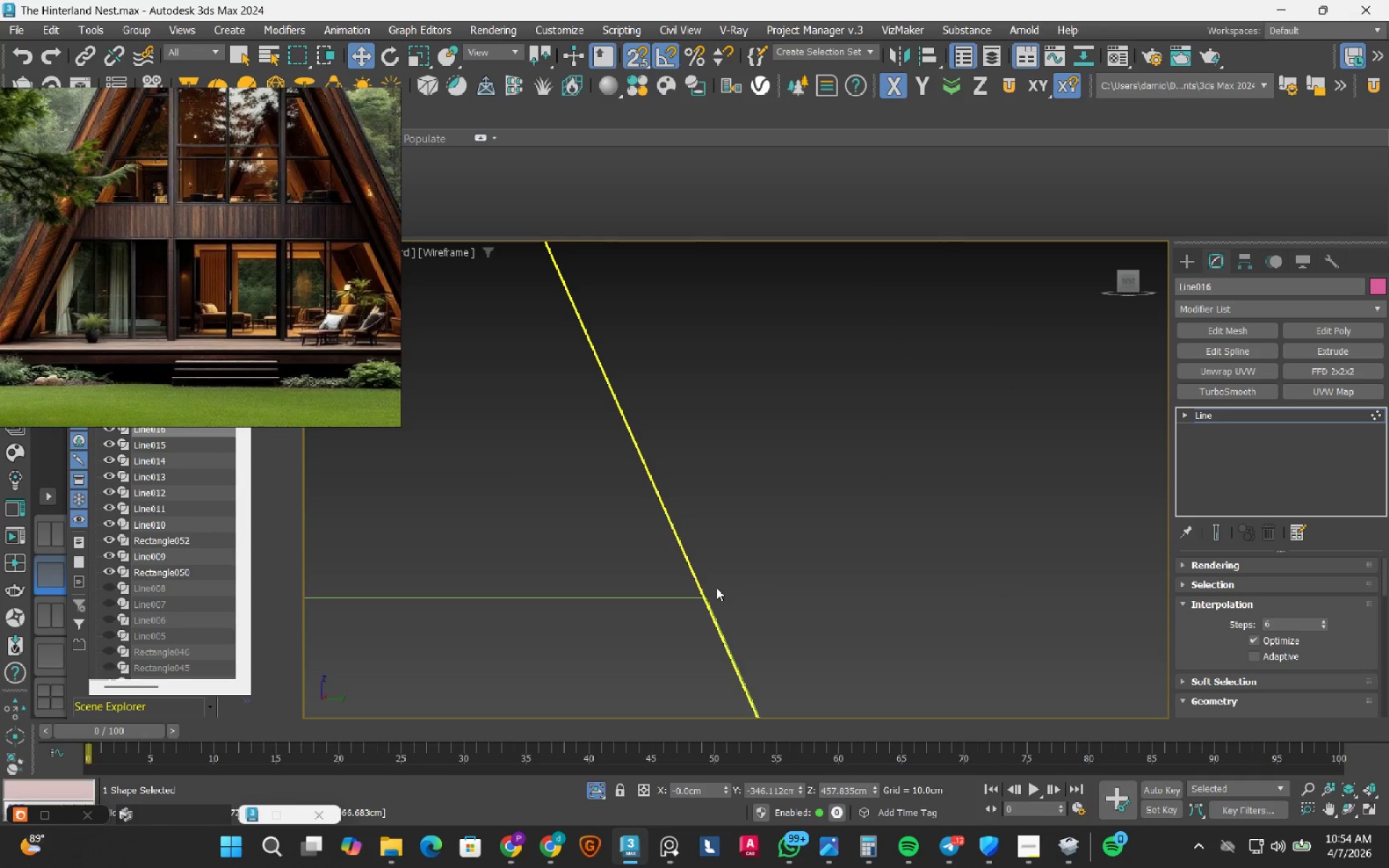 
key(Control+Z)
 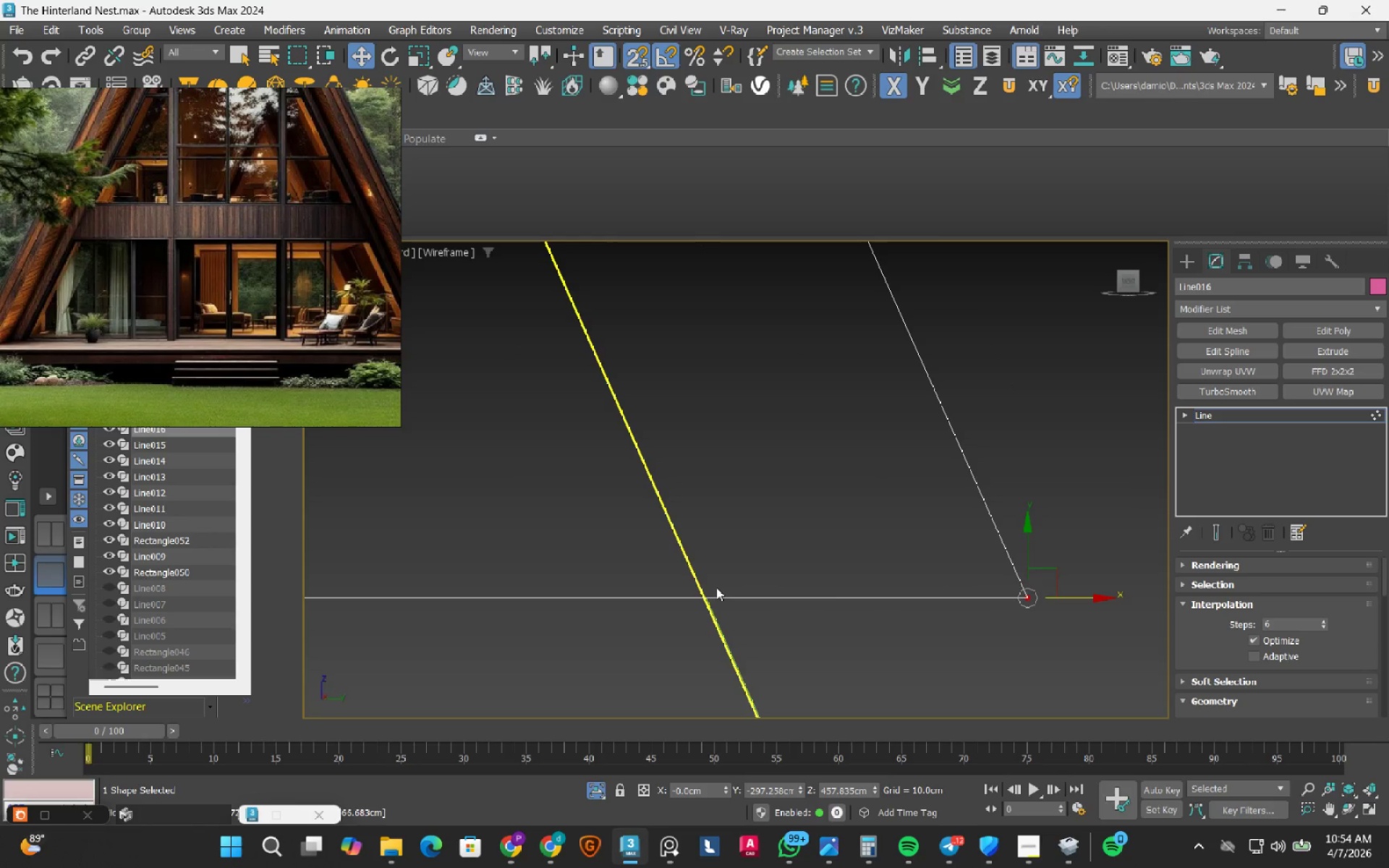 
key(S)
 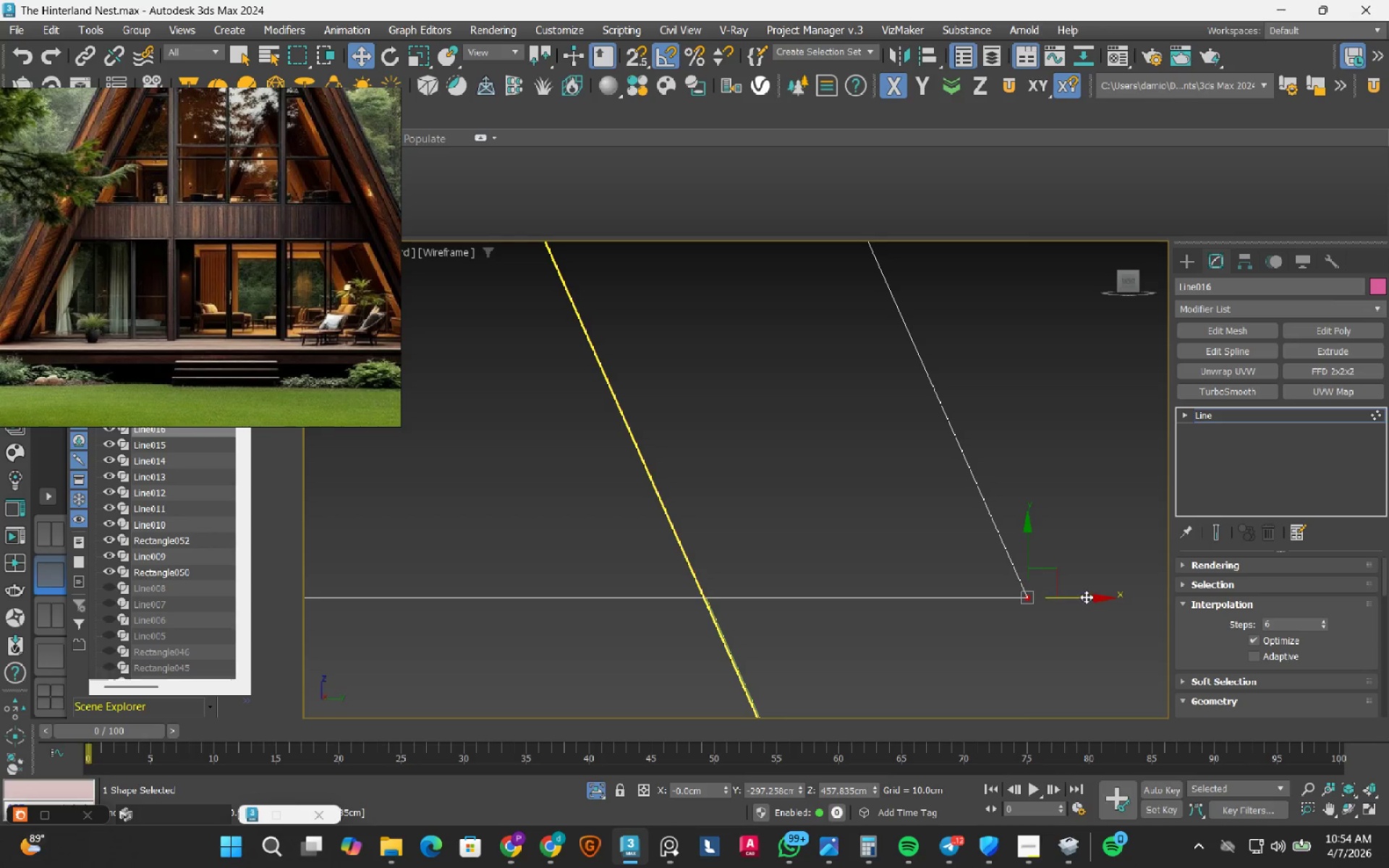 
left_click_drag(start_coordinate=[1086, 597], to_coordinate=[766, 598])
 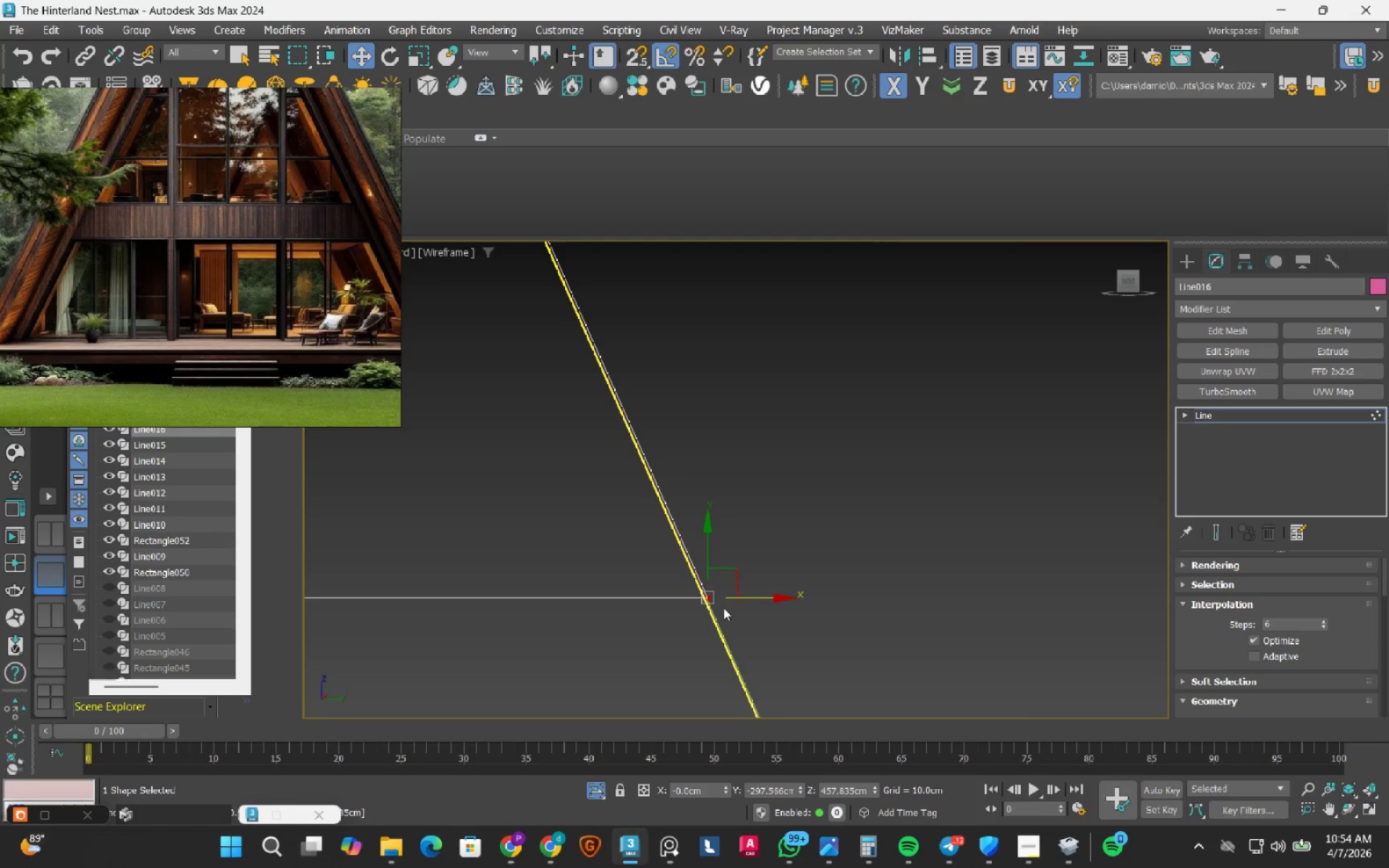 
scroll: coordinate [865, 640], scroll_direction: up, amount: 15.0
 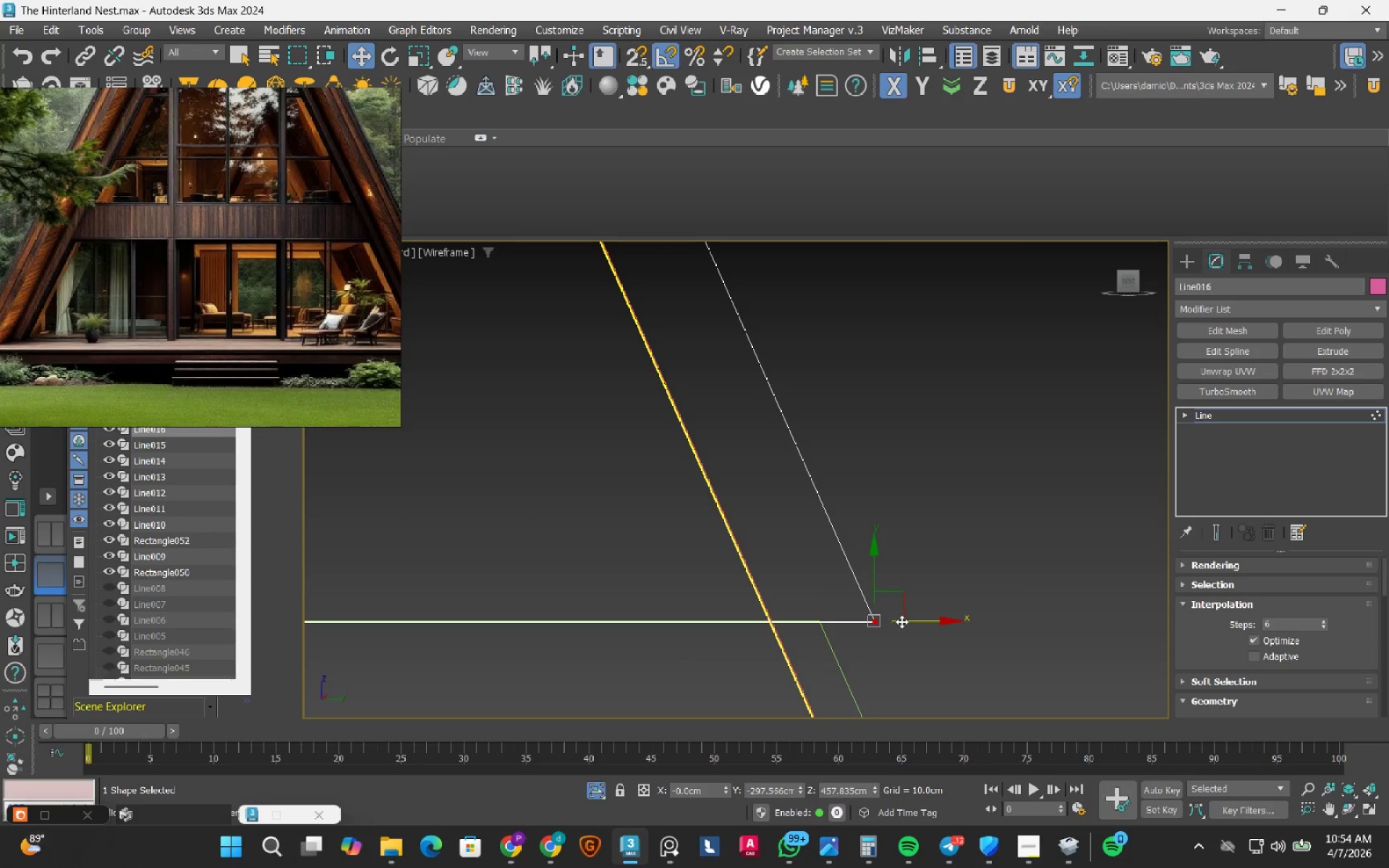 
left_click_drag(start_coordinate=[919, 624], to_coordinate=[862, 633])
 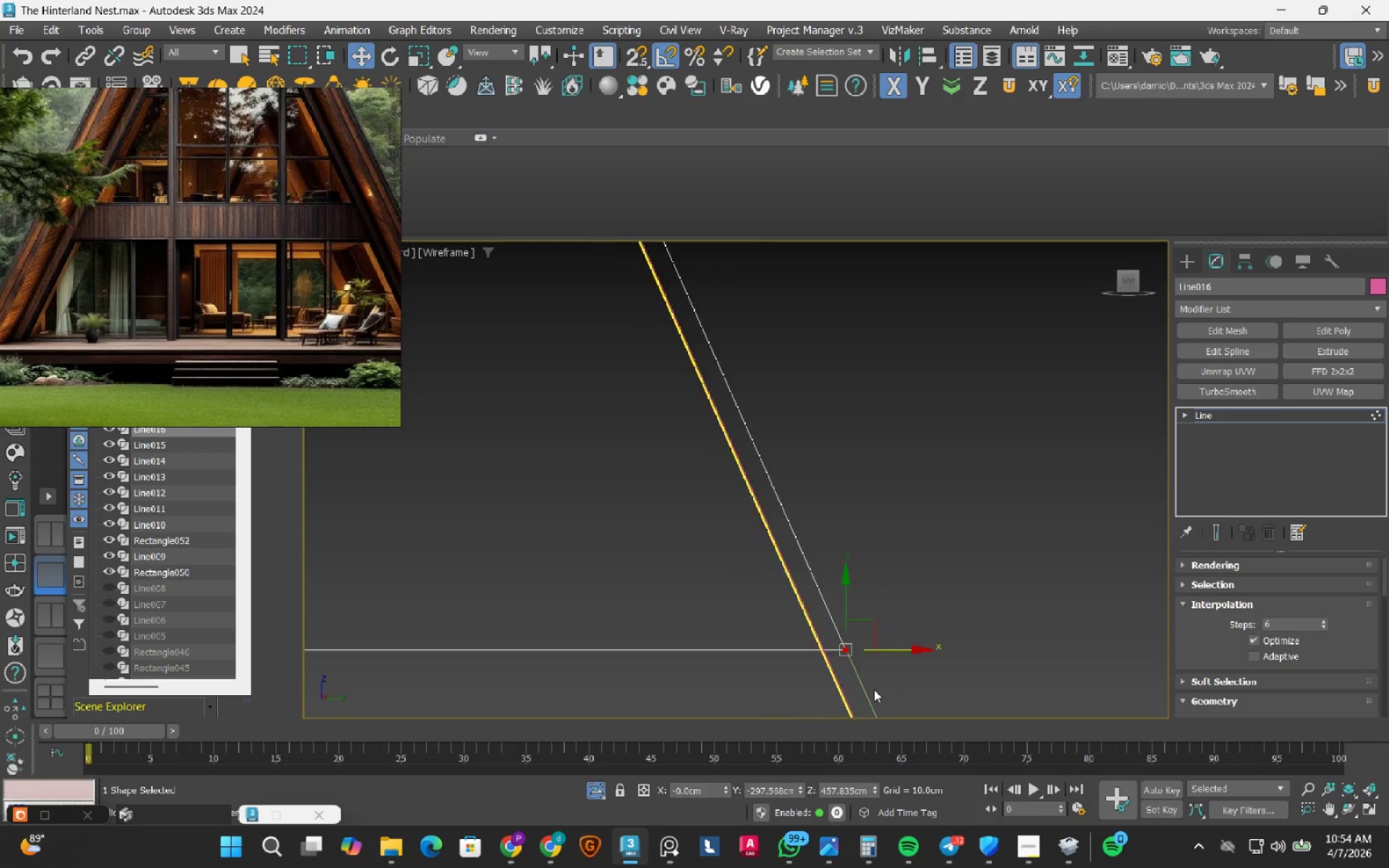 
scroll: coordinate [705, 384], scroll_direction: down, amount: 31.0
 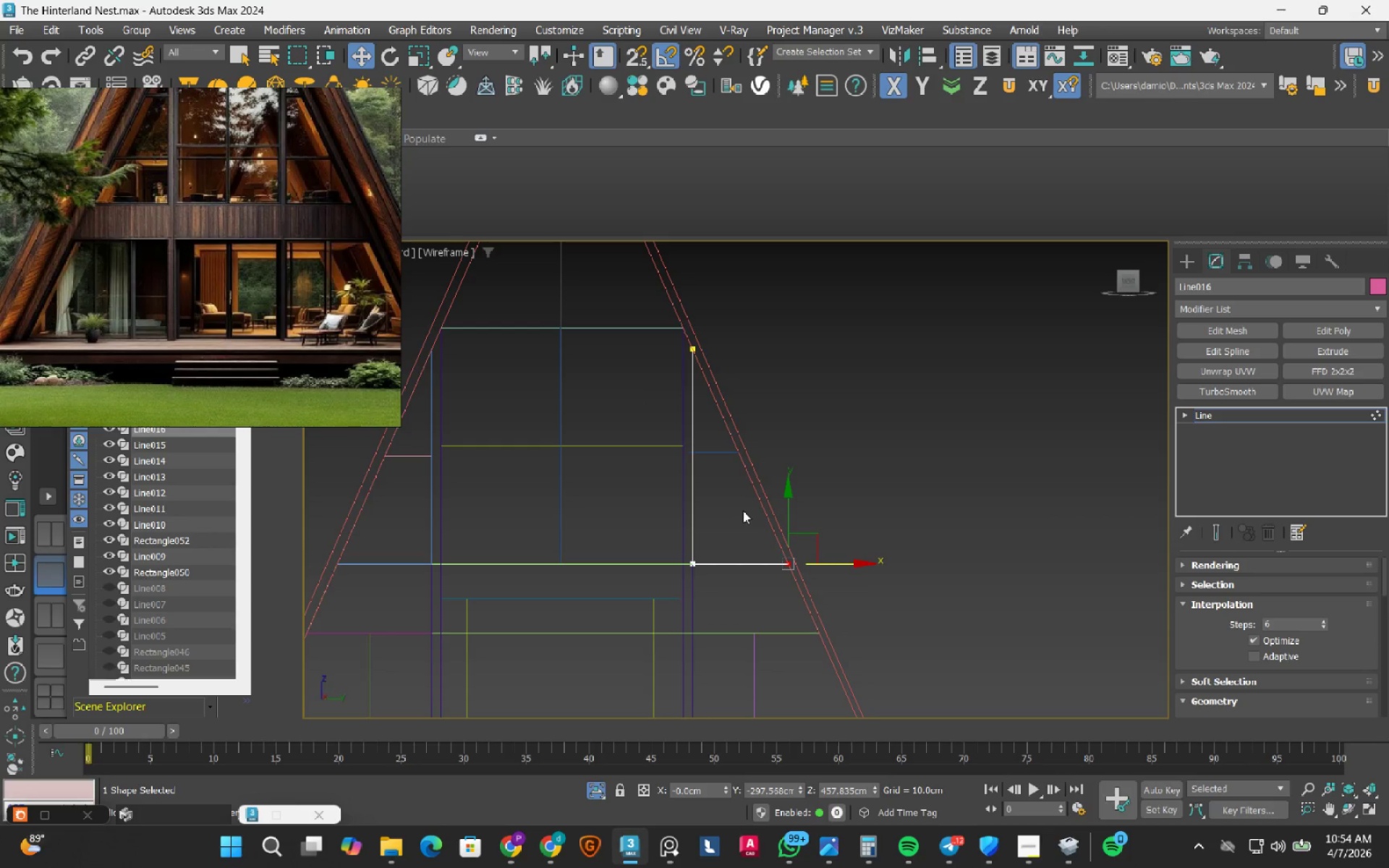 
key(1)
 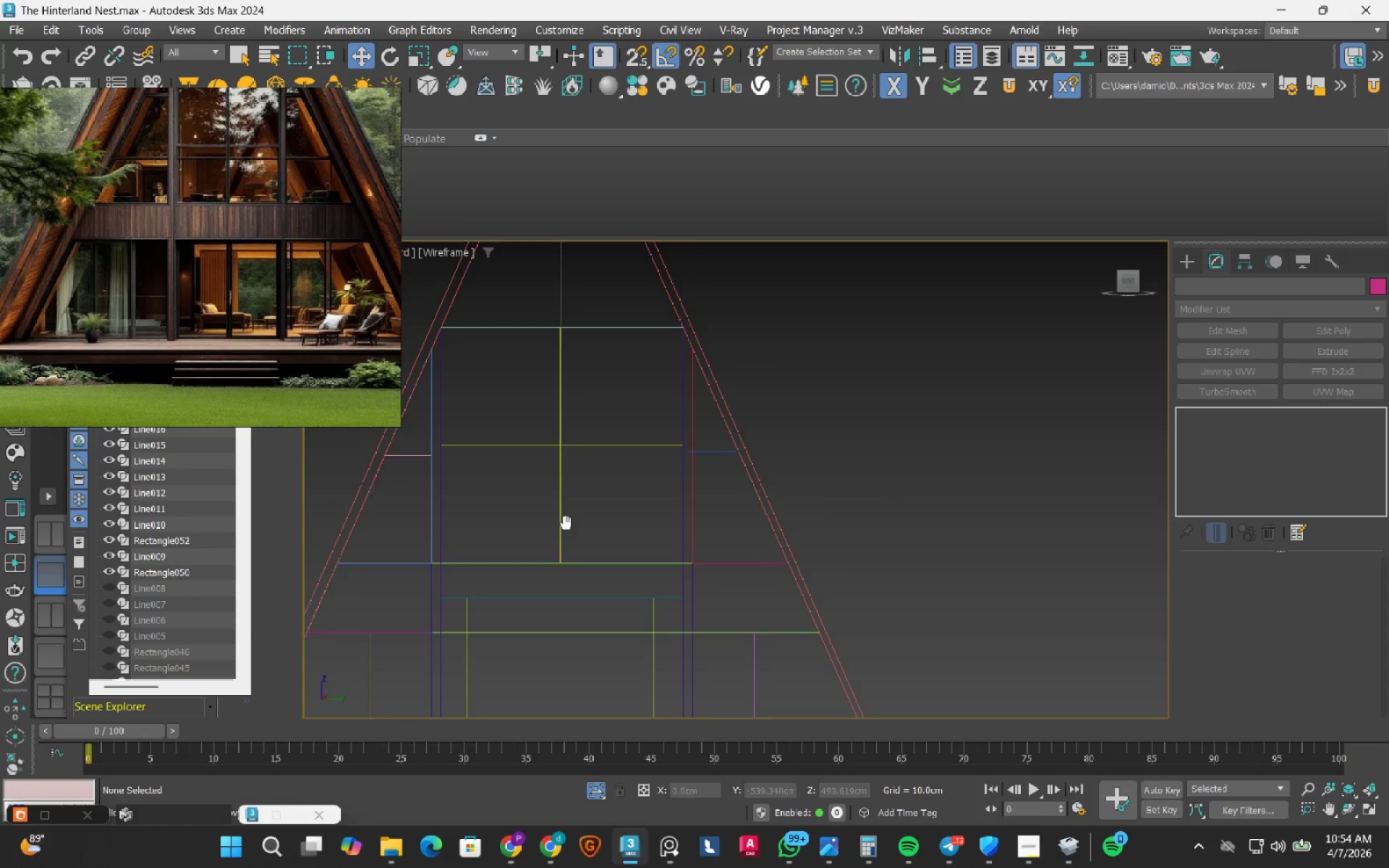 
scroll: coordinate [760, 564], scroll_direction: up, amount: 2.0
 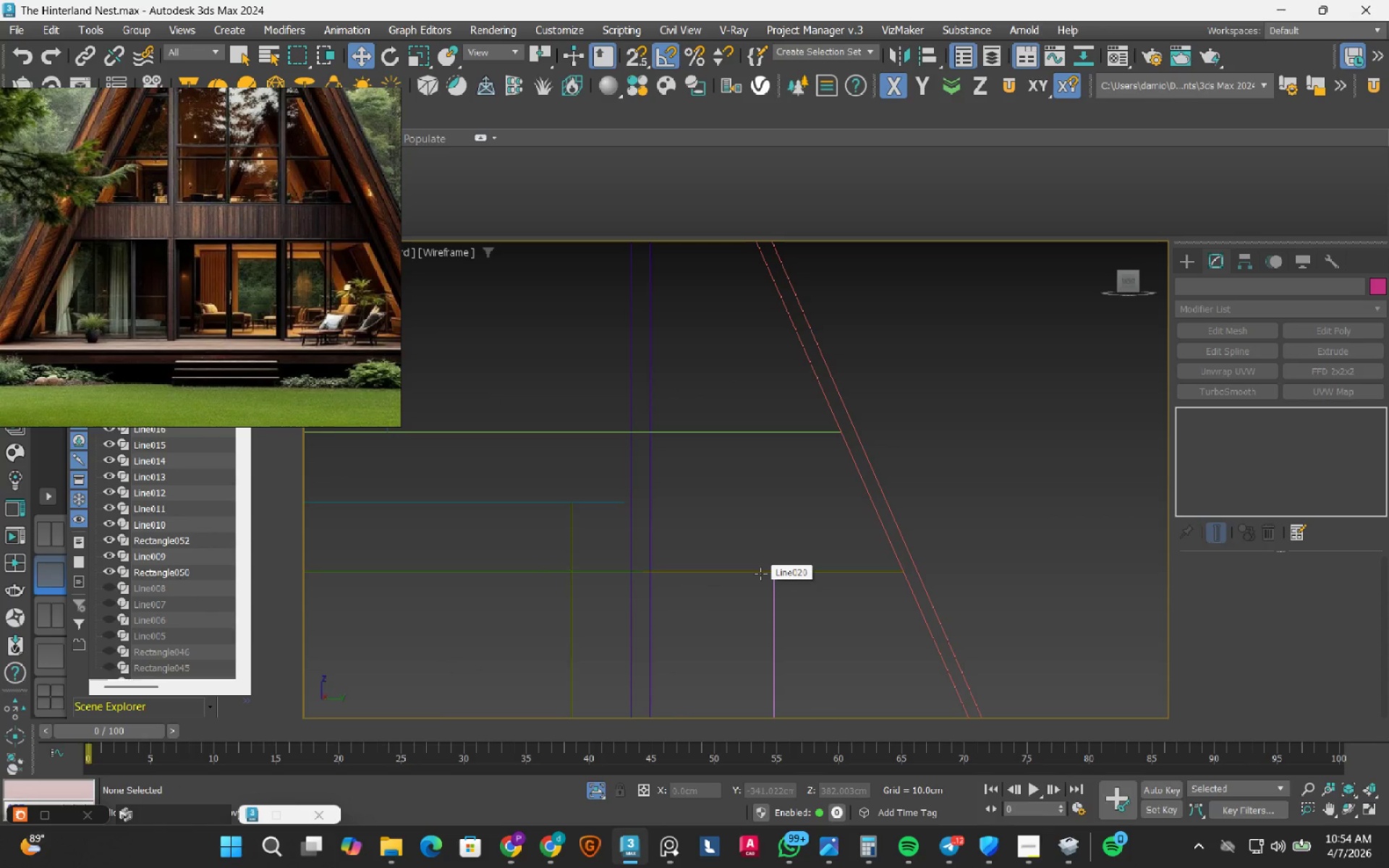 
scroll: coordinate [760, 574], scroll_direction: down, amount: 3.0
 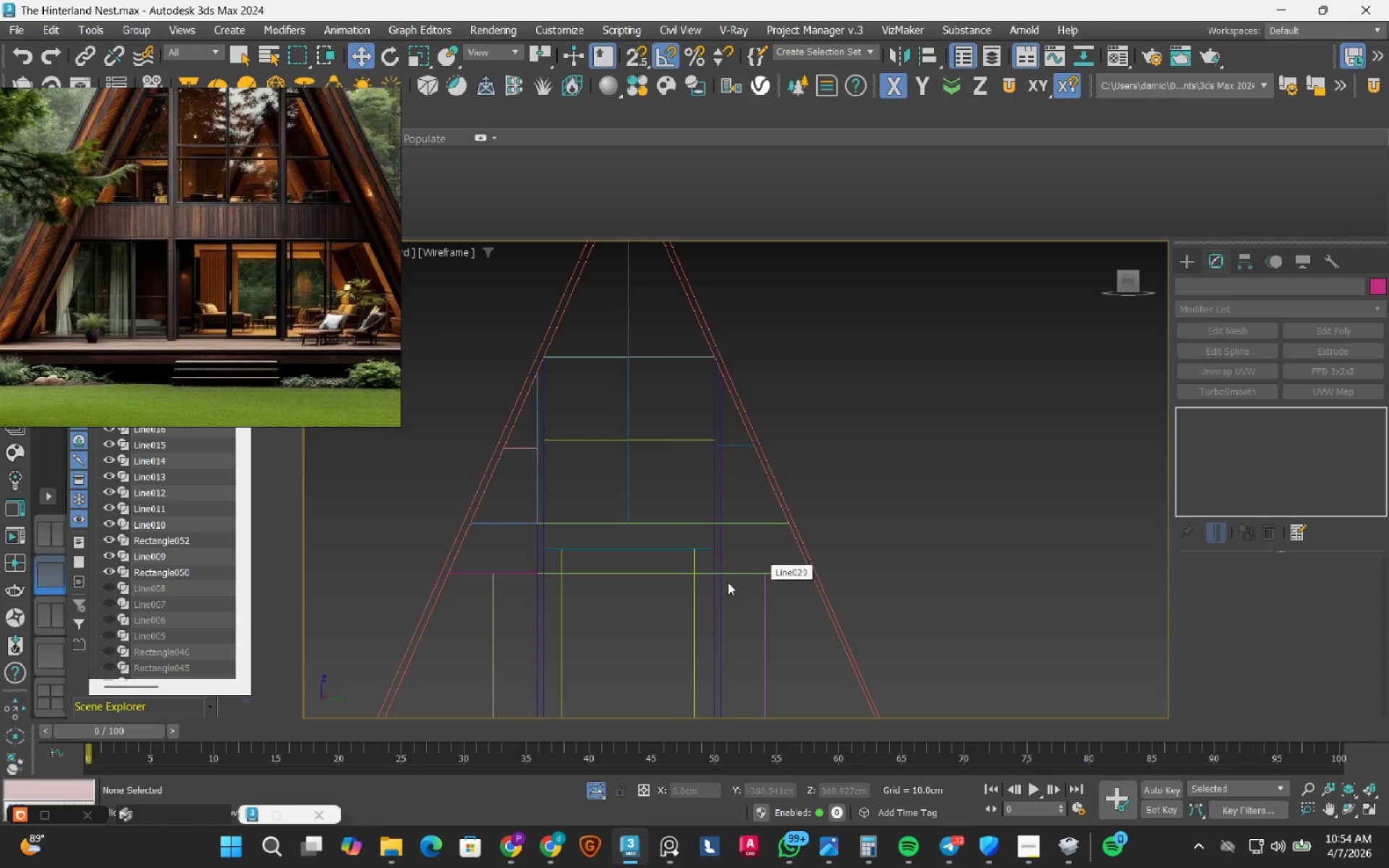 
scroll: coordinate [782, 546], scroll_direction: up, amount: 6.0
 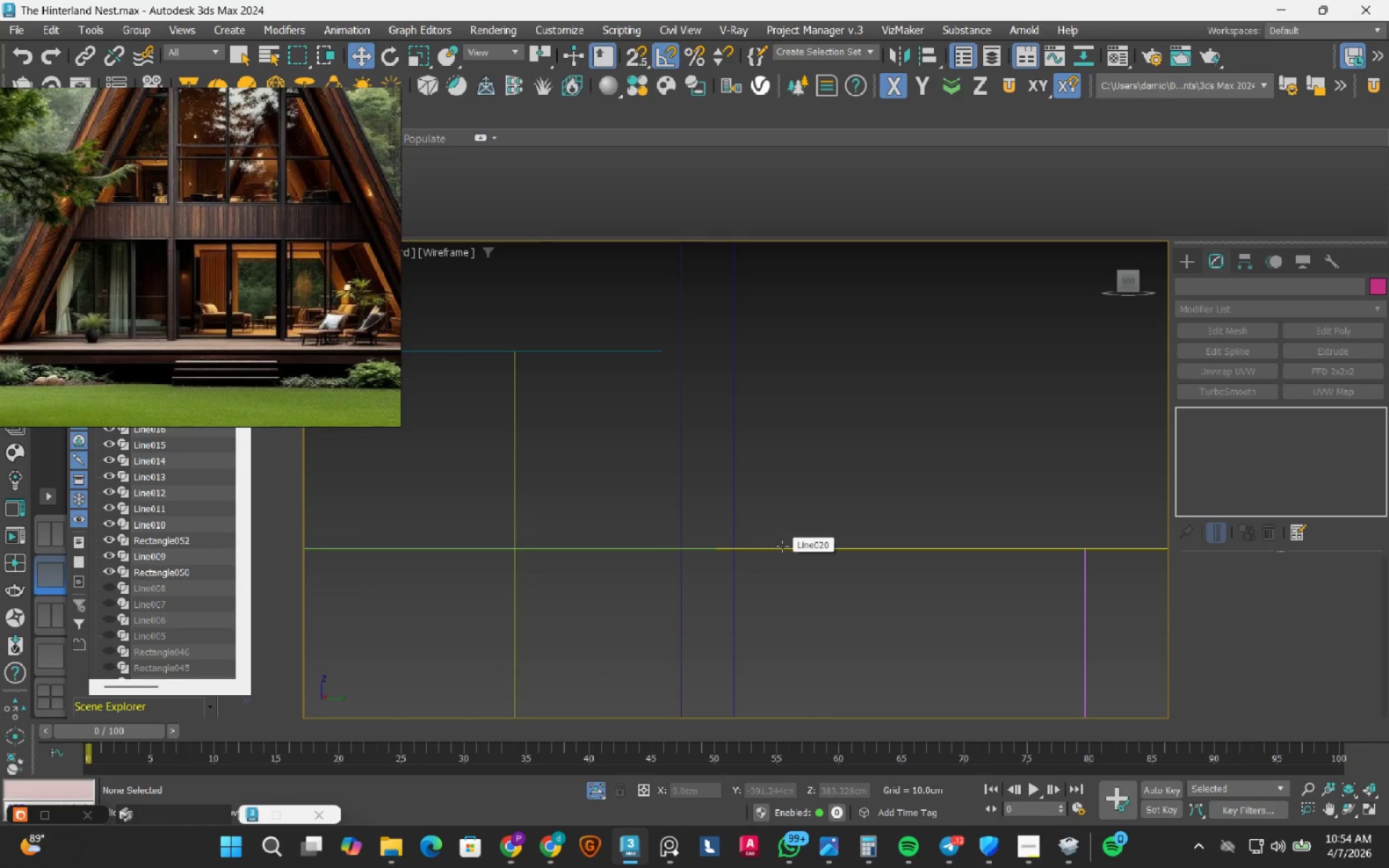 
left_click([782, 546])
 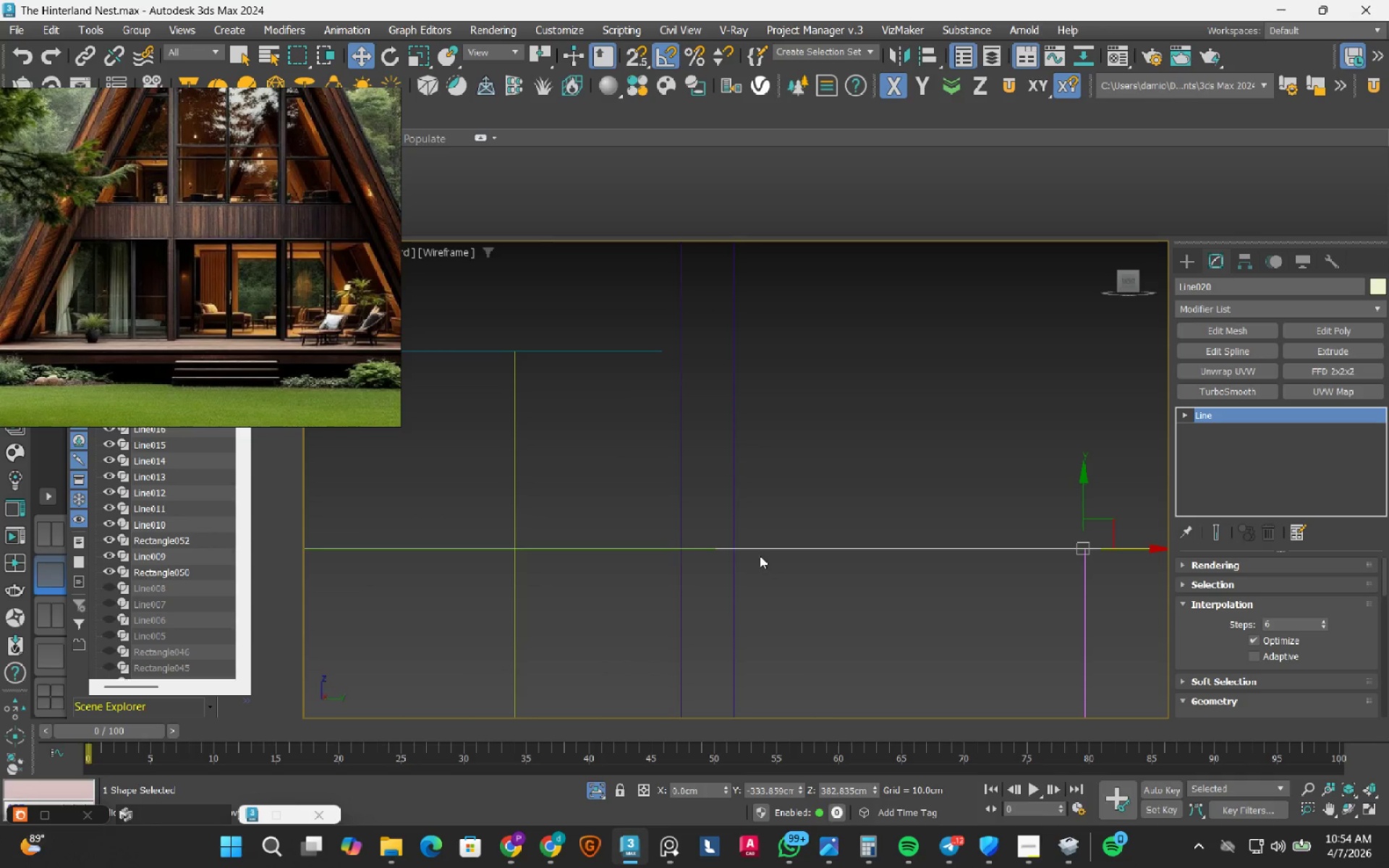 
type(1s1)
 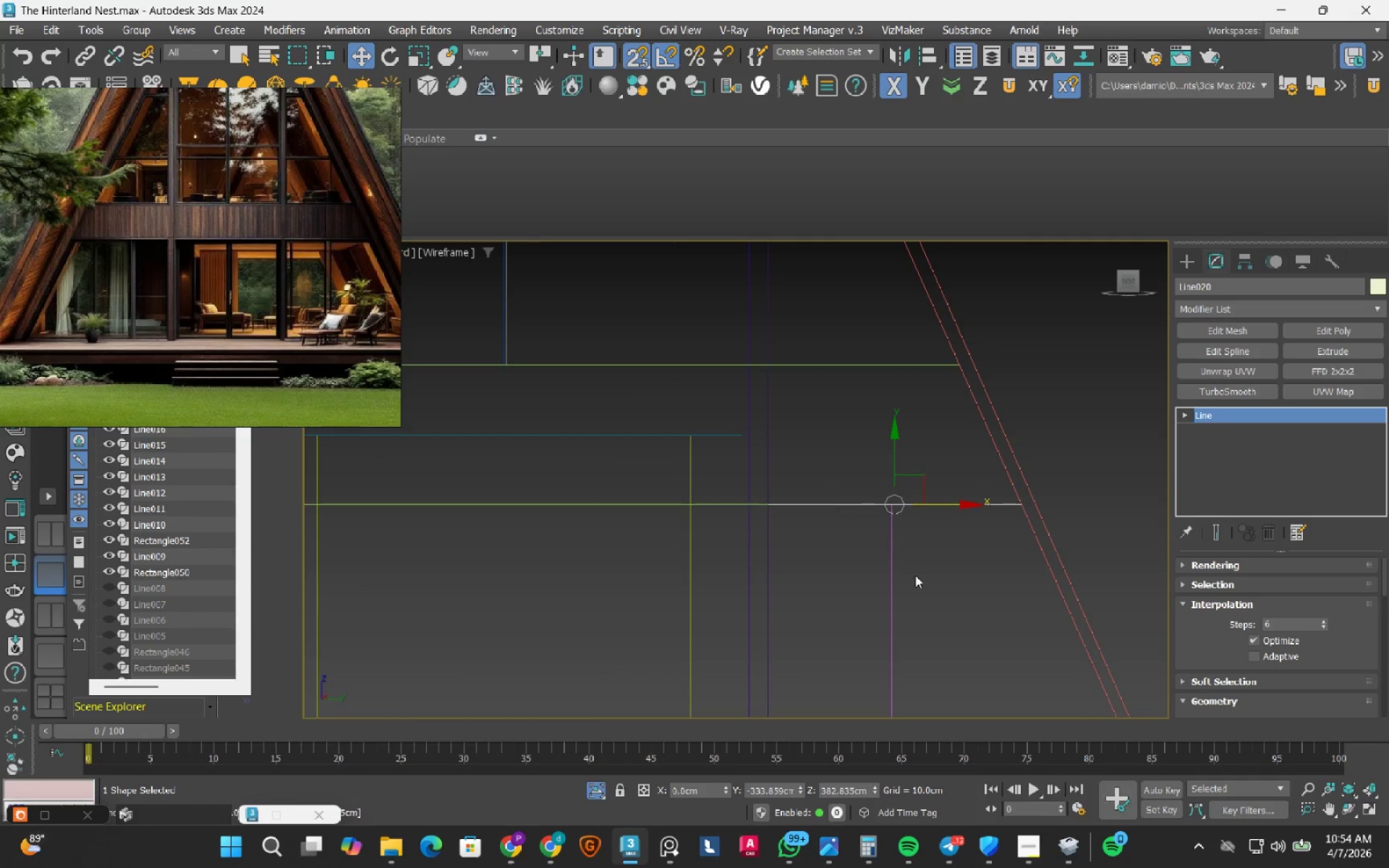 
left_click_drag(start_coordinate=[681, 505], to_coordinate=[747, 607])
 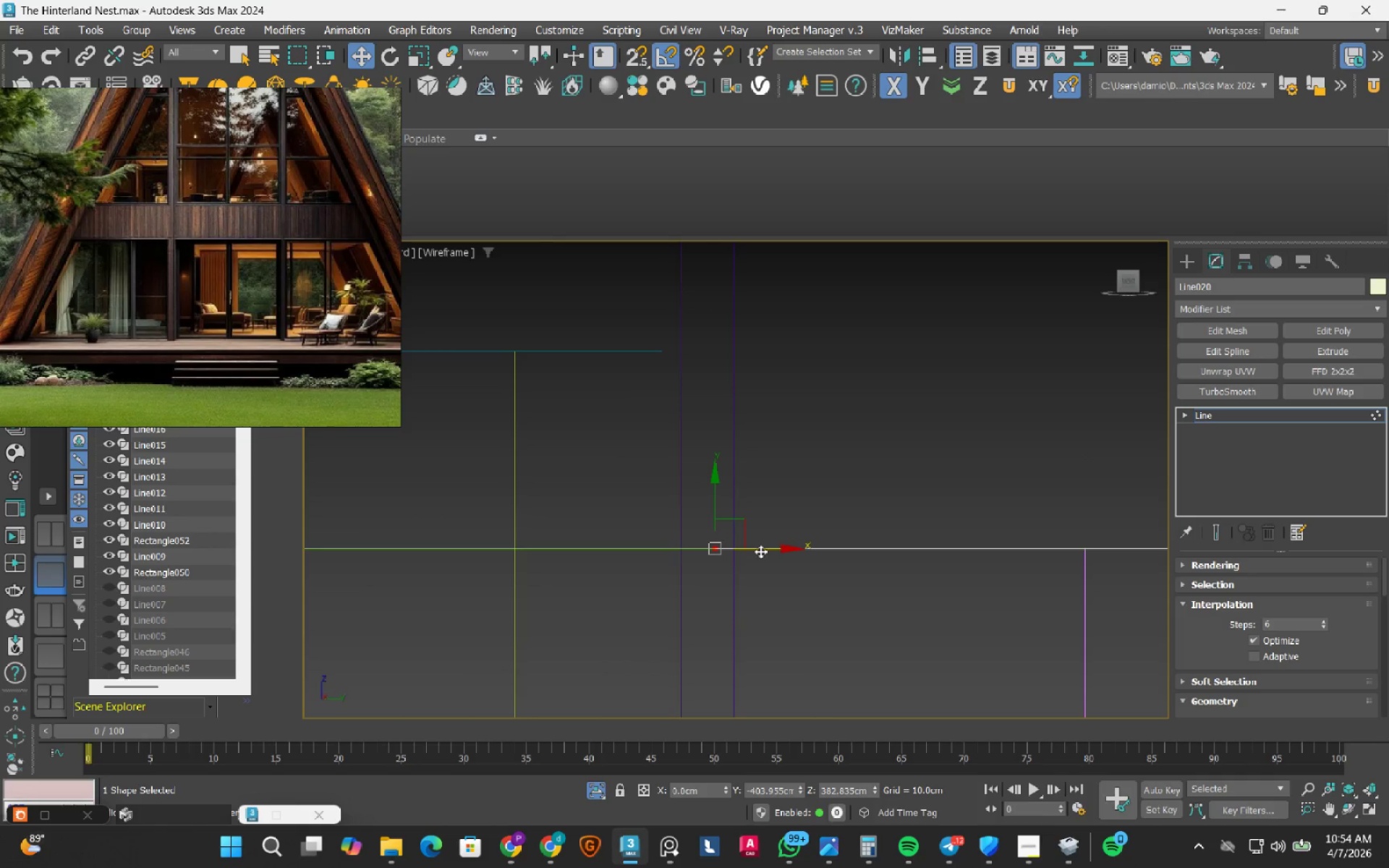 
left_click_drag(start_coordinate=[760, 551], to_coordinate=[742, 510])
 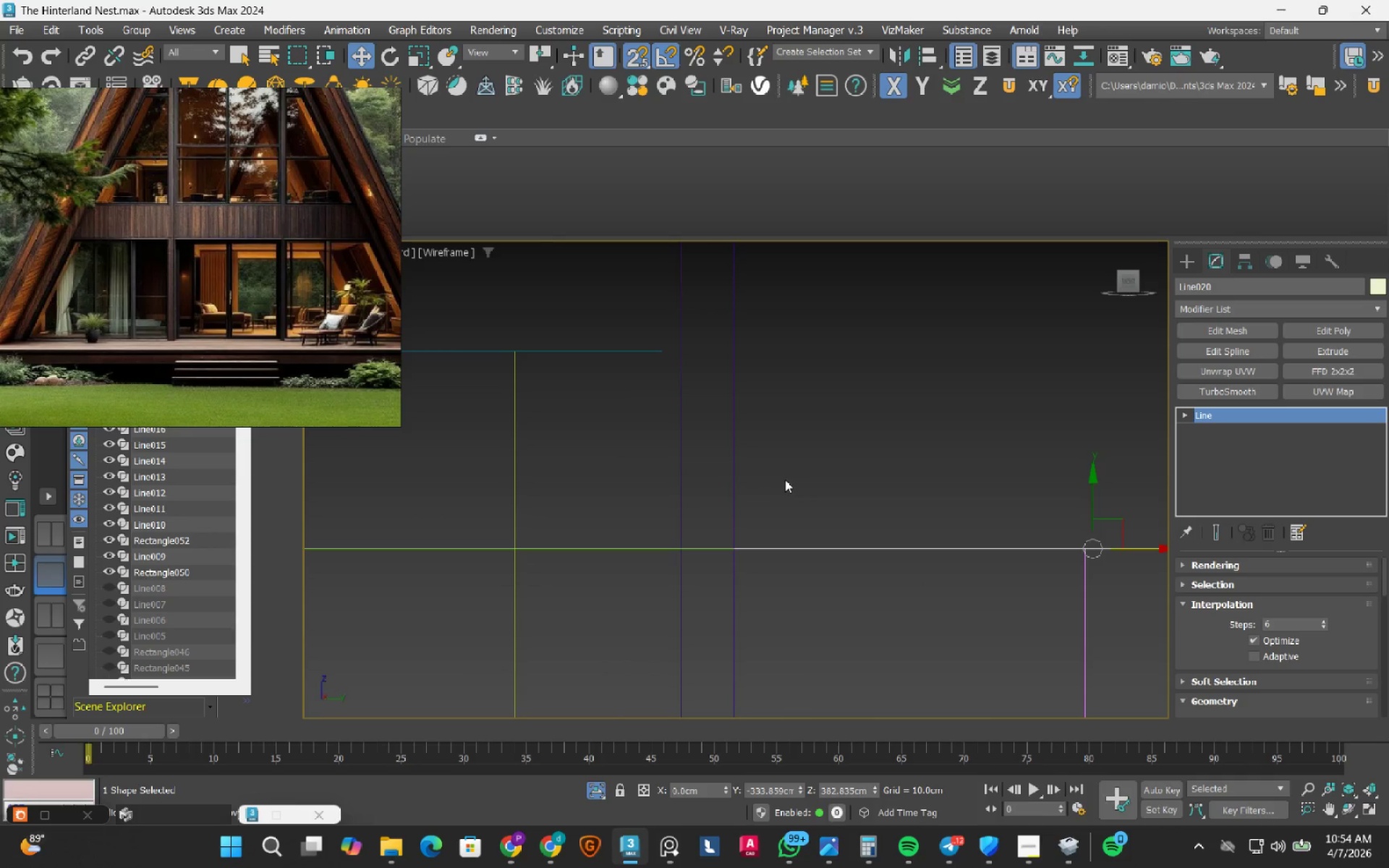 
scroll: coordinate [787, 482], scroll_direction: down, amount: 3.0
 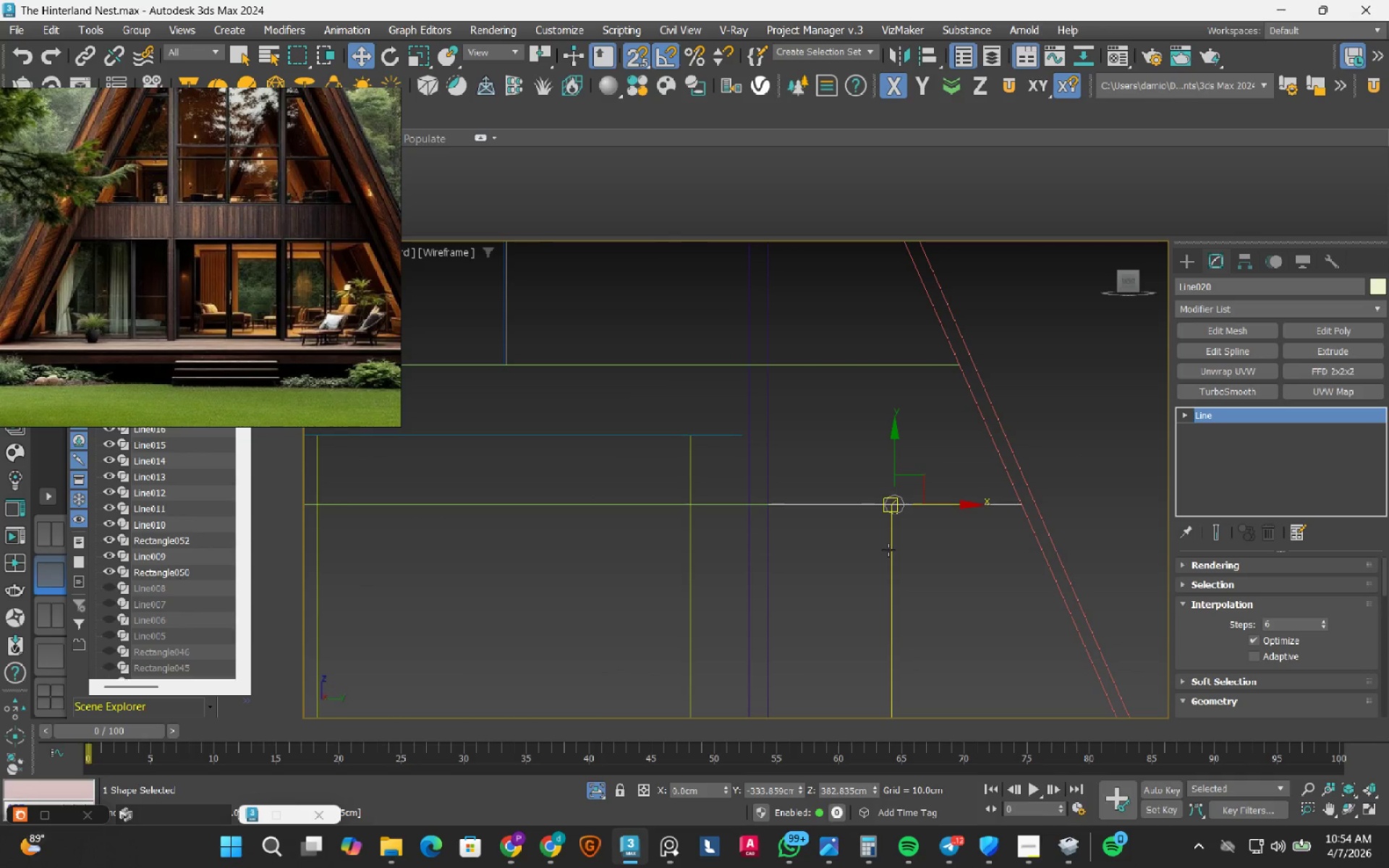 
left_click([888, 550])
 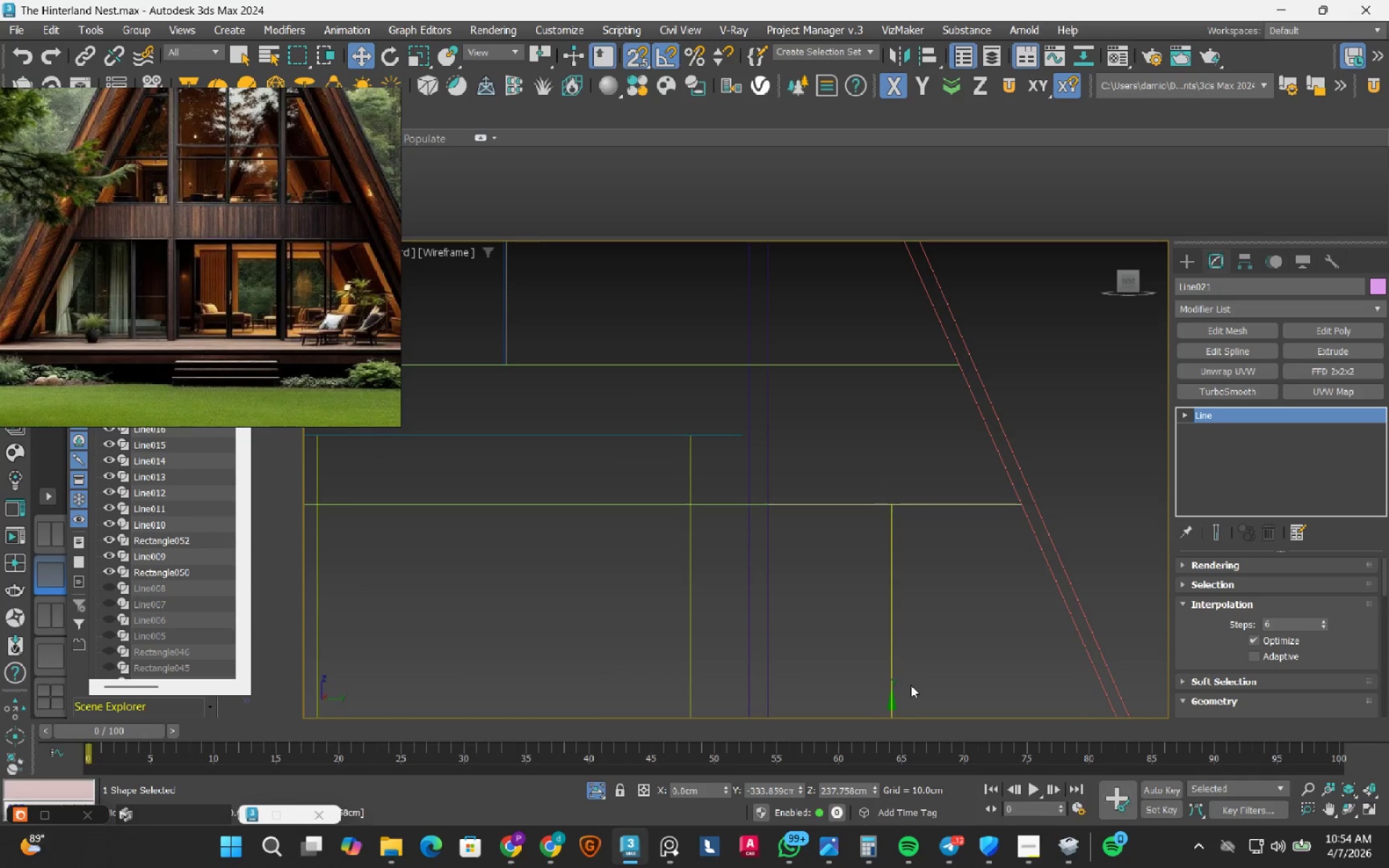 
scroll: coordinate [909, 678], scroll_direction: down, amount: 1.0
 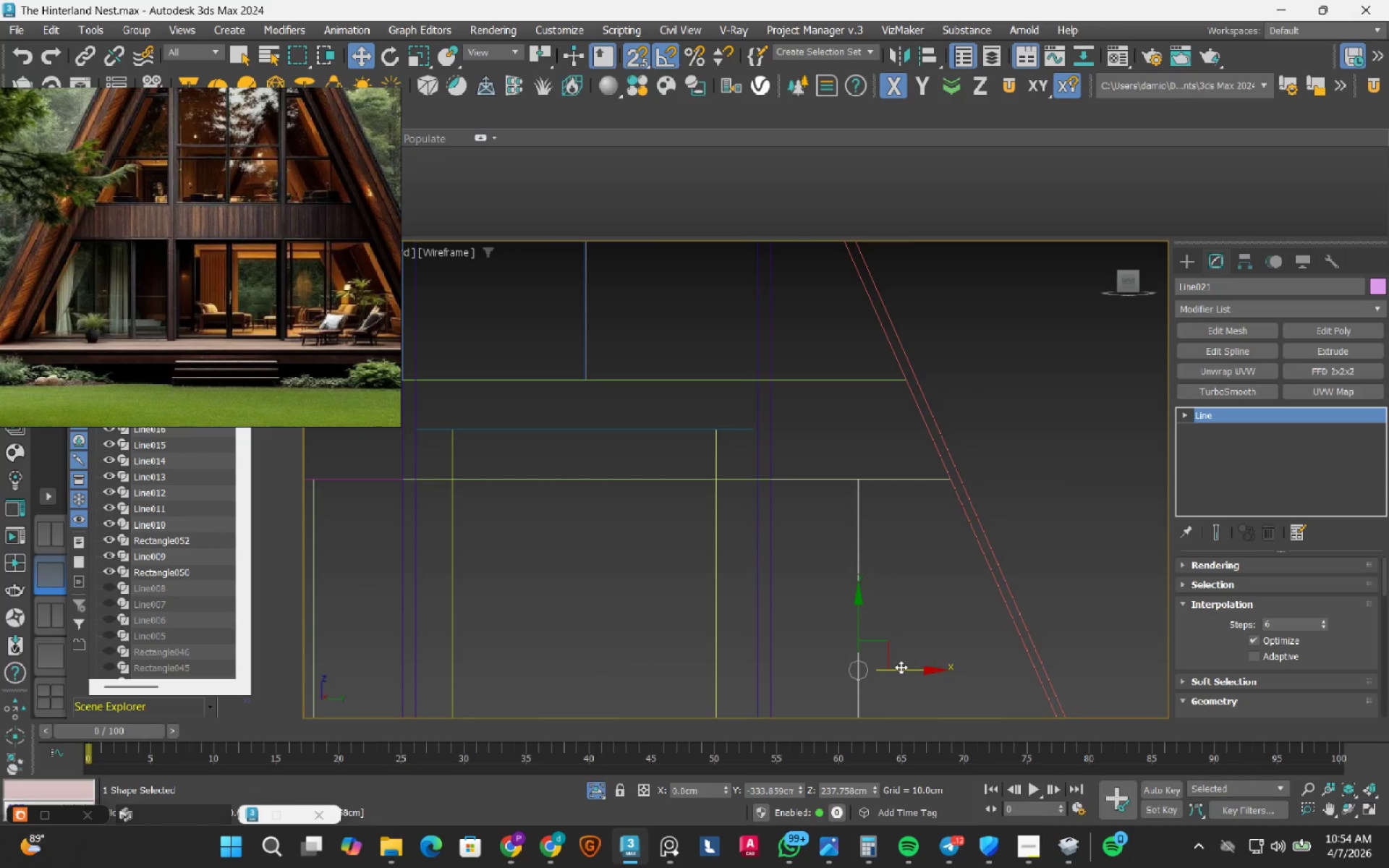 
left_click_drag(start_coordinate=[901, 669], to_coordinate=[867, 477])
 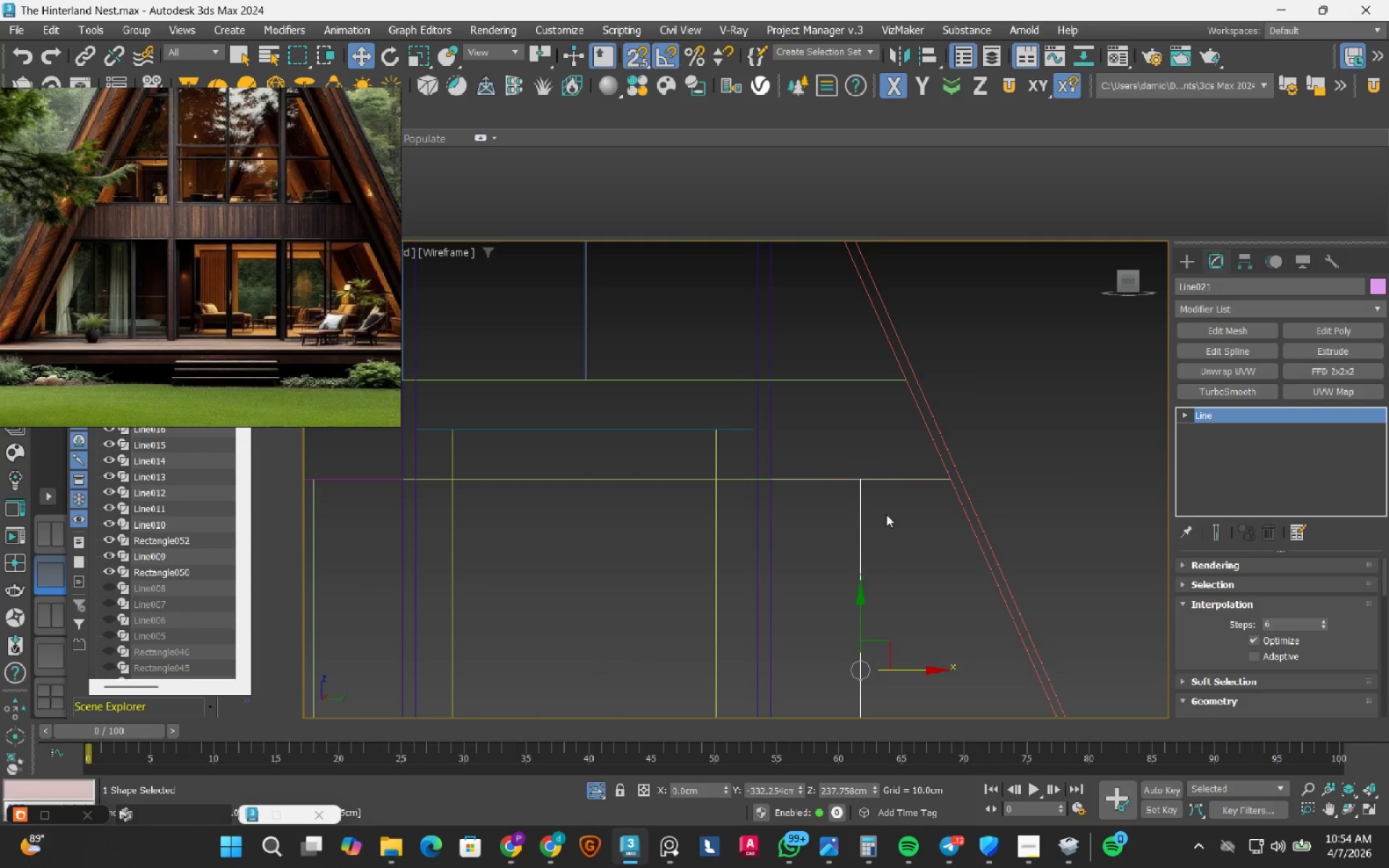 
key(1)
 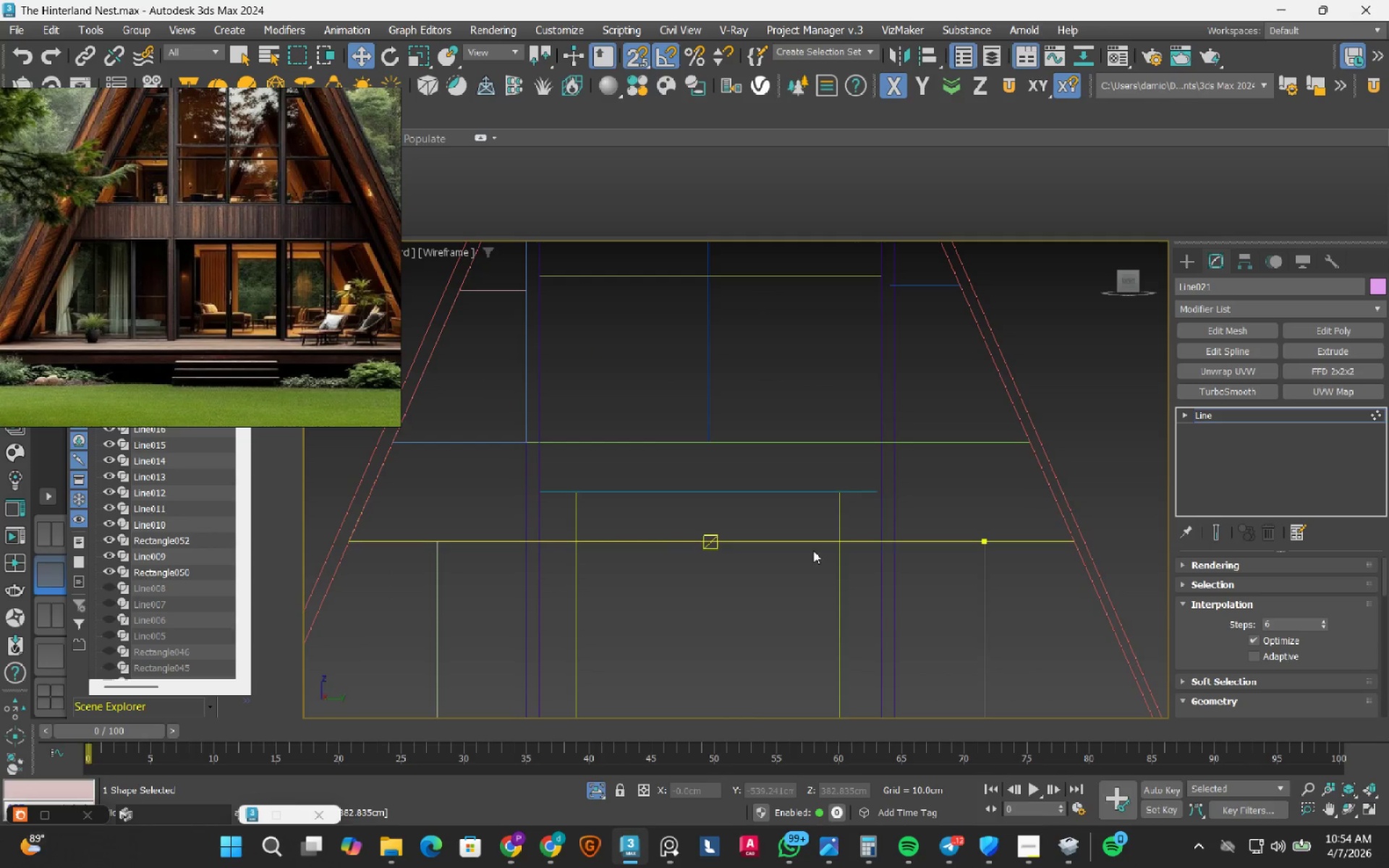 
scroll: coordinate [870, 501], scroll_direction: up, amount: 3.0
 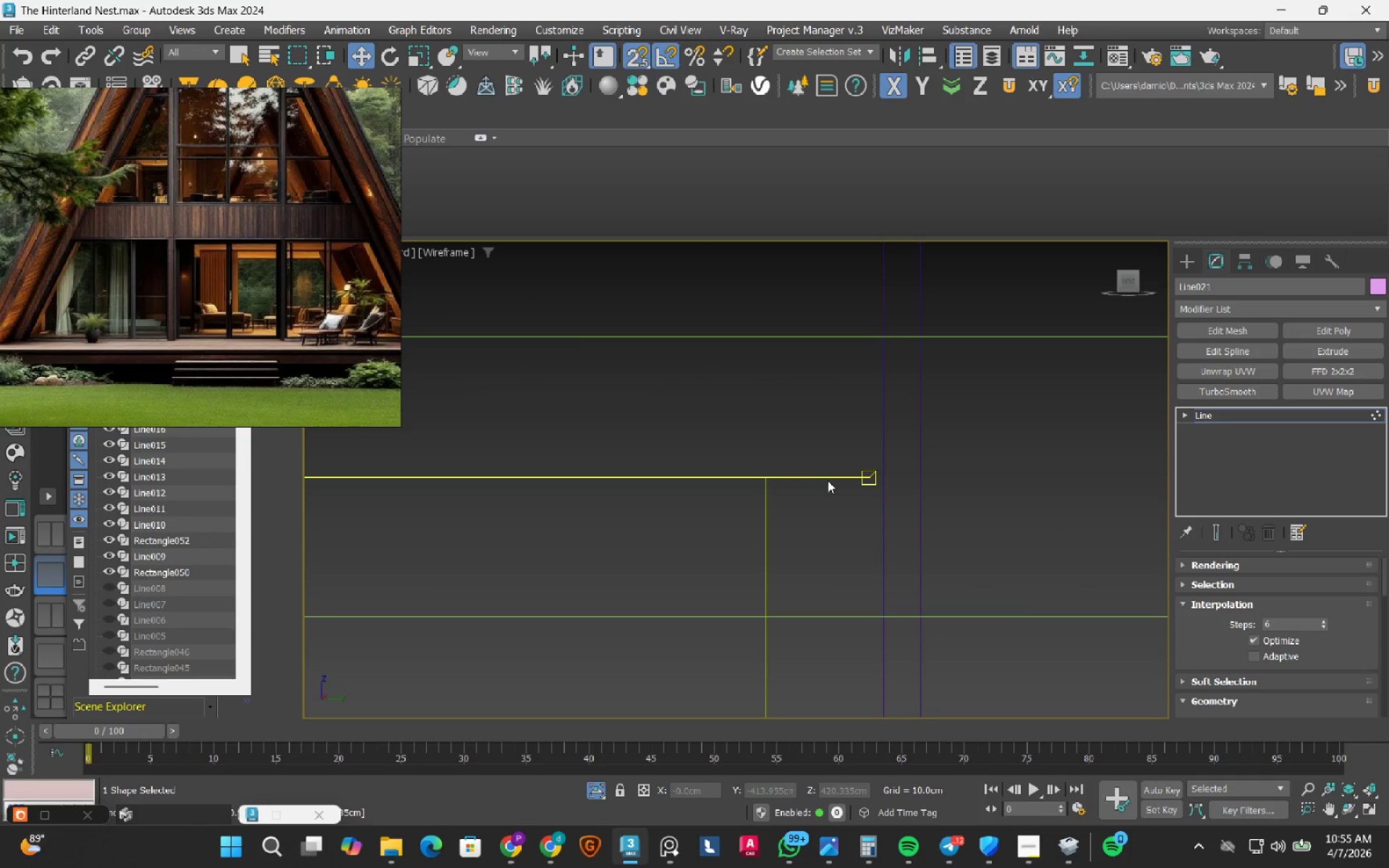 
left_click_drag(start_coordinate=[825, 512], to_coordinate=[815, 451])
 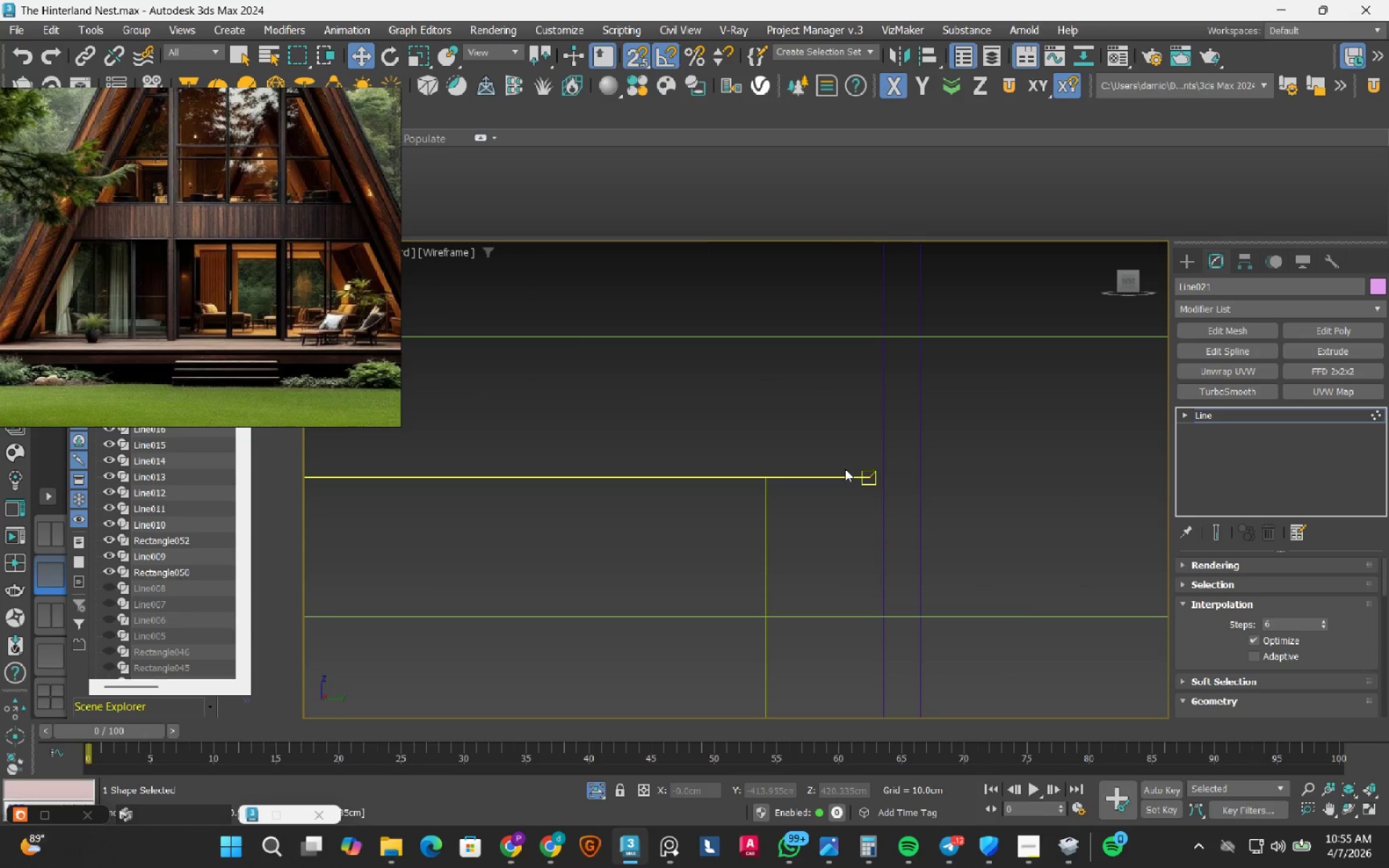 
key(1)
 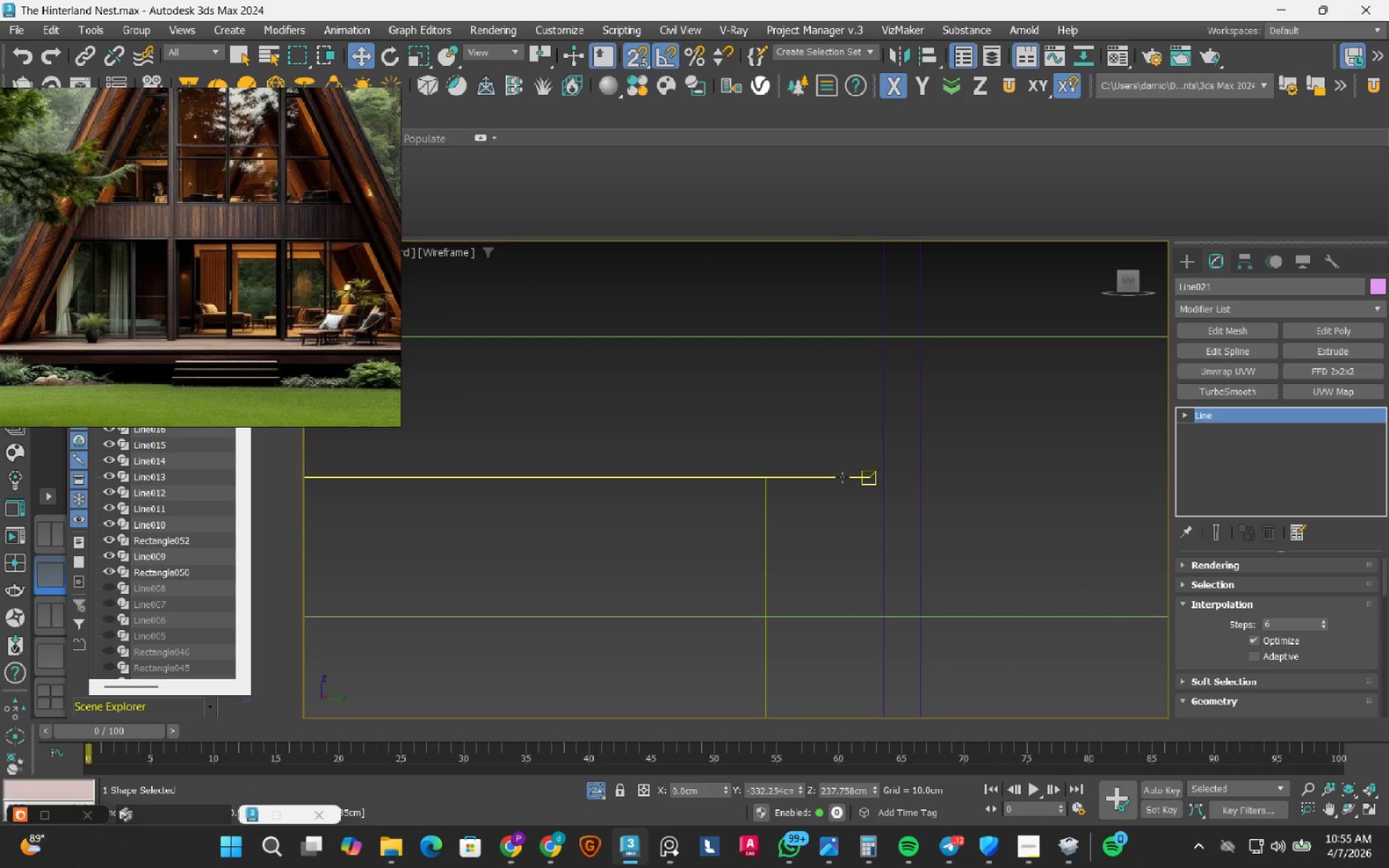 
left_click([842, 477])
 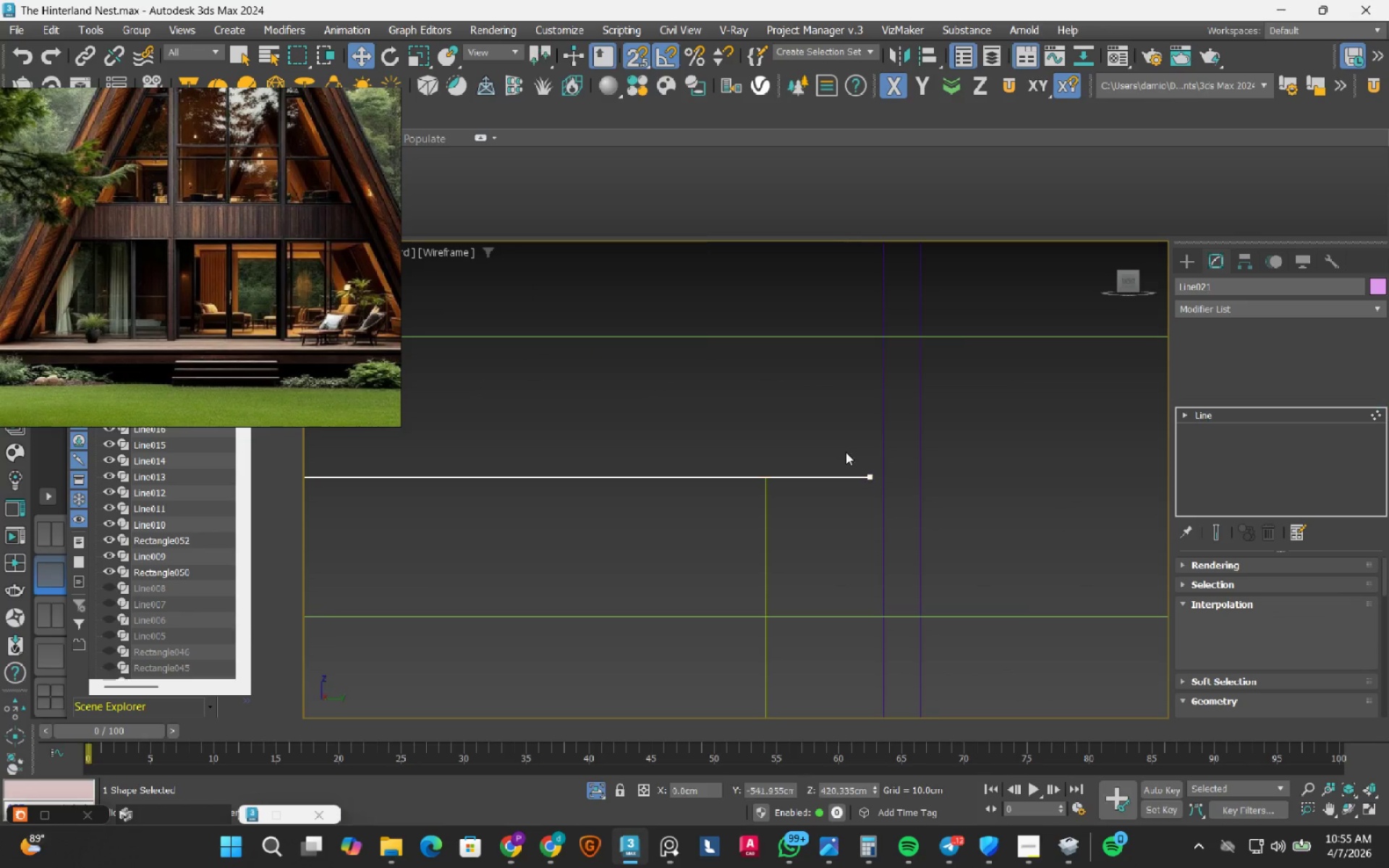 
key(1)
 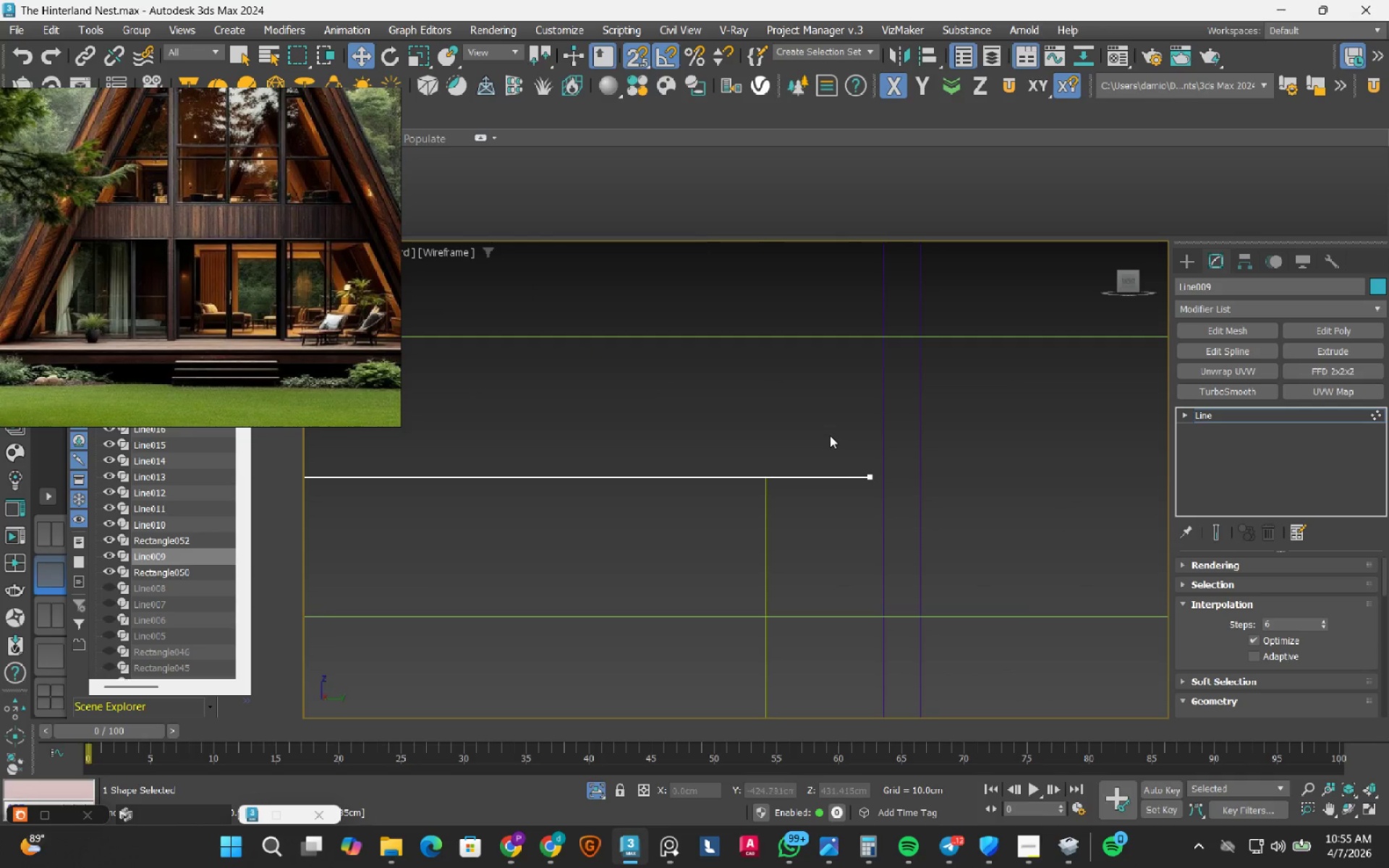 
left_click_drag(start_coordinate=[830, 441], to_coordinate=[870, 508])
 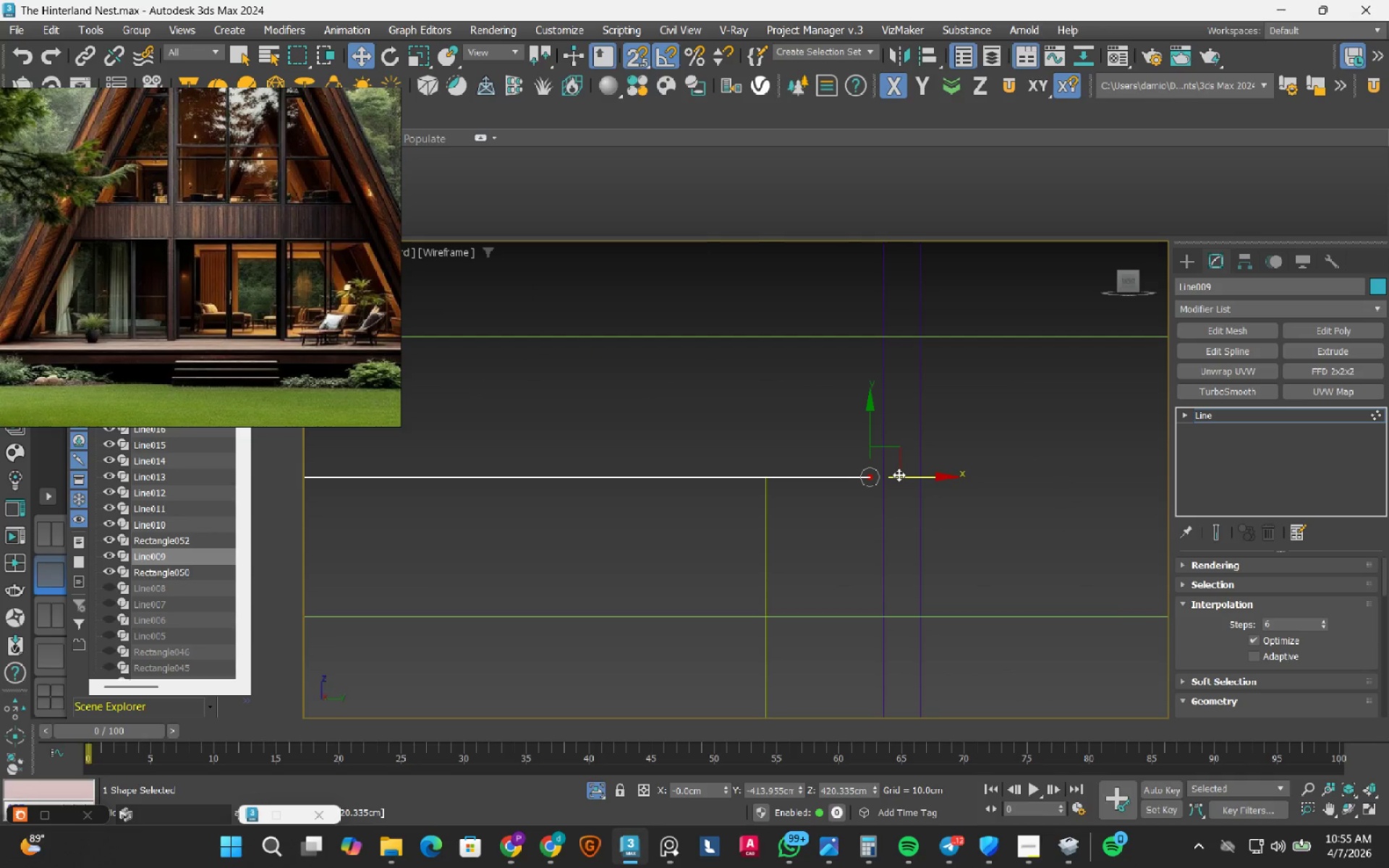 
scroll: coordinate [893, 477], scroll_direction: up, amount: 2.0
 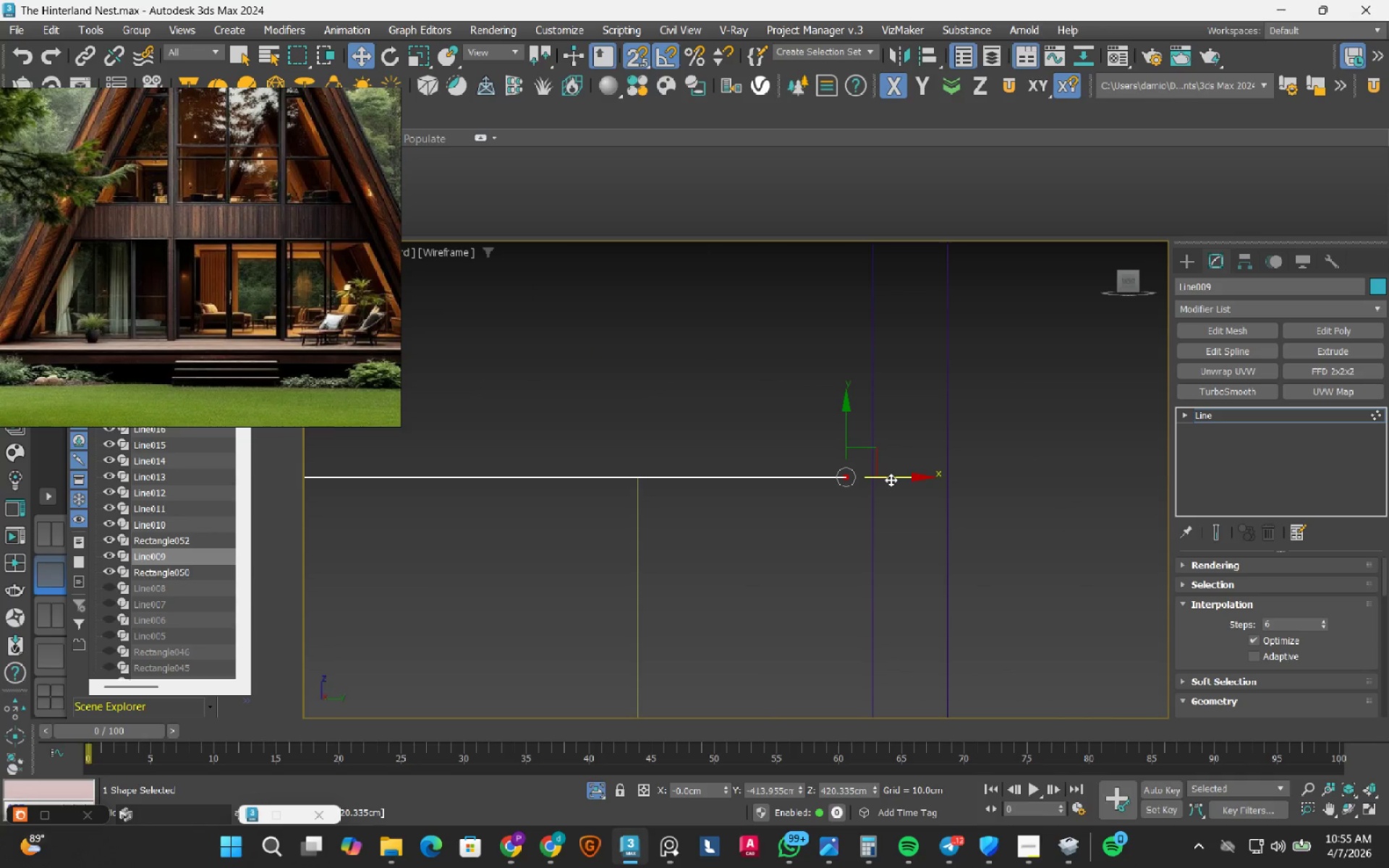 
left_click_drag(start_coordinate=[893, 477], to_coordinate=[883, 461])
 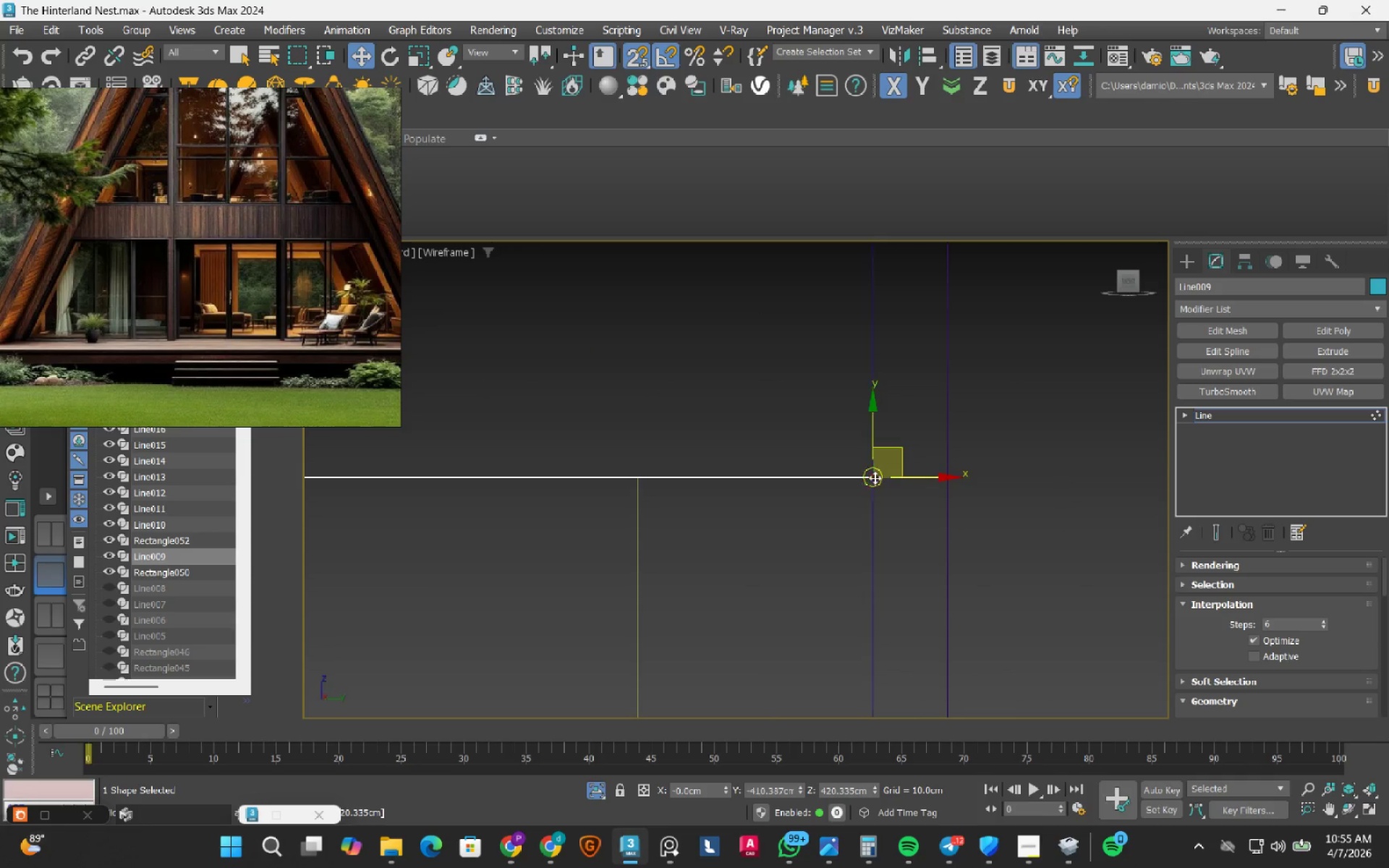 
key(1)
 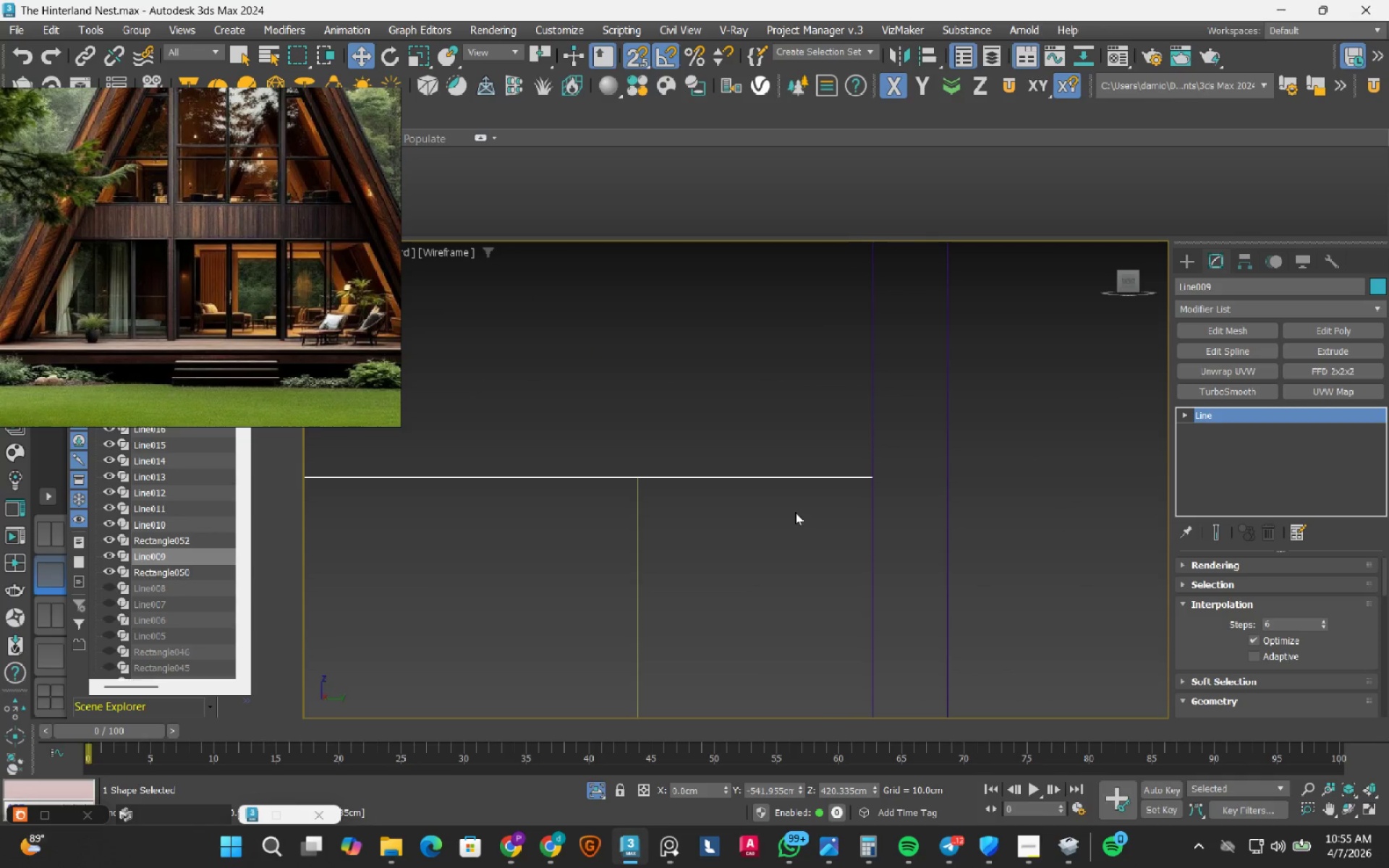 
scroll: coordinate [773, 516], scroll_direction: down, amount: 8.0
 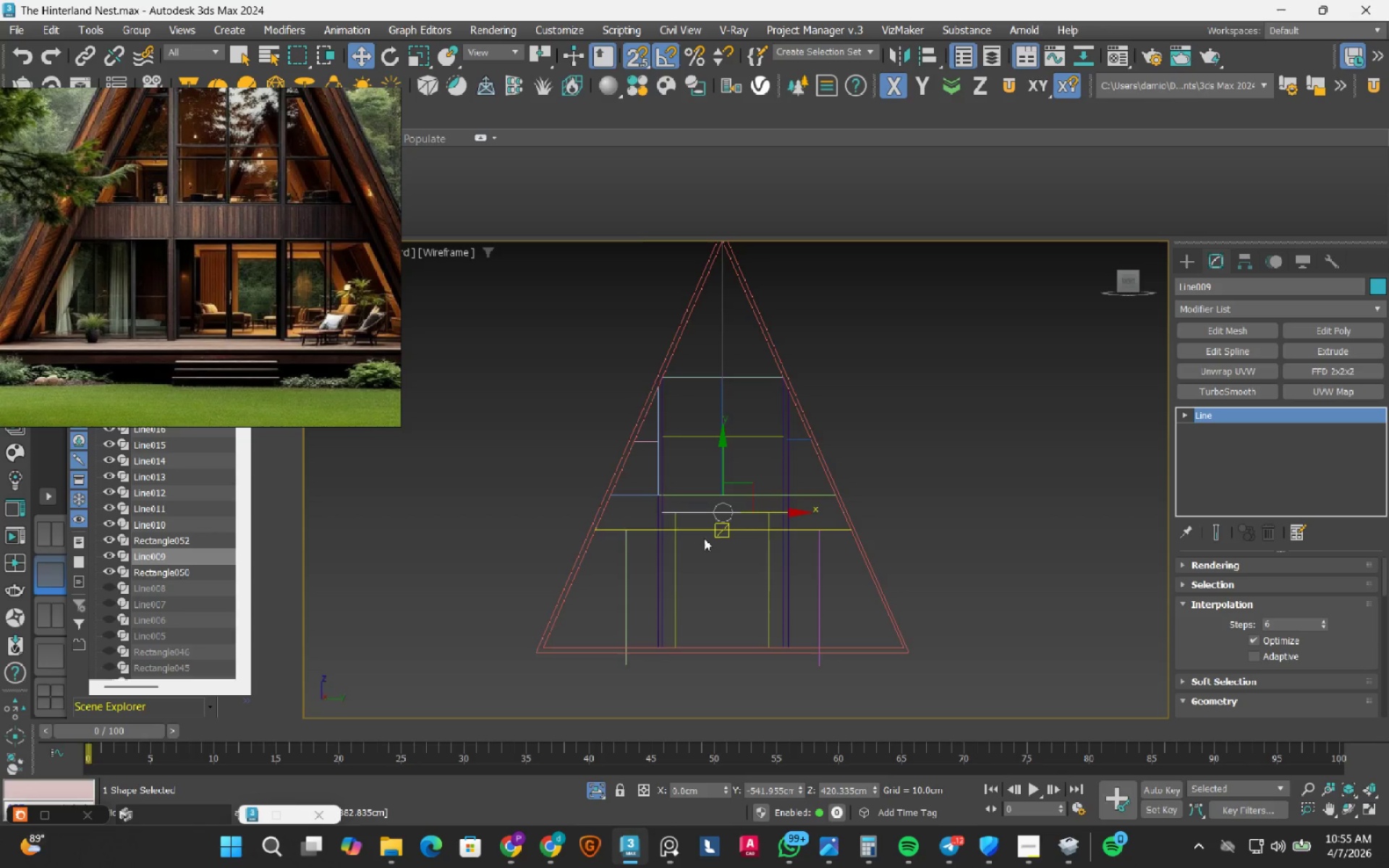 
scroll: coordinate [704, 538], scroll_direction: up, amount: 1.0
 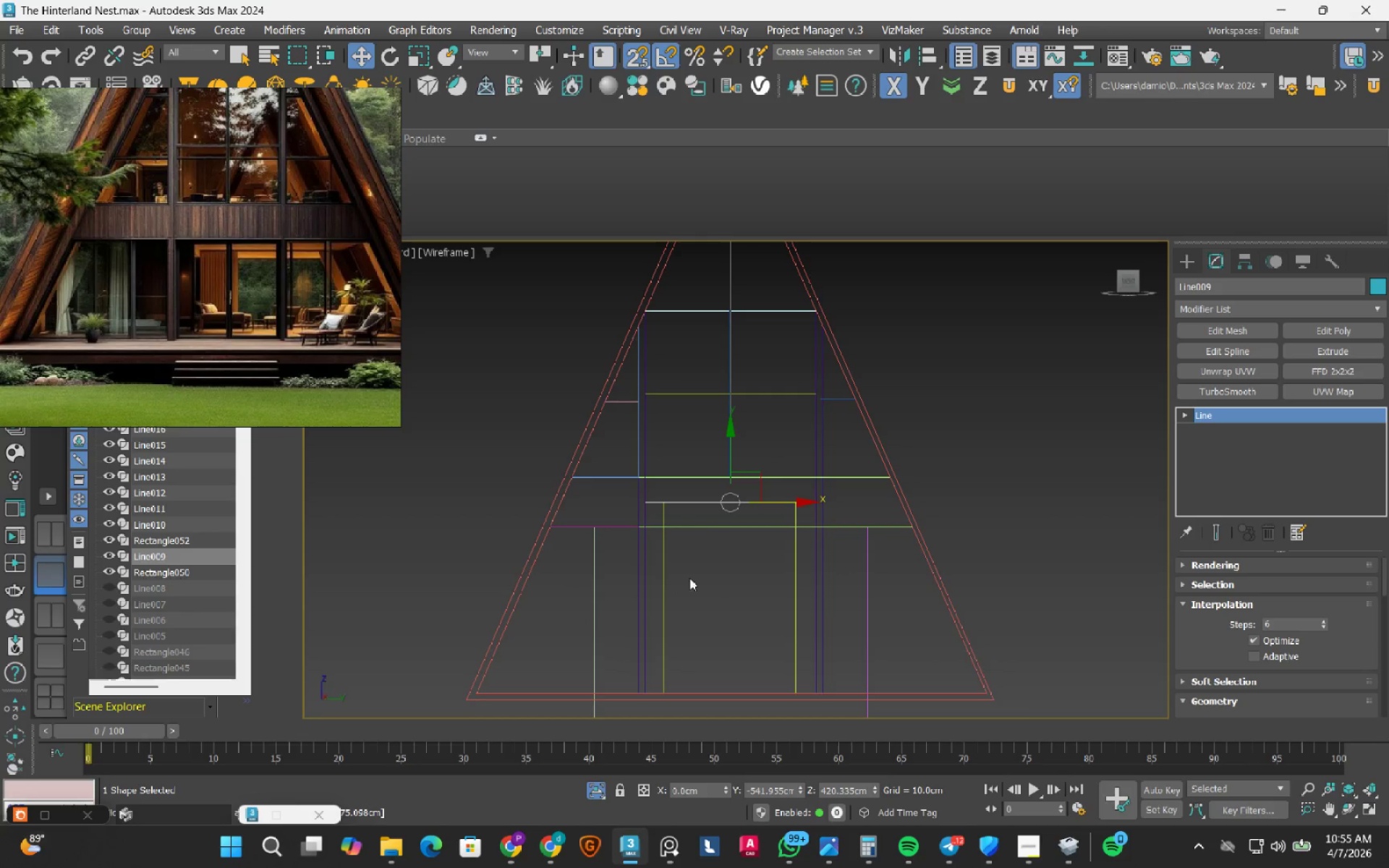 
left_click([663, 568])
 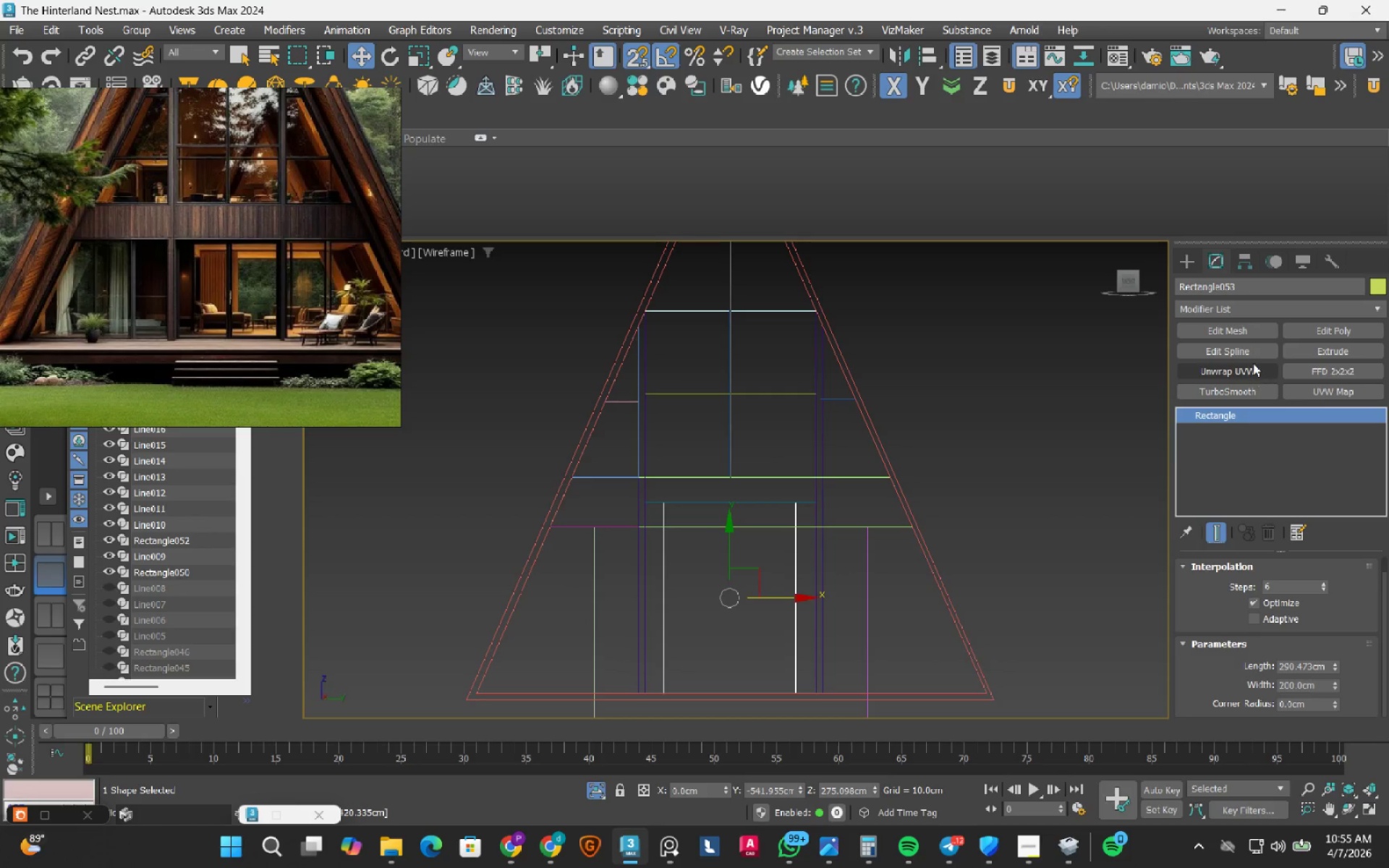 
key(1)
 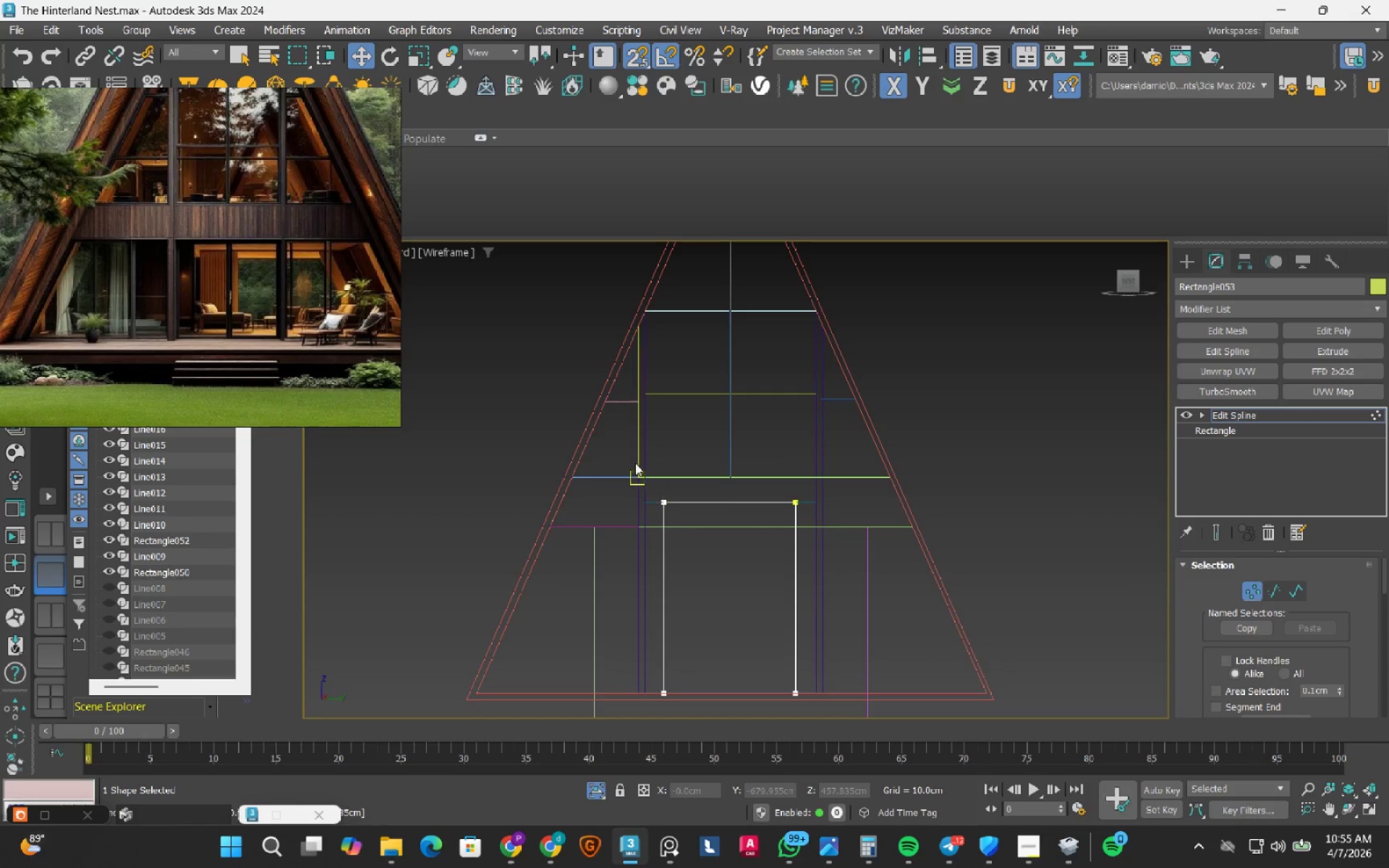 
left_click_drag(start_coordinate=[633, 460], to_coordinate=[855, 559])
 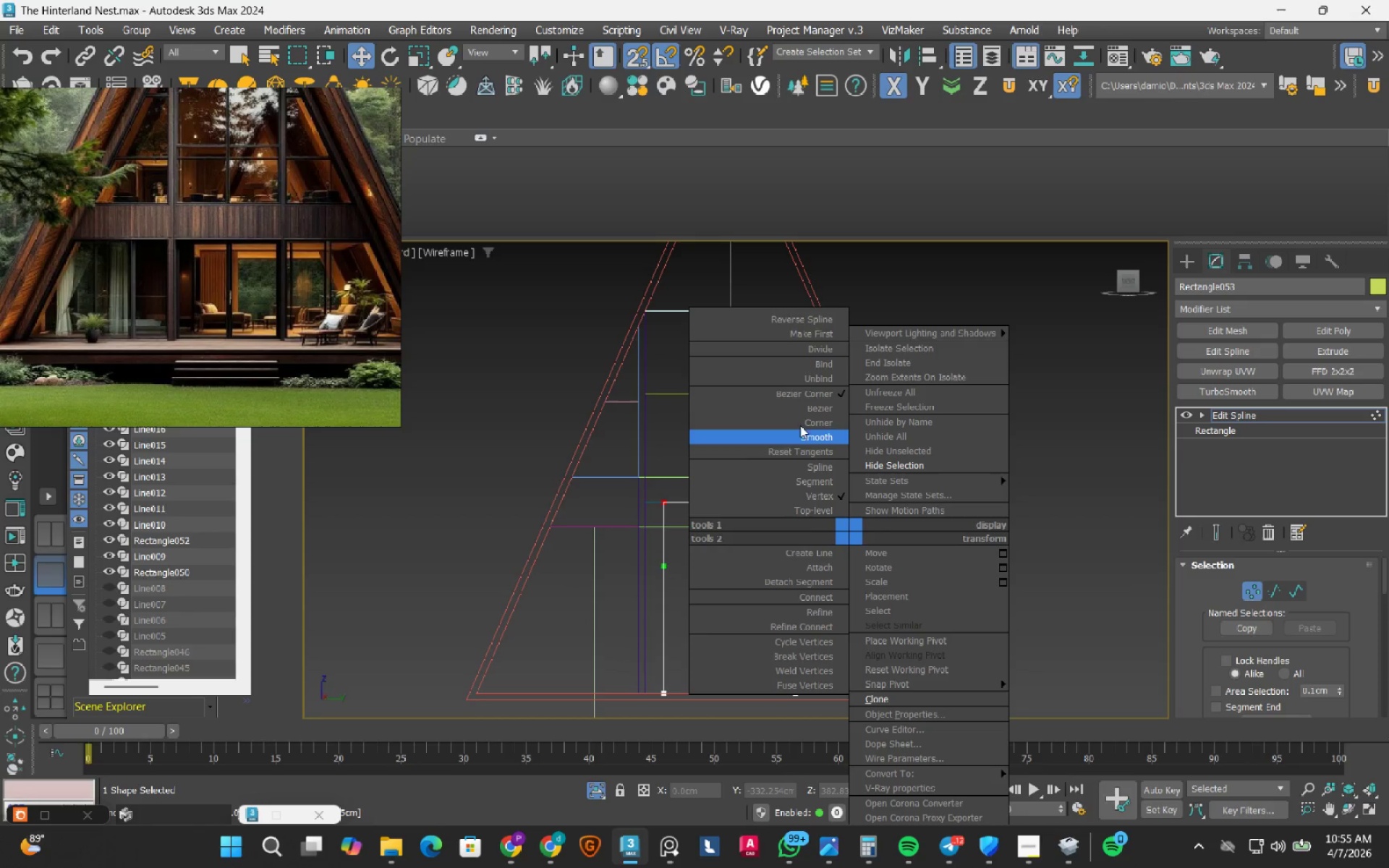 
left_click_drag(start_coordinate=[801, 425], to_coordinate=[795, 450])
 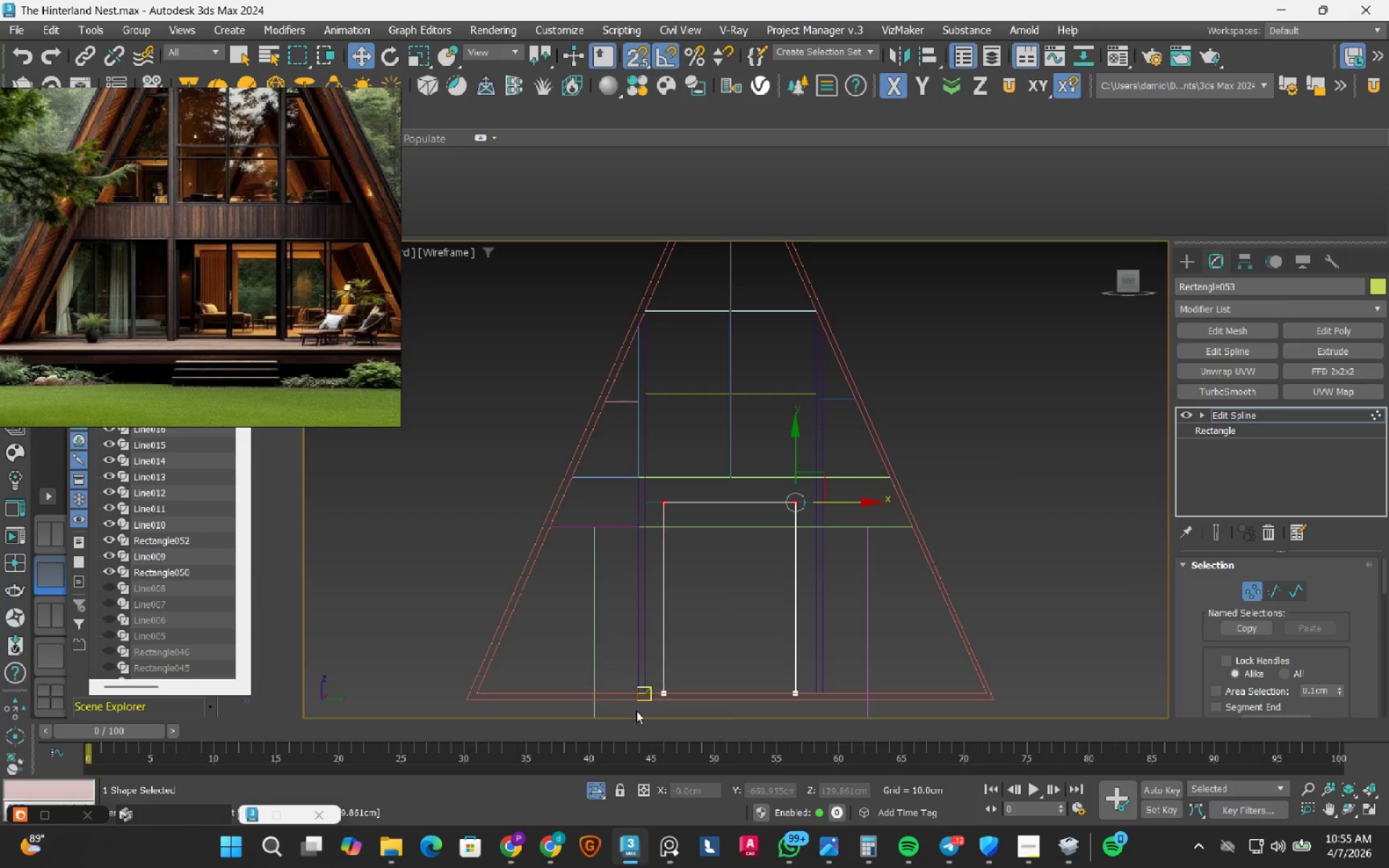 
left_click_drag(start_coordinate=[635, 710], to_coordinate=[869, 644])
 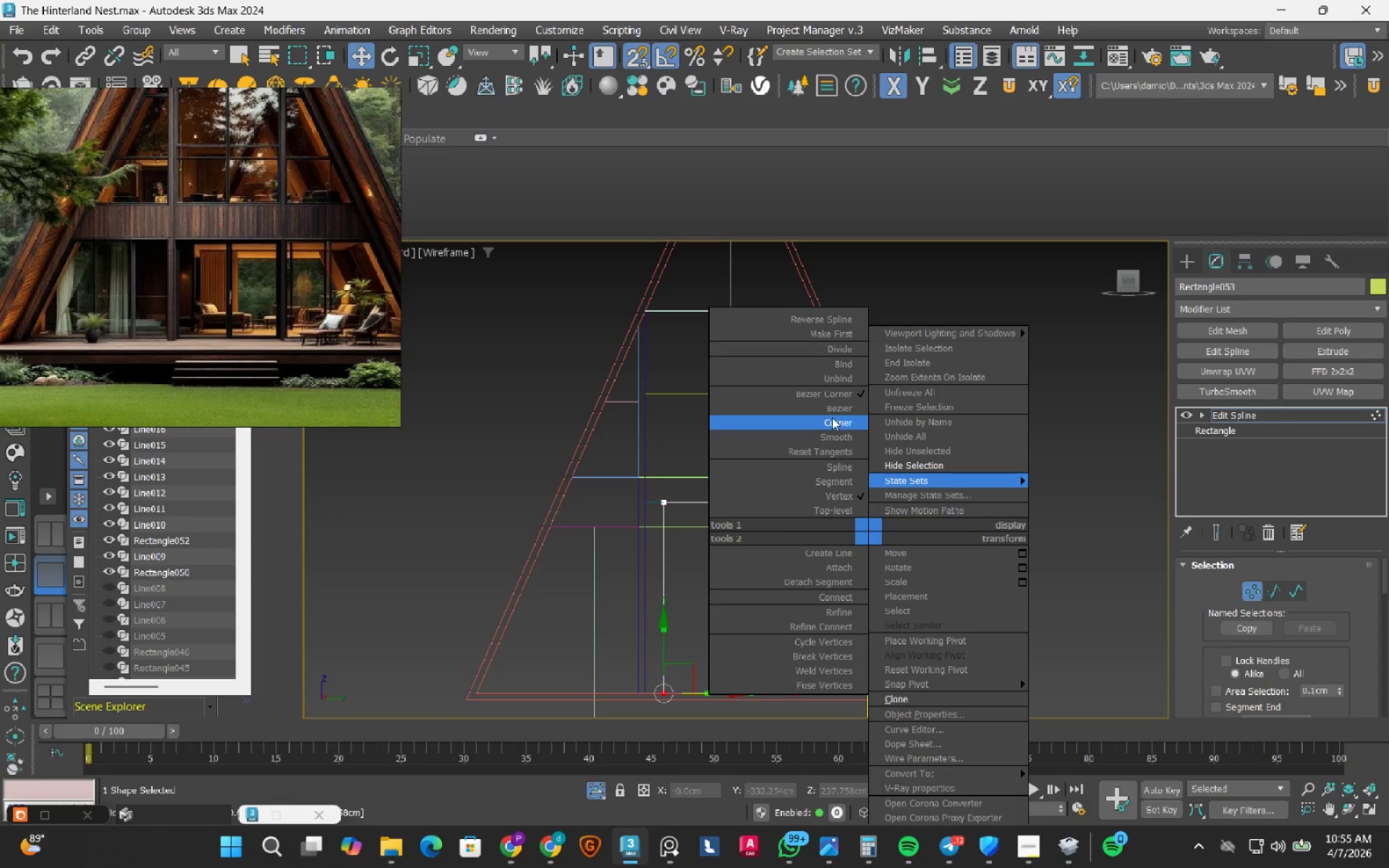 
left_click_drag(start_coordinate=[832, 418], to_coordinate=[832, 509])
 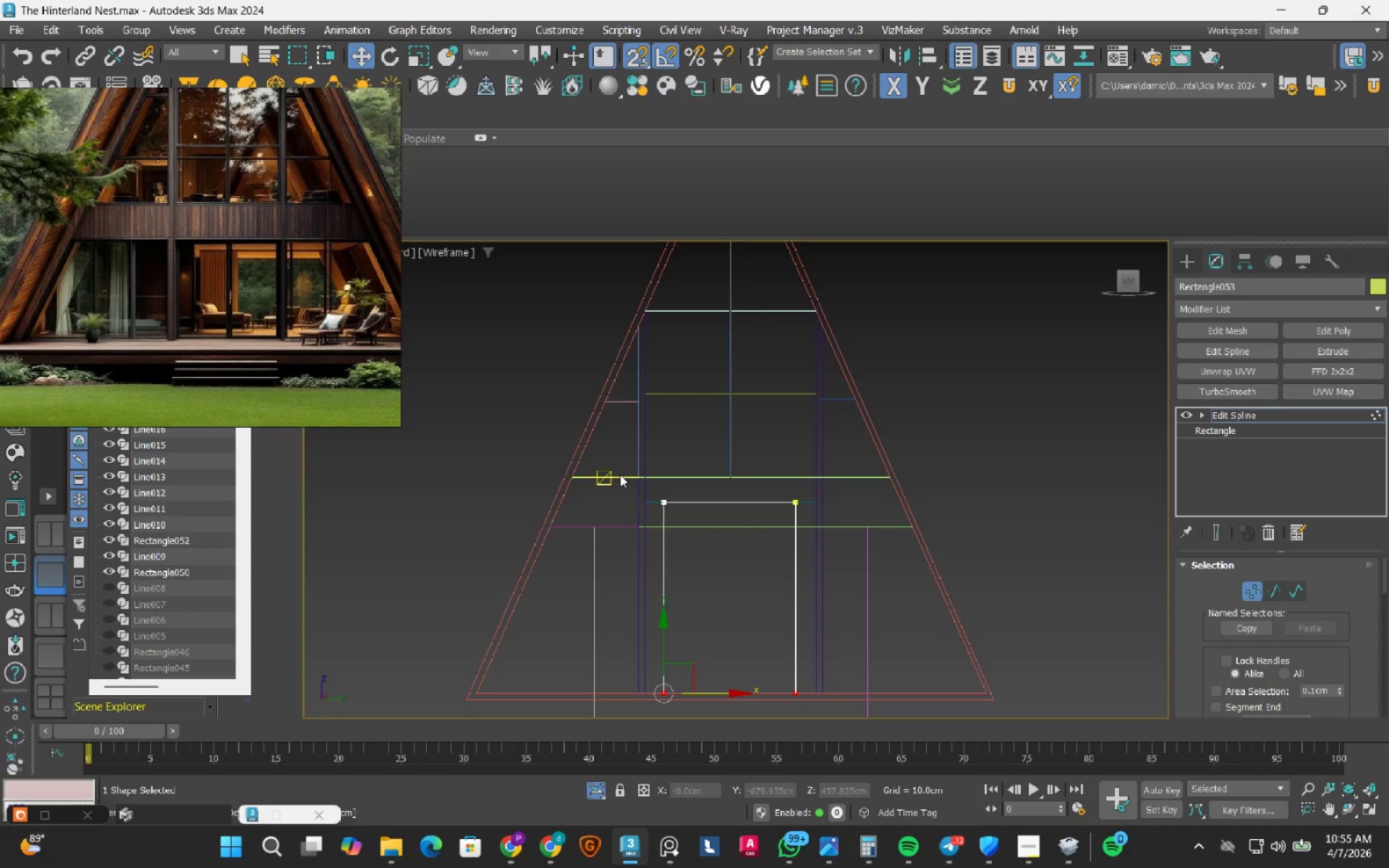 
left_click_drag(start_coordinate=[621, 472], to_coordinate=[875, 542])
 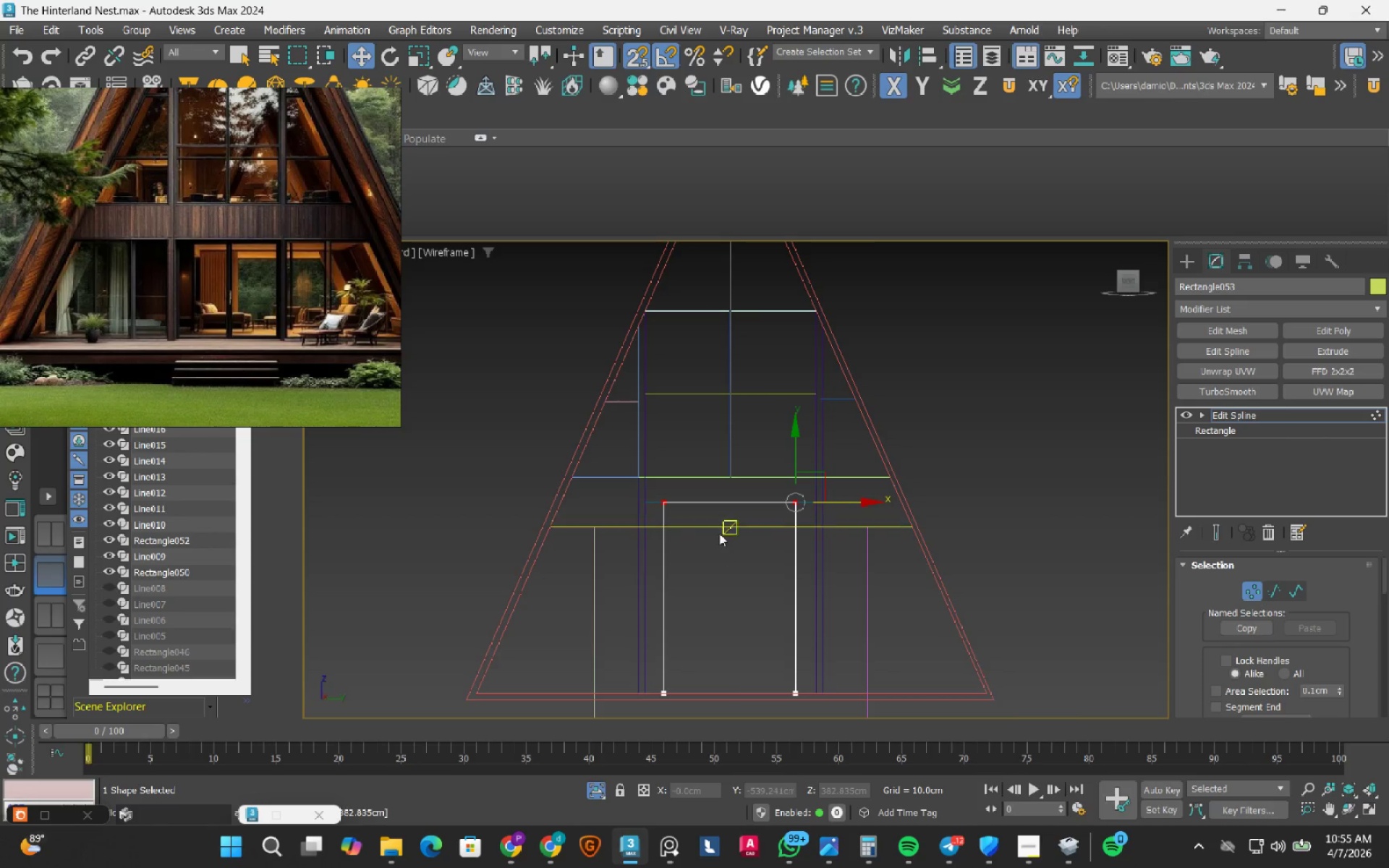 
scroll: coordinate [719, 509], scroll_direction: up, amount: 3.0
 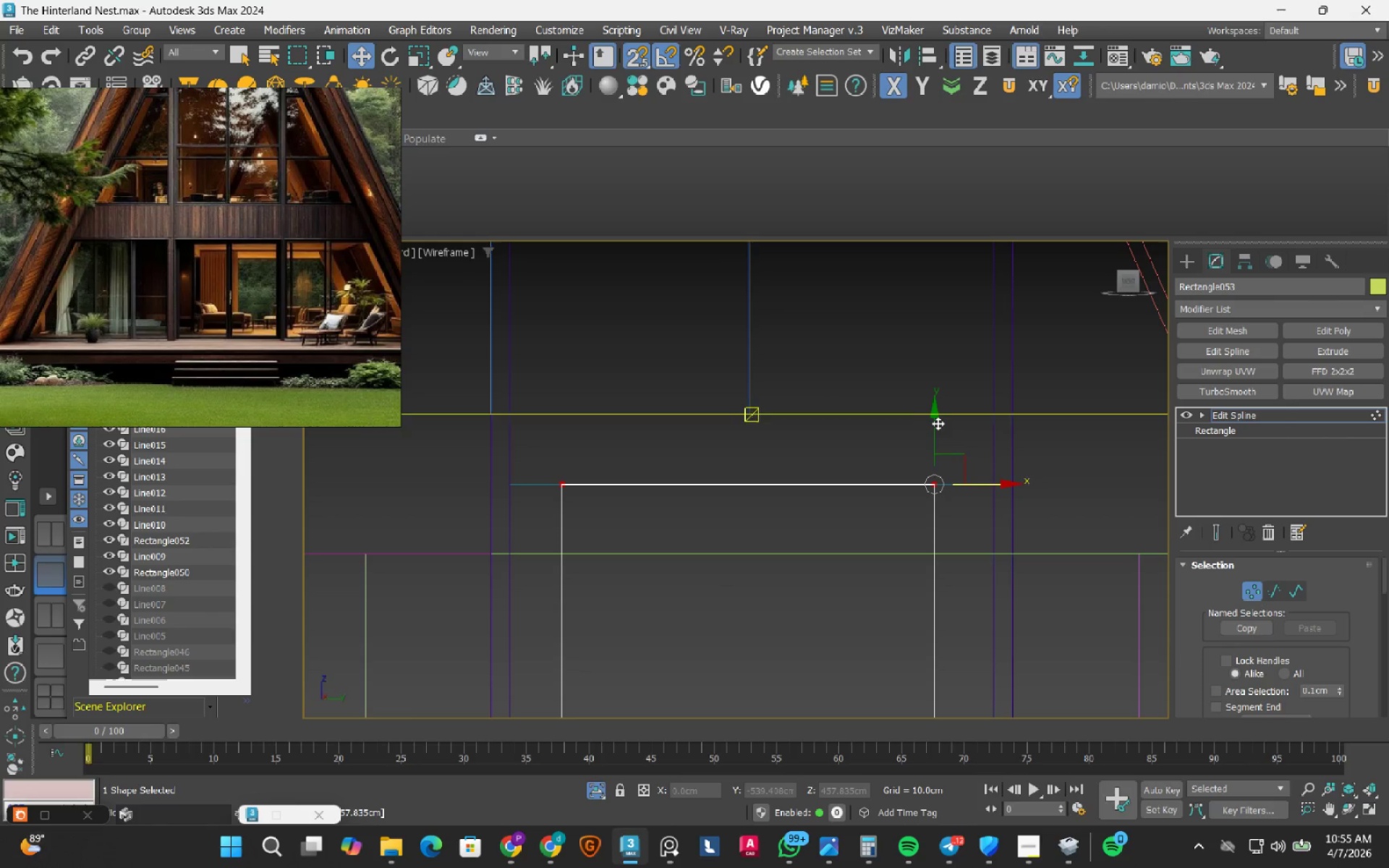 
left_click_drag(start_coordinate=[936, 422], to_coordinate=[750, 551])
 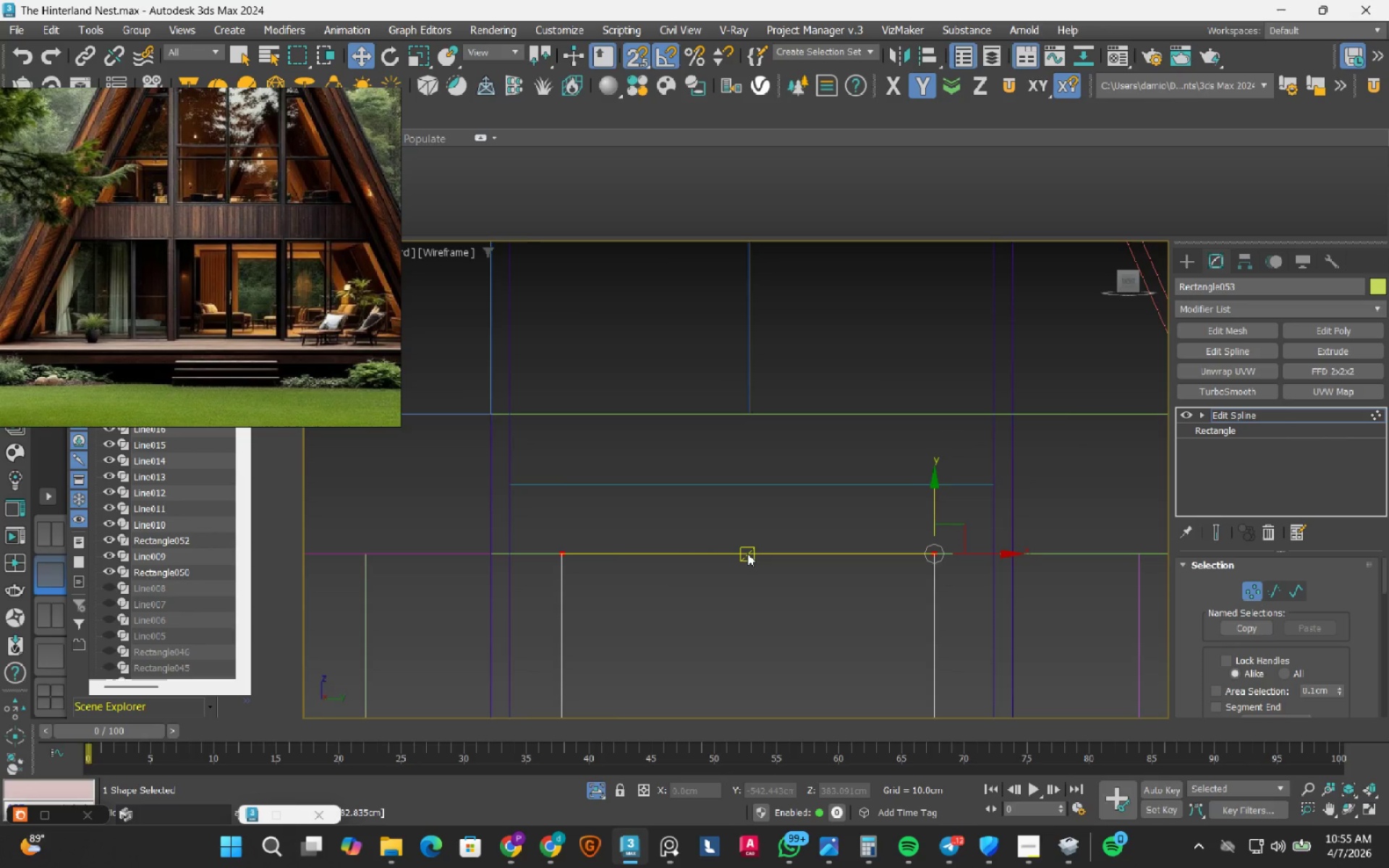 
scroll: coordinate [747, 553], scroll_direction: down, amount: 3.0
 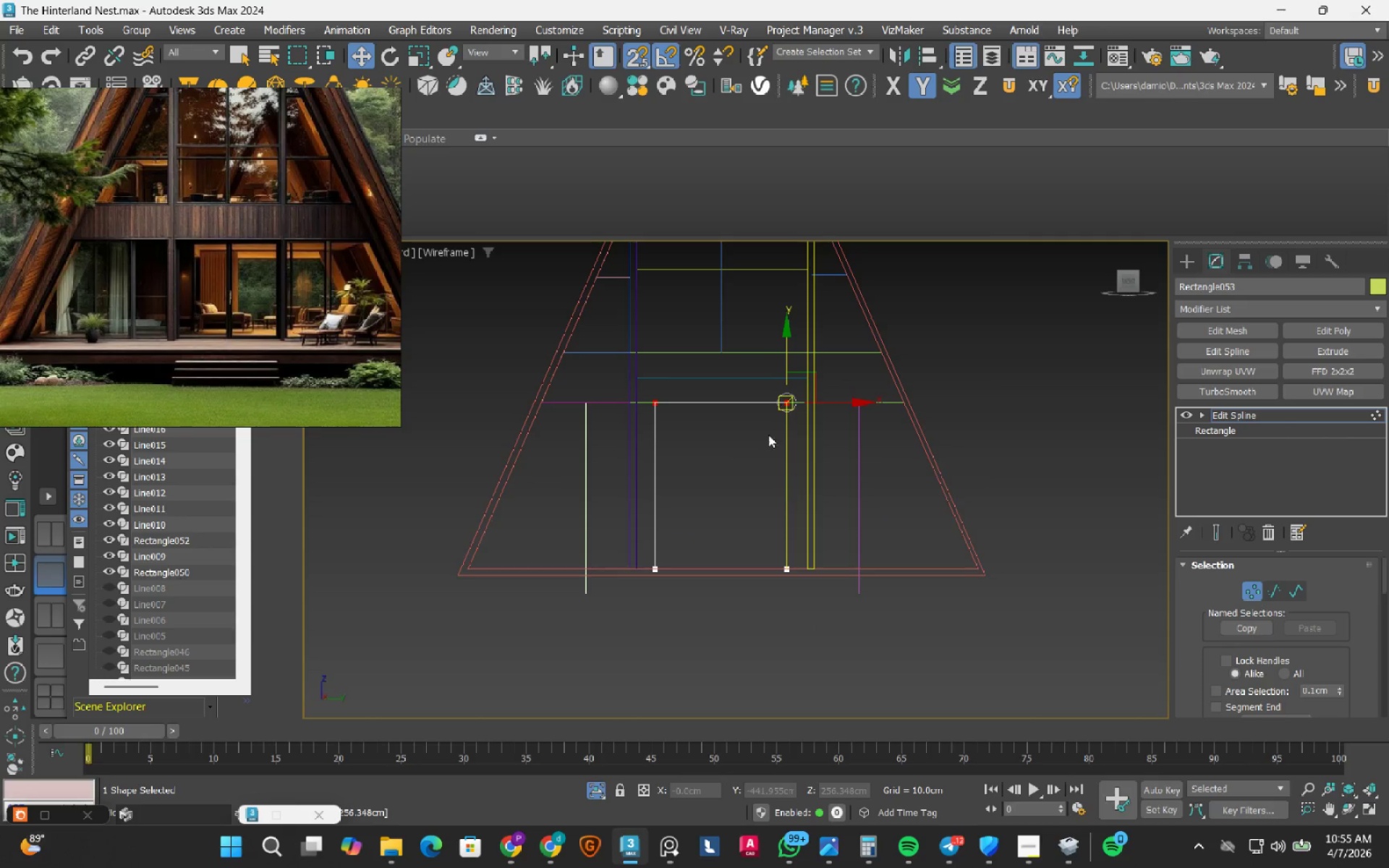 
left_click_drag(start_coordinate=[760, 366], to_coordinate=[833, 671])
 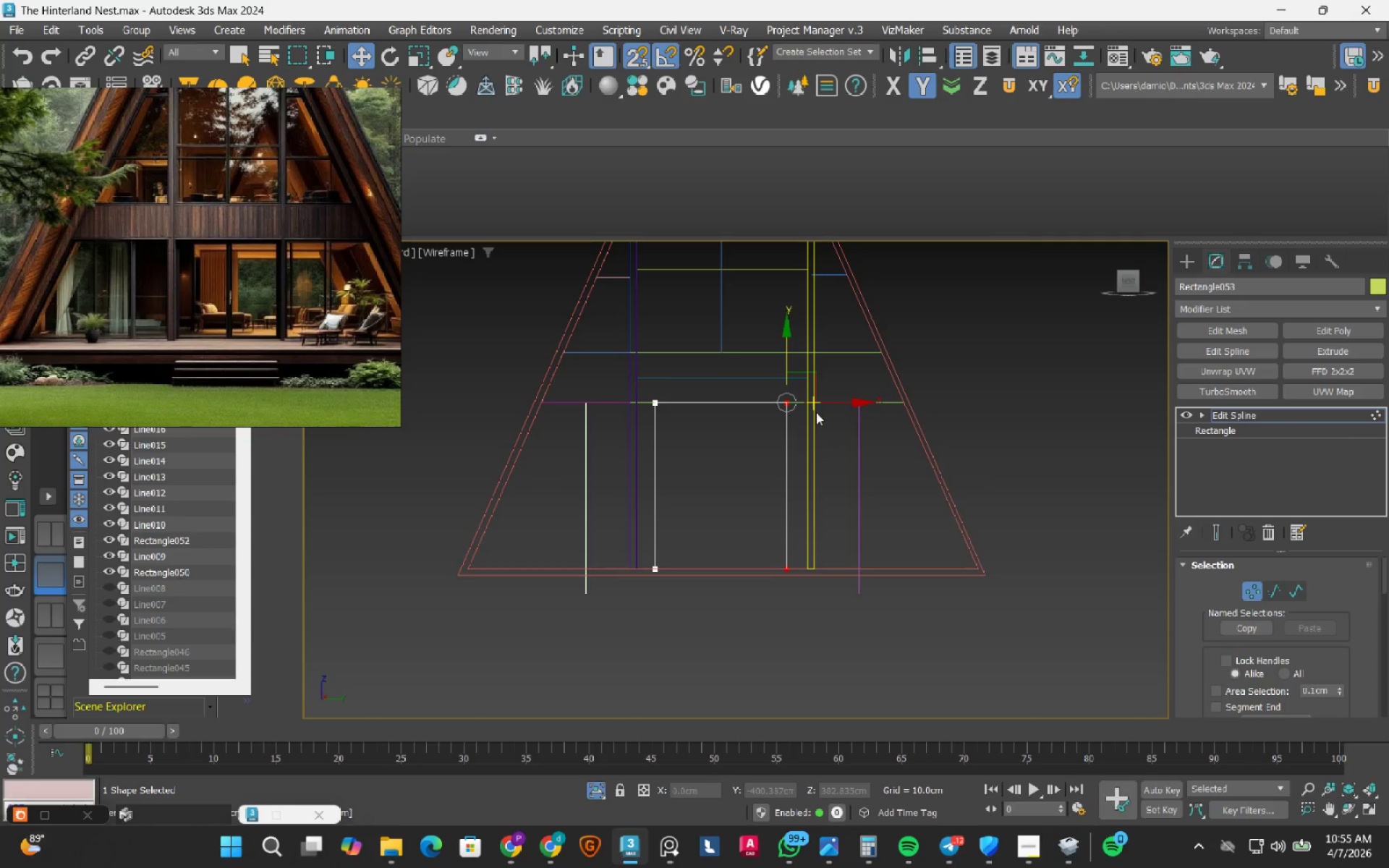 
scroll: coordinate [806, 416], scroll_direction: up, amount: 2.0
 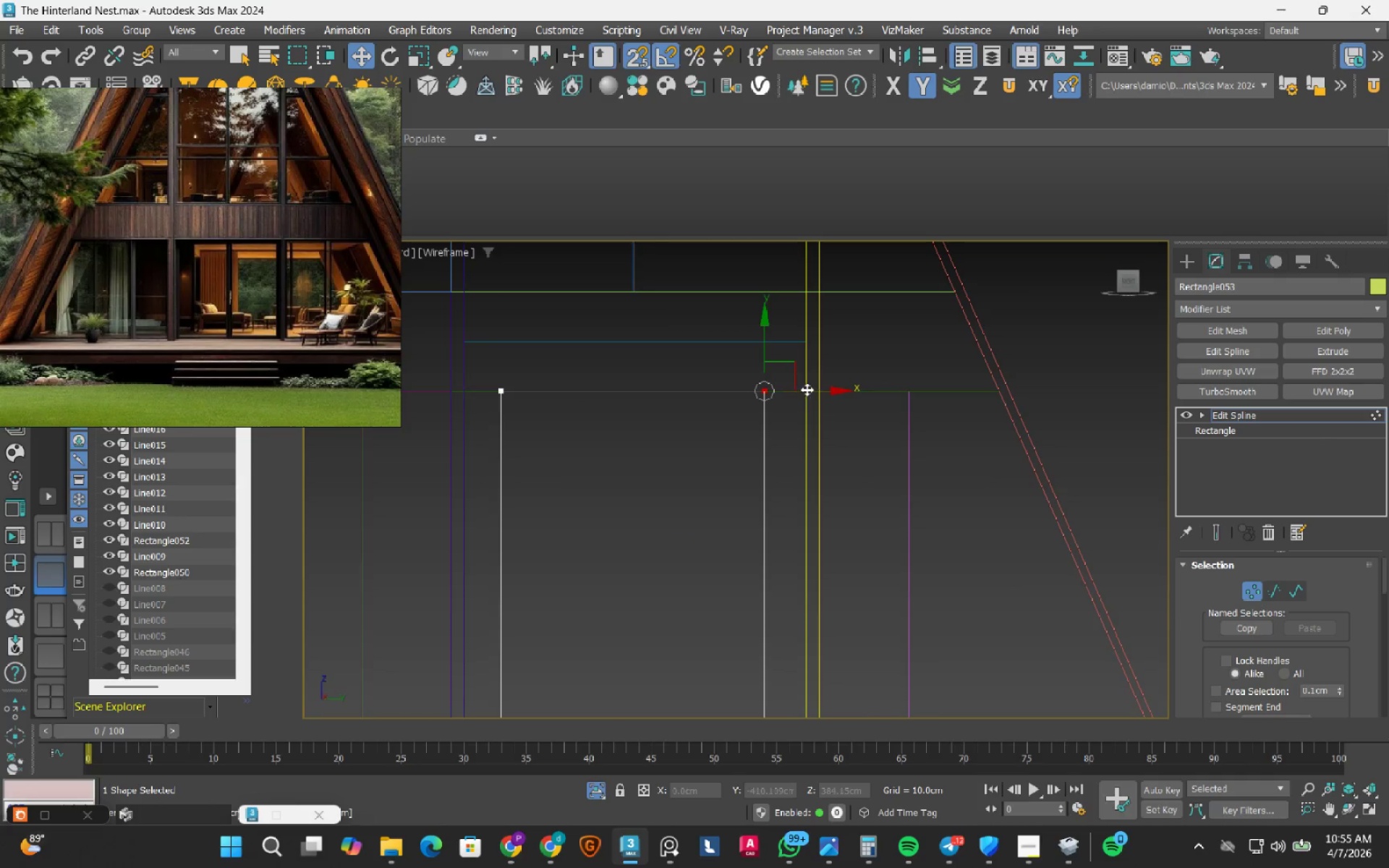 
left_click_drag(start_coordinate=[807, 389], to_coordinate=[803, 402])
 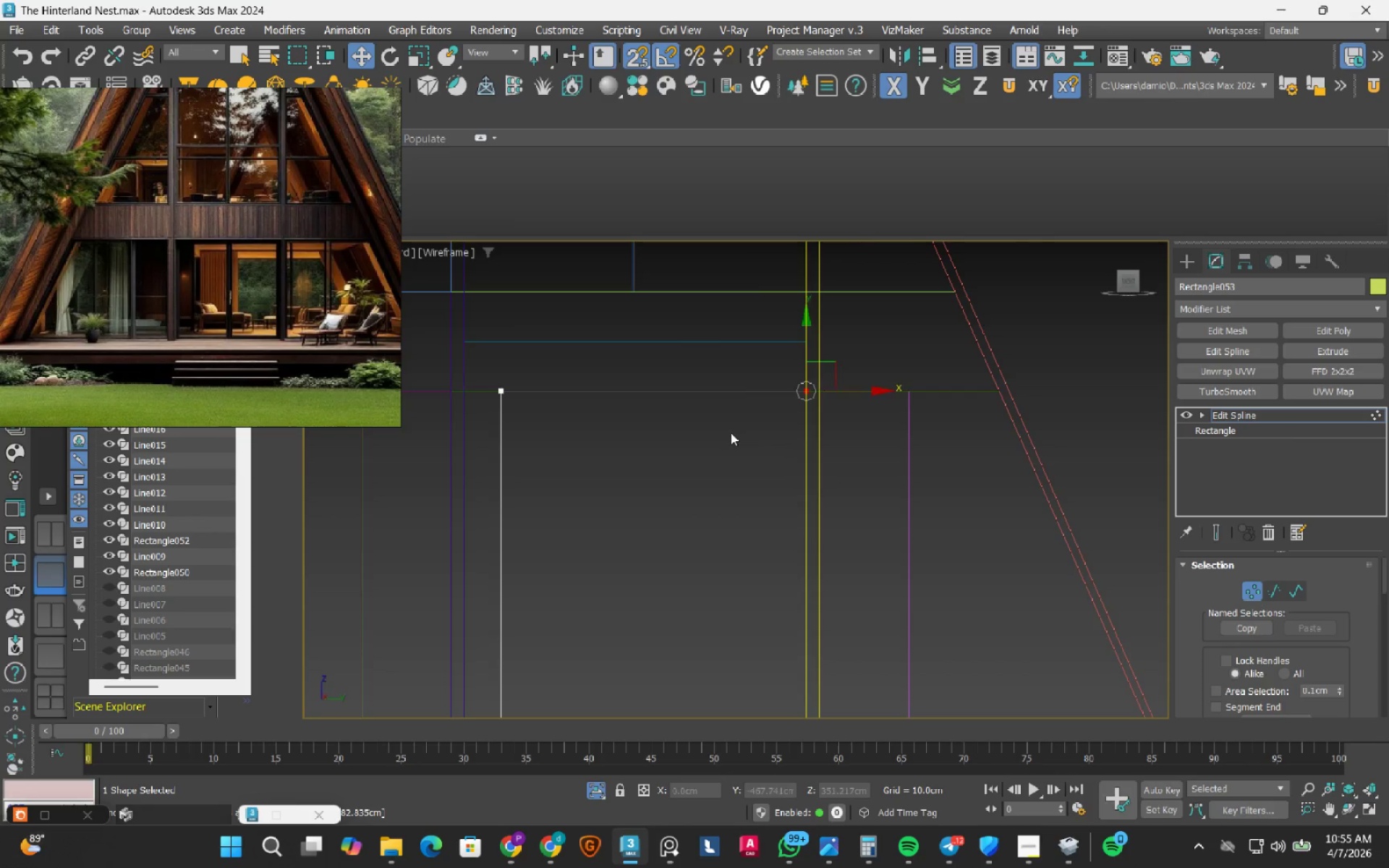 
scroll: coordinate [731, 433], scroll_direction: down, amount: 2.0
 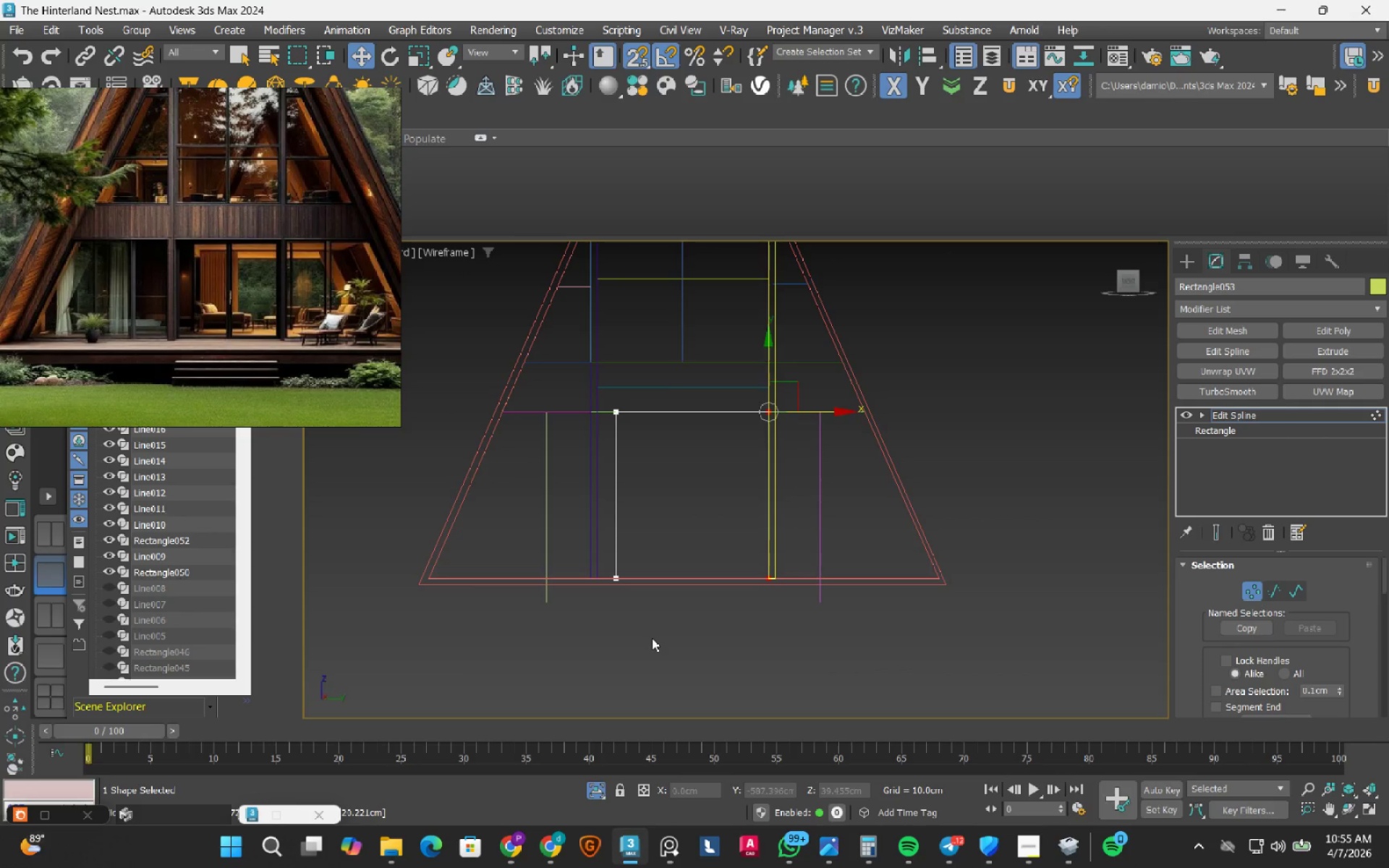 
left_click_drag(start_coordinate=[652, 638], to_coordinate=[612, 354])
 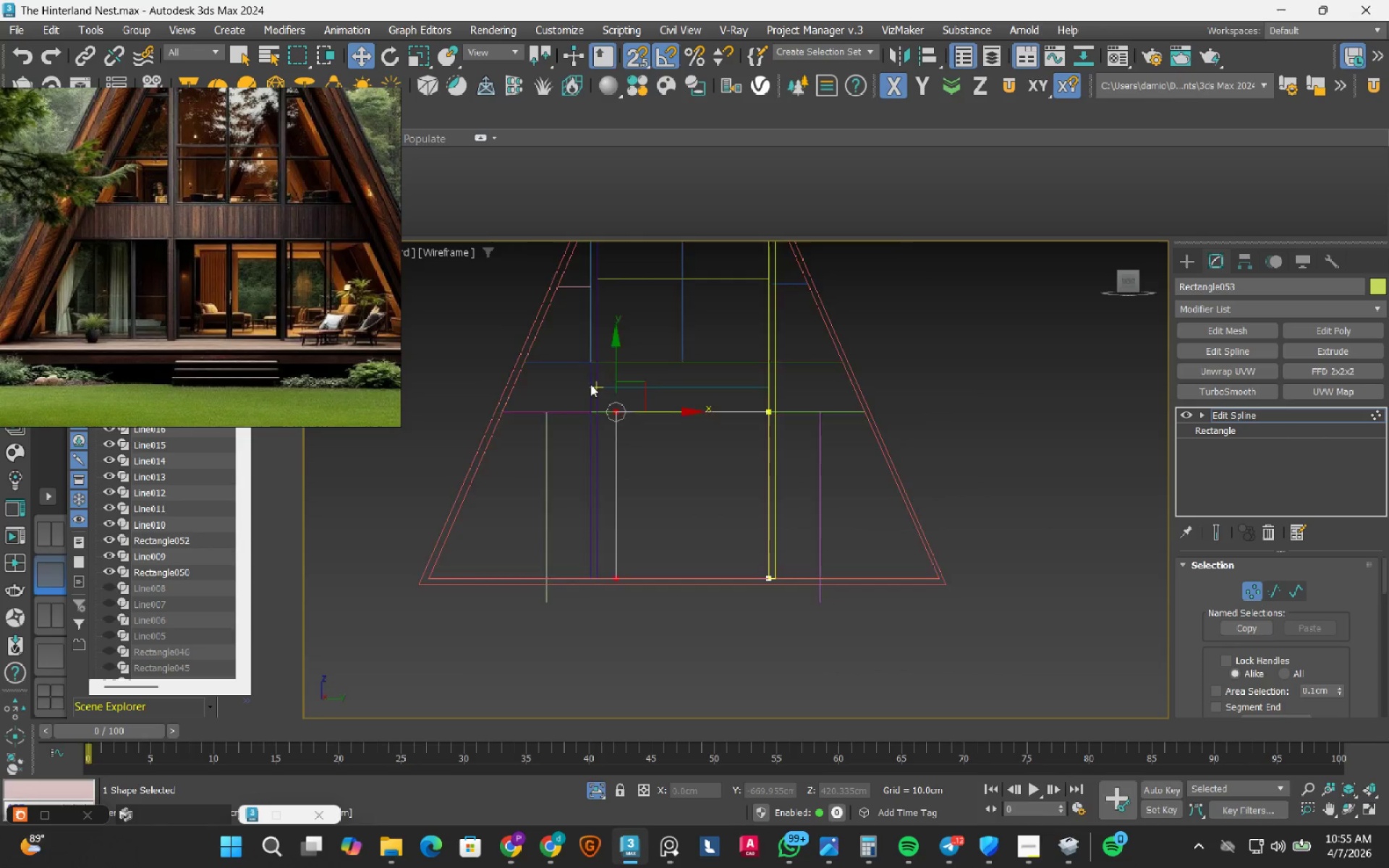 
scroll: coordinate [588, 386], scroll_direction: up, amount: 2.0
 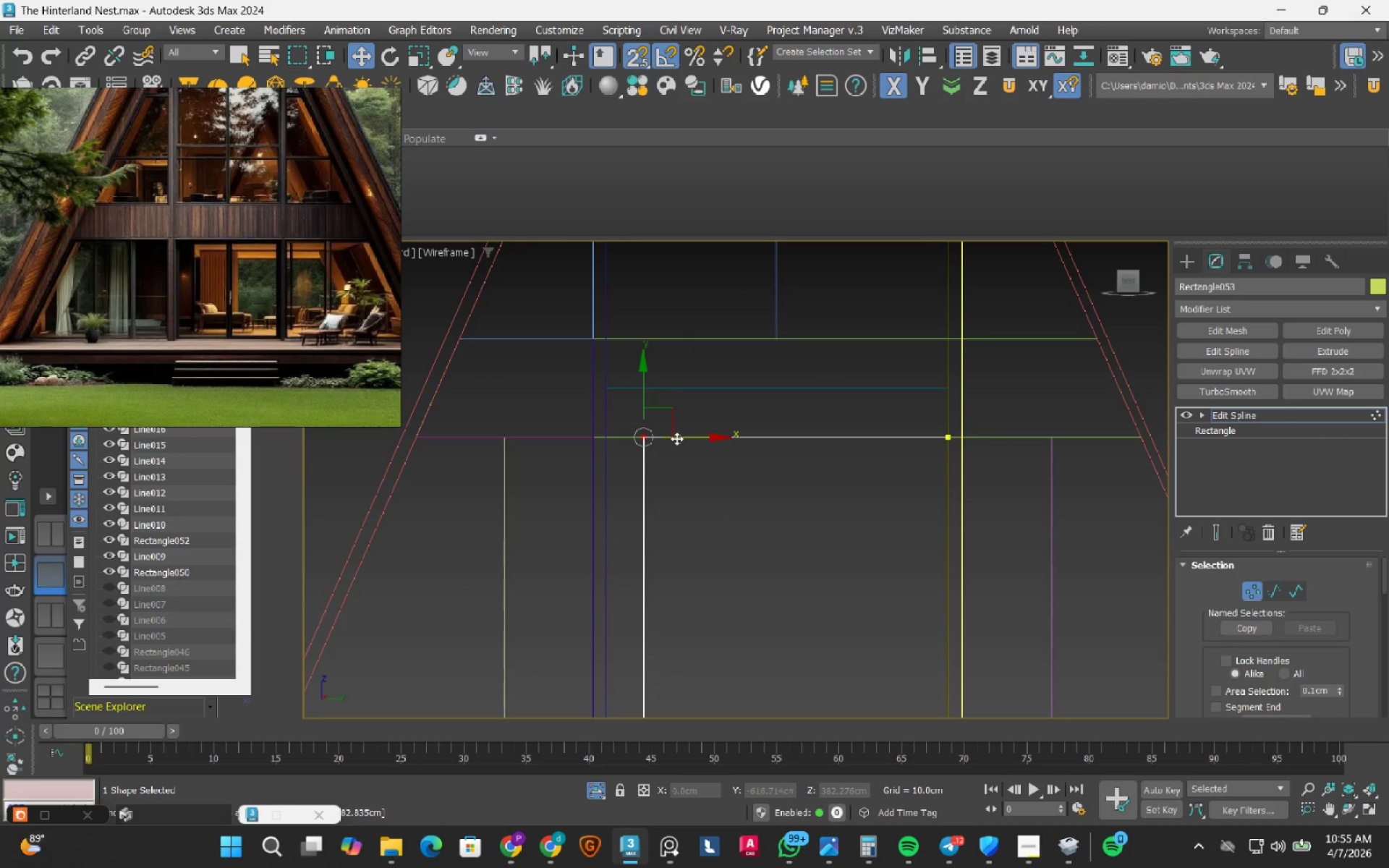 
left_click_drag(start_coordinate=[677, 438], to_coordinate=[621, 466])
 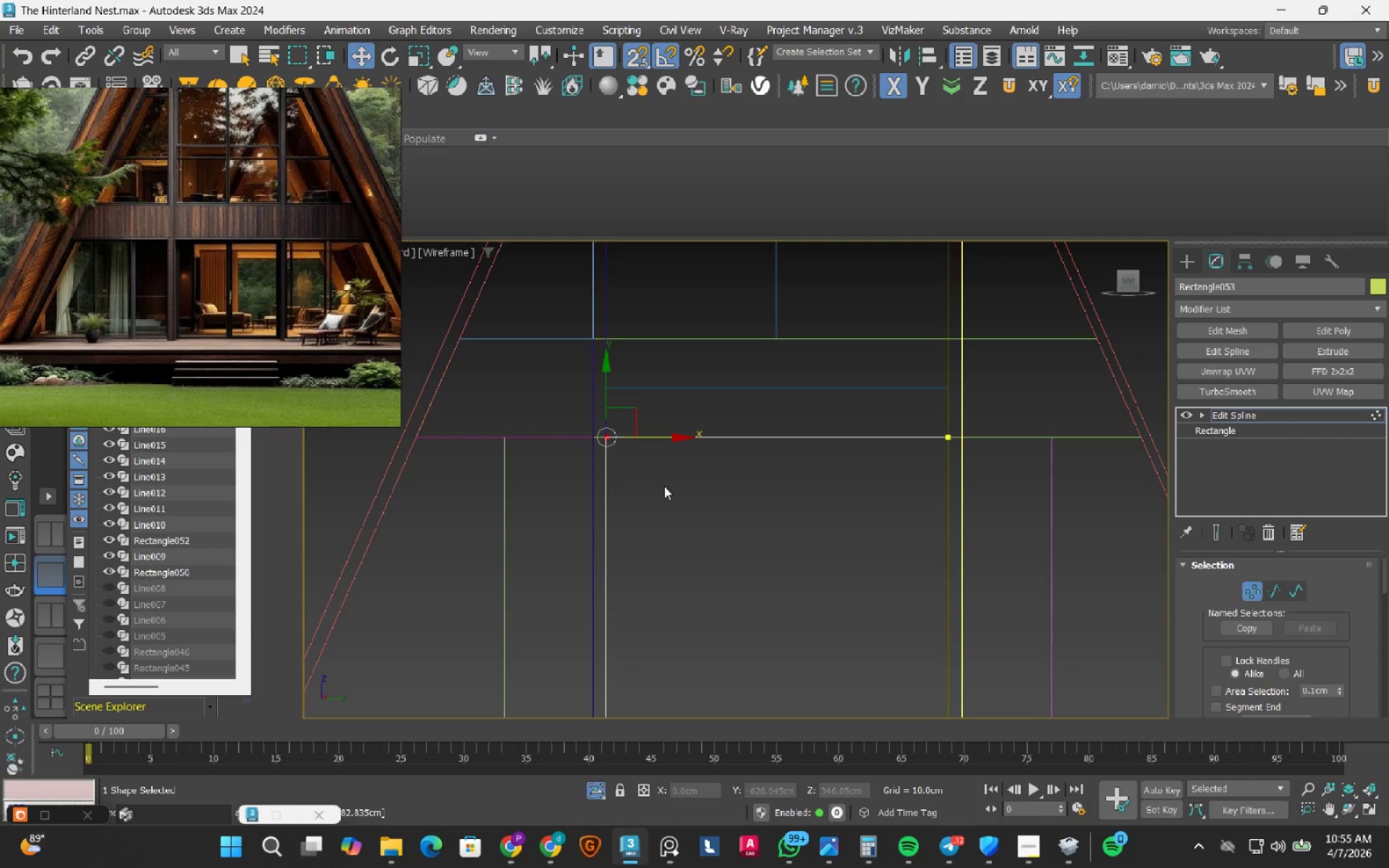 
key(1)
 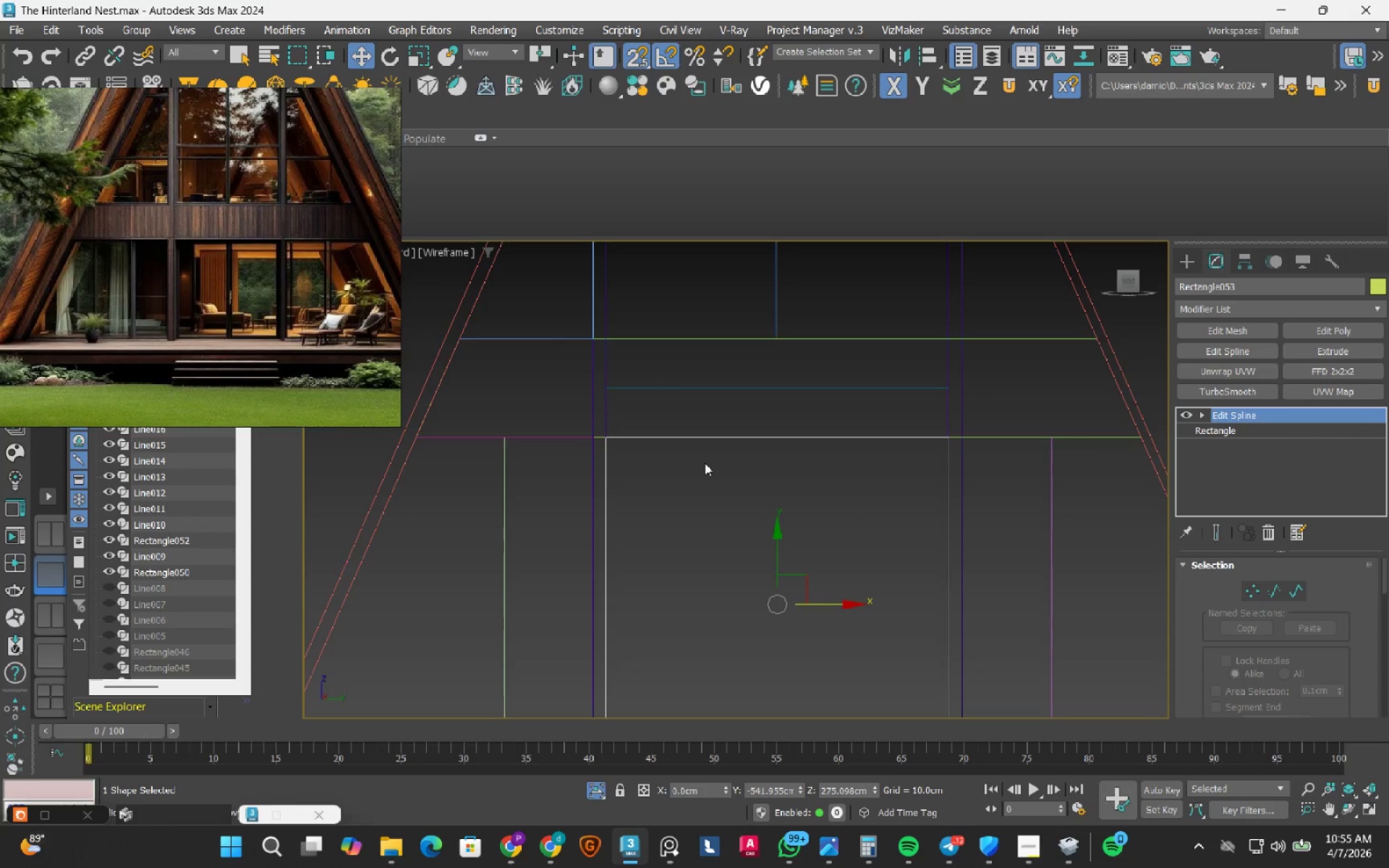 
scroll: coordinate [706, 463], scroll_direction: down, amount: 2.0
 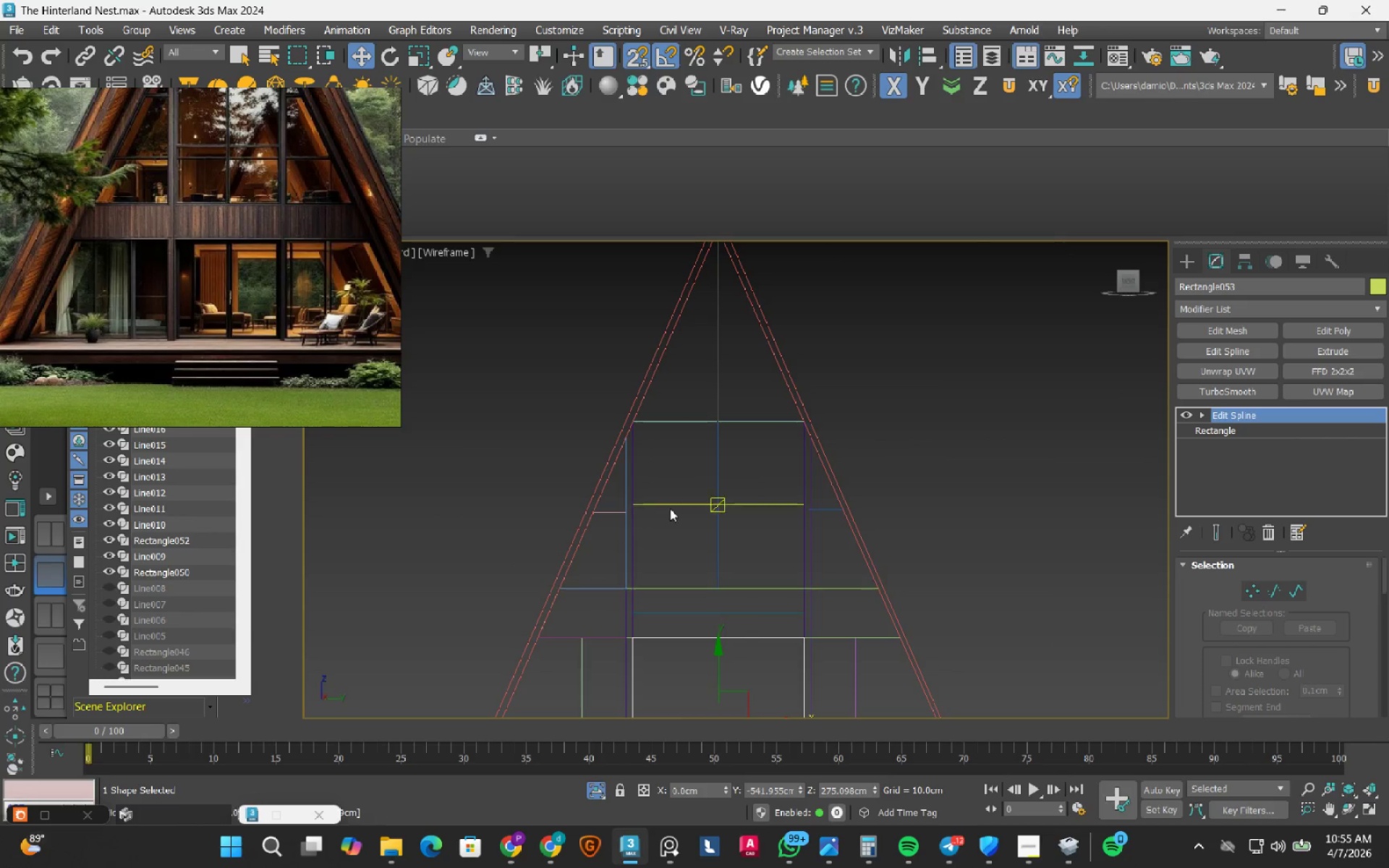 
scroll: coordinate [650, 499], scroll_direction: up, amount: 3.0
 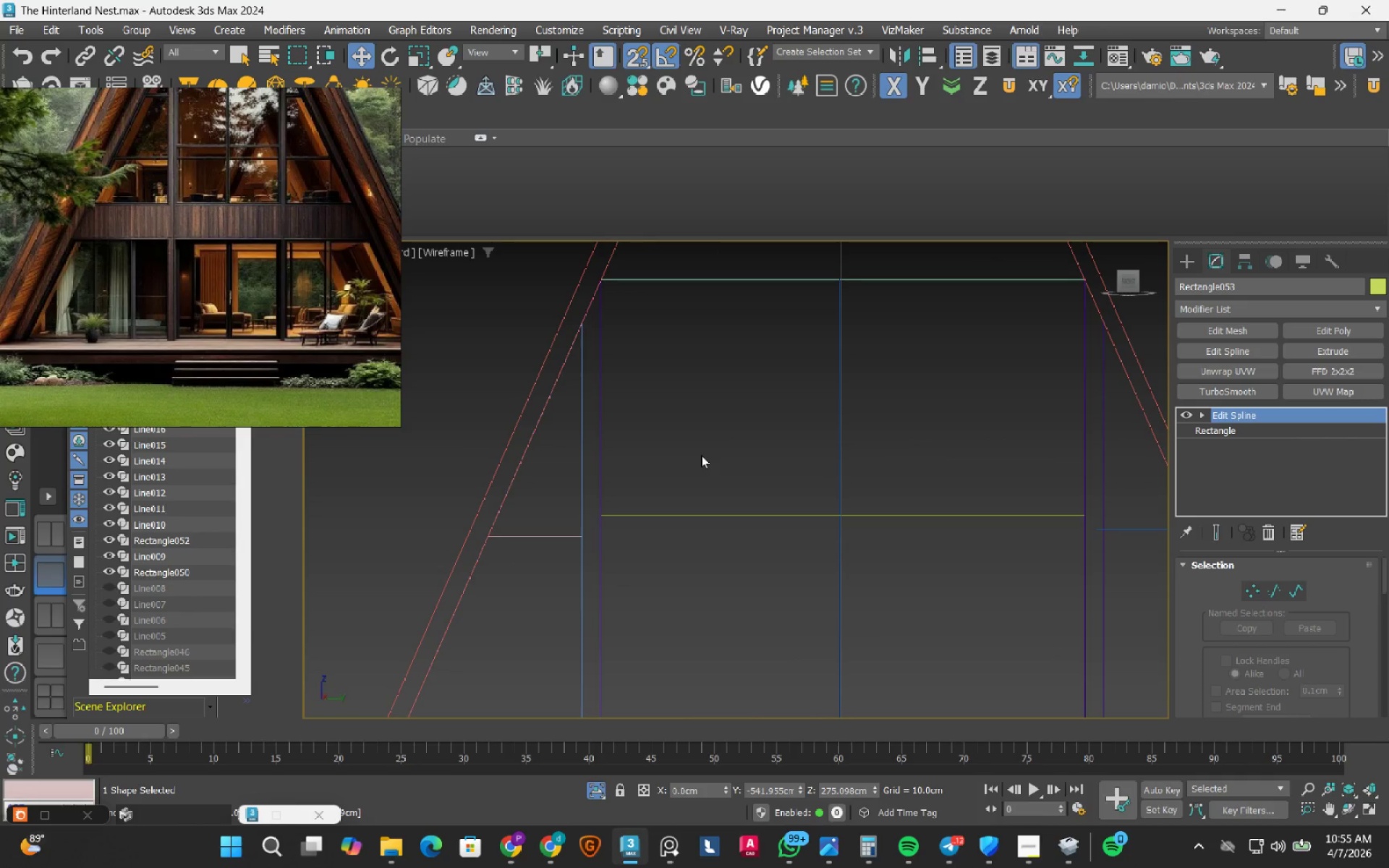 
scroll: coordinate [701, 455], scroll_direction: down, amount: 3.0
 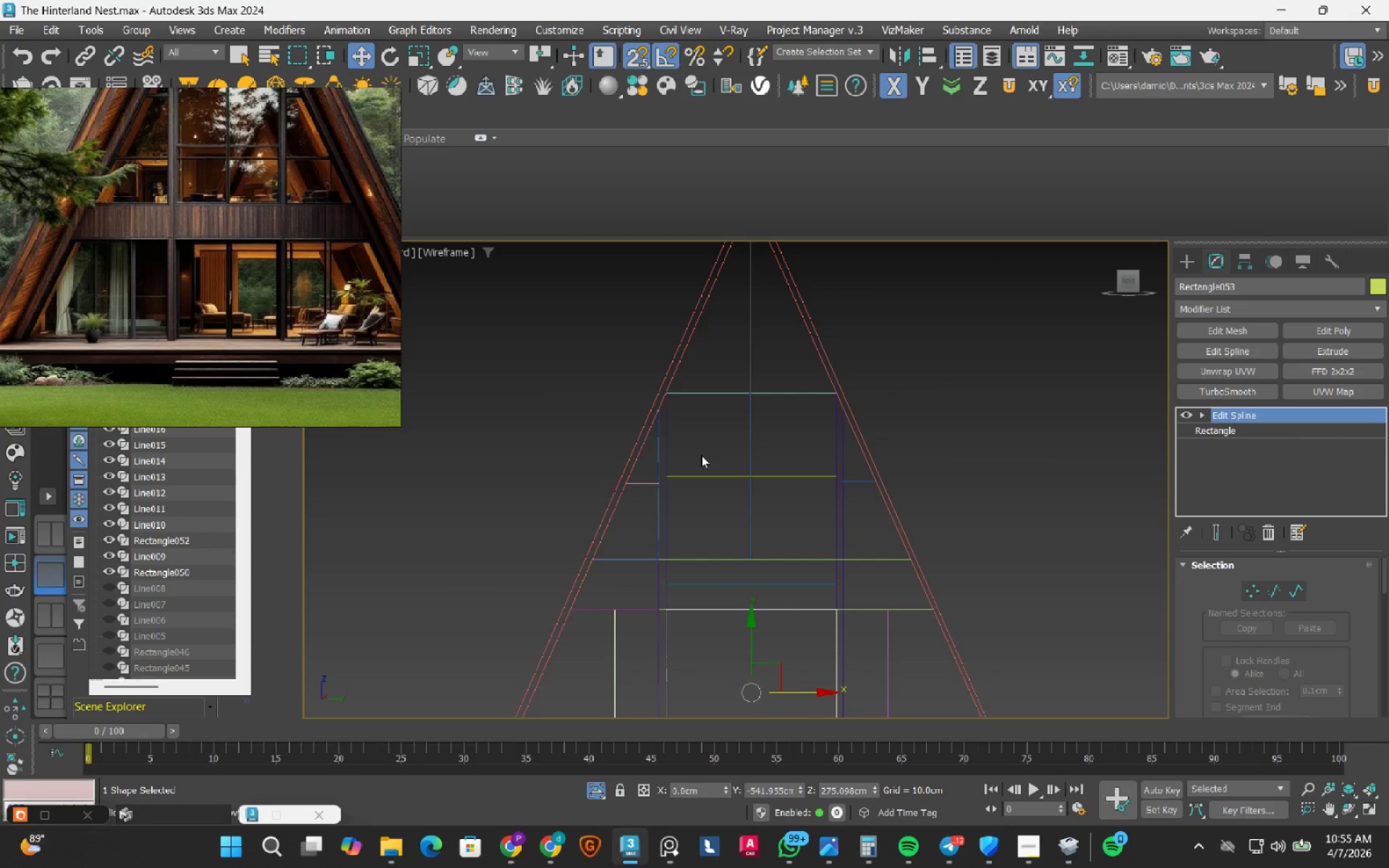 
left_click_drag(start_coordinate=[739, 448], to_coordinate=[697, 538])
 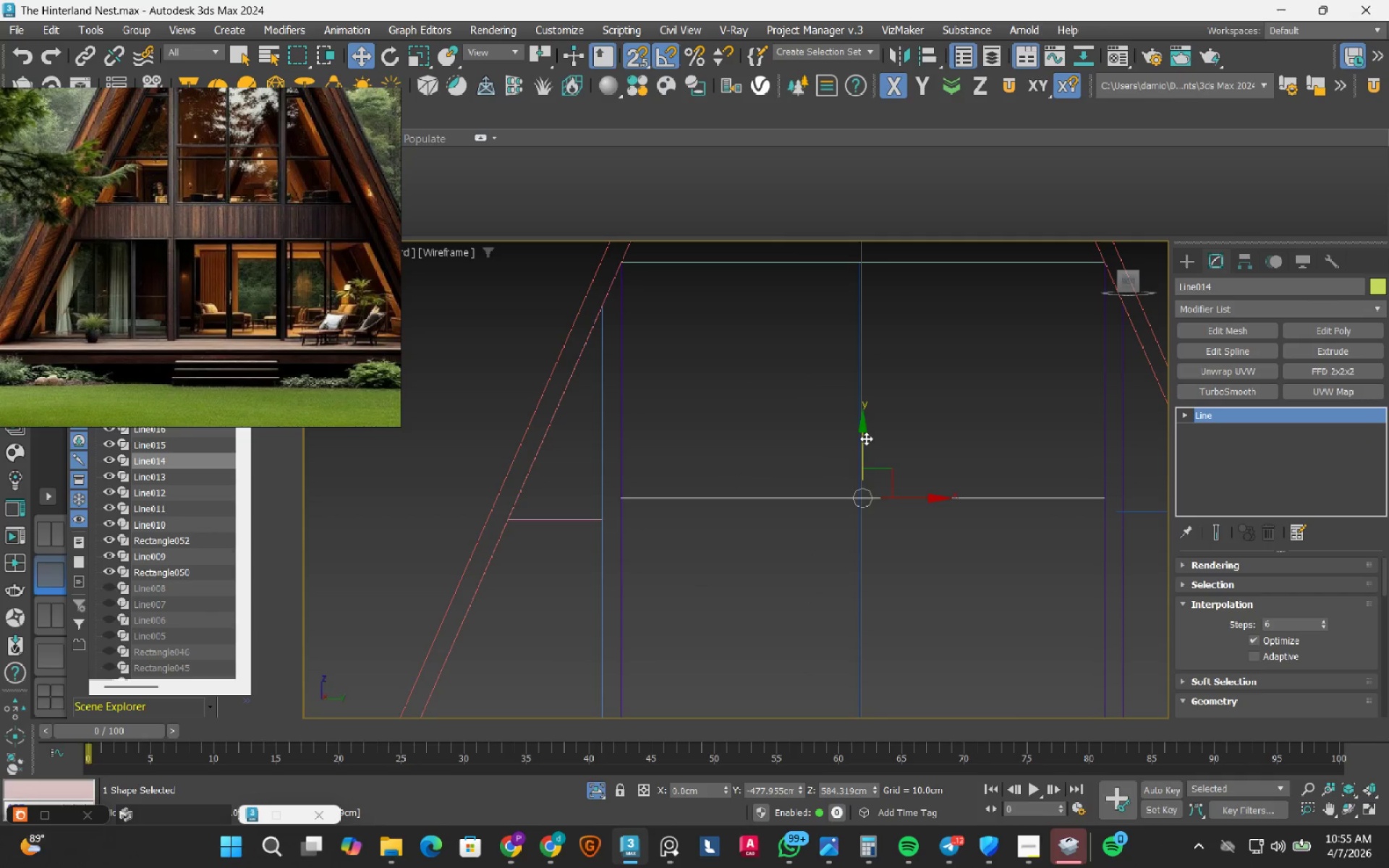 
scroll: coordinate [687, 467], scroll_direction: up, amount: 3.0
 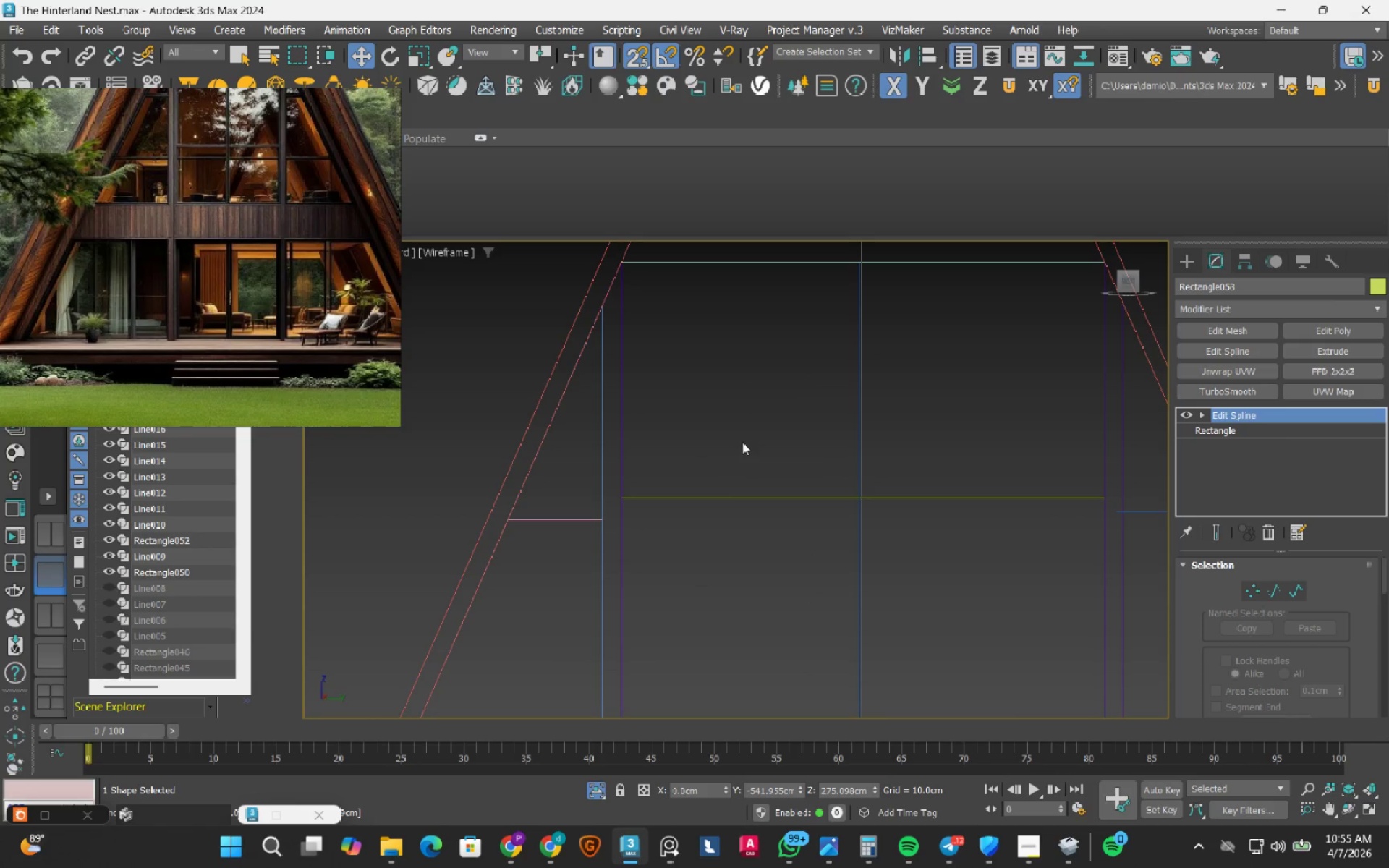 
left_click_drag(start_coordinate=[862, 438], to_coordinate=[603, 516])
 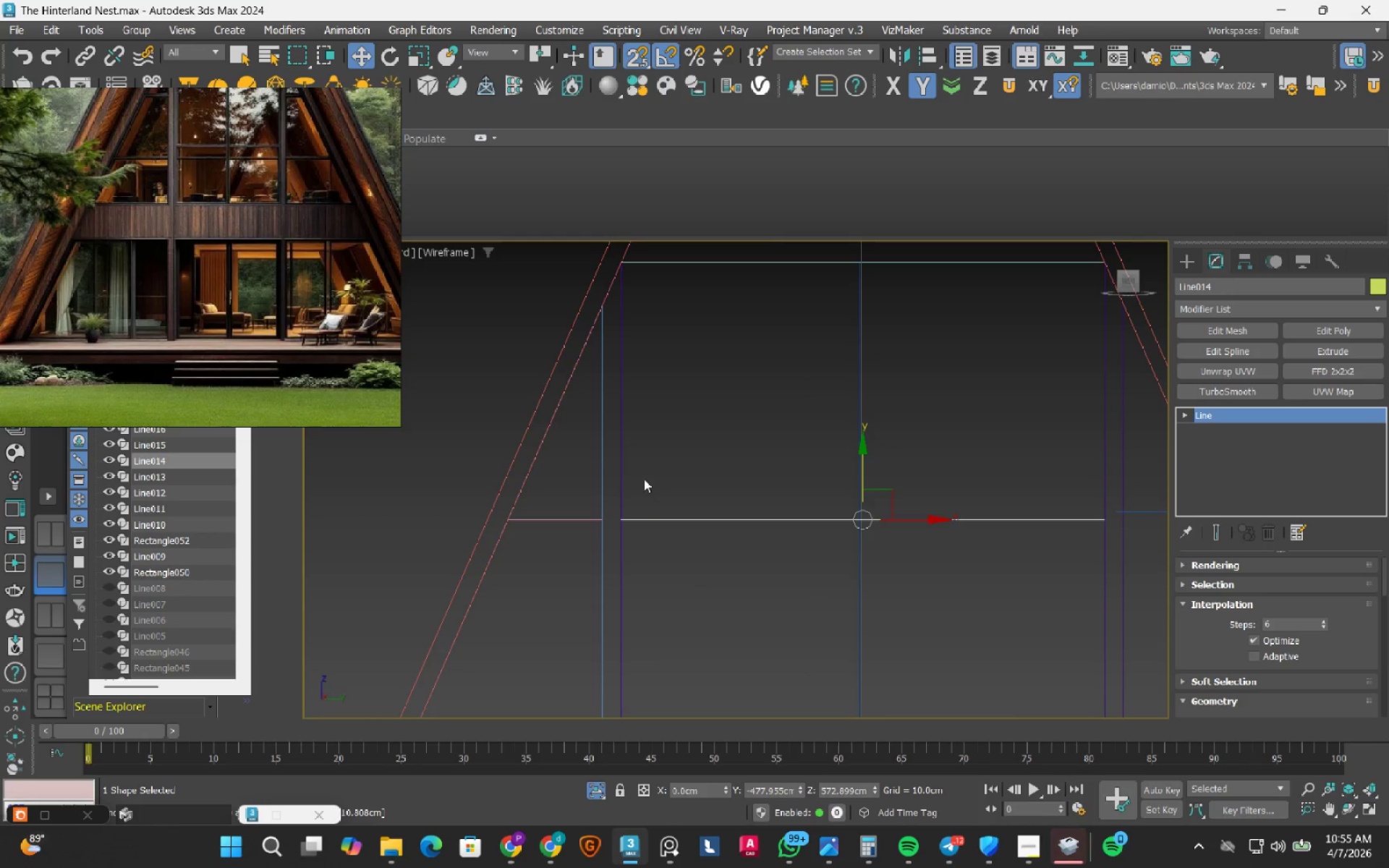 
key(1)
 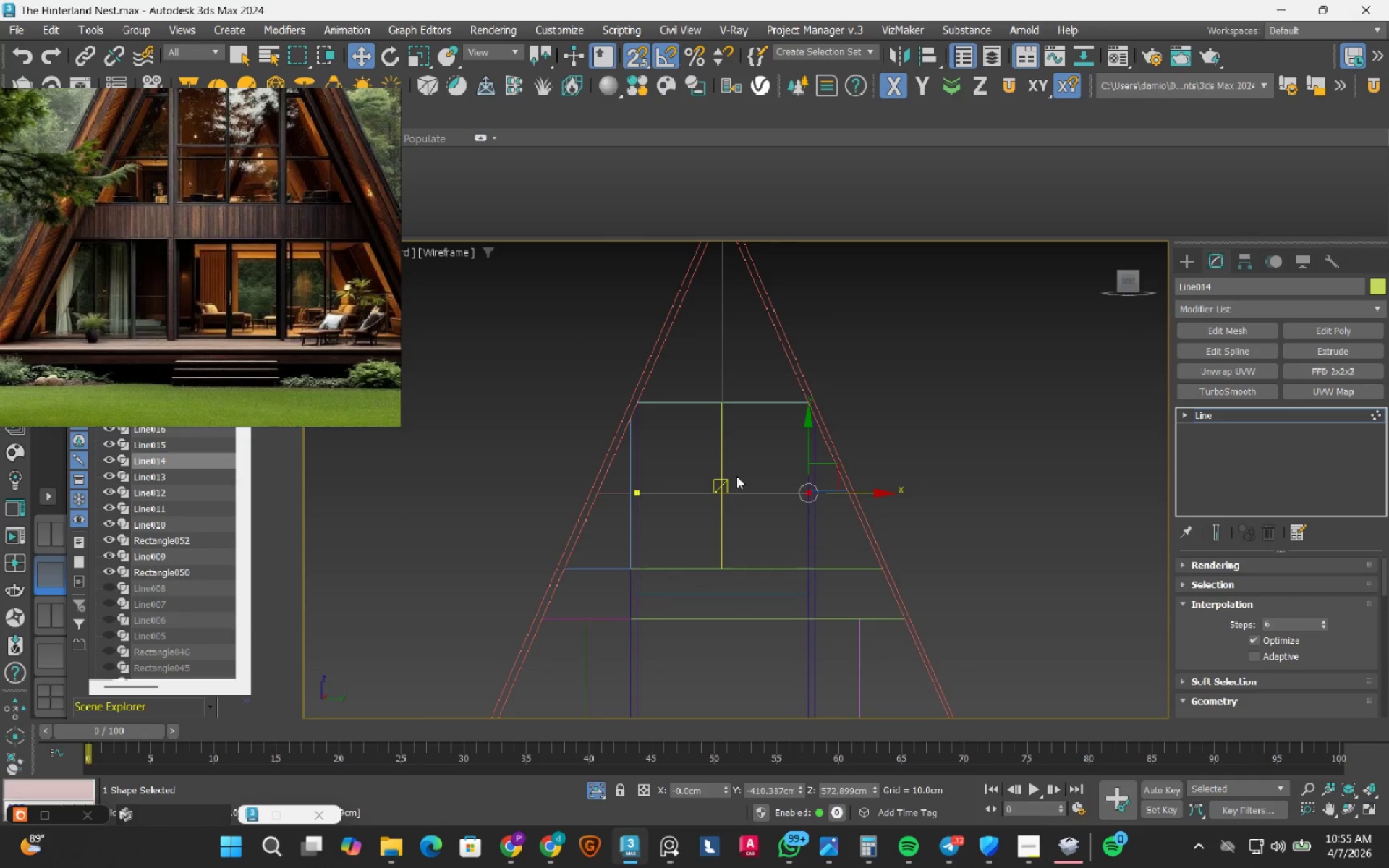 
scroll: coordinate [736, 476], scroll_direction: down, amount: 4.0
 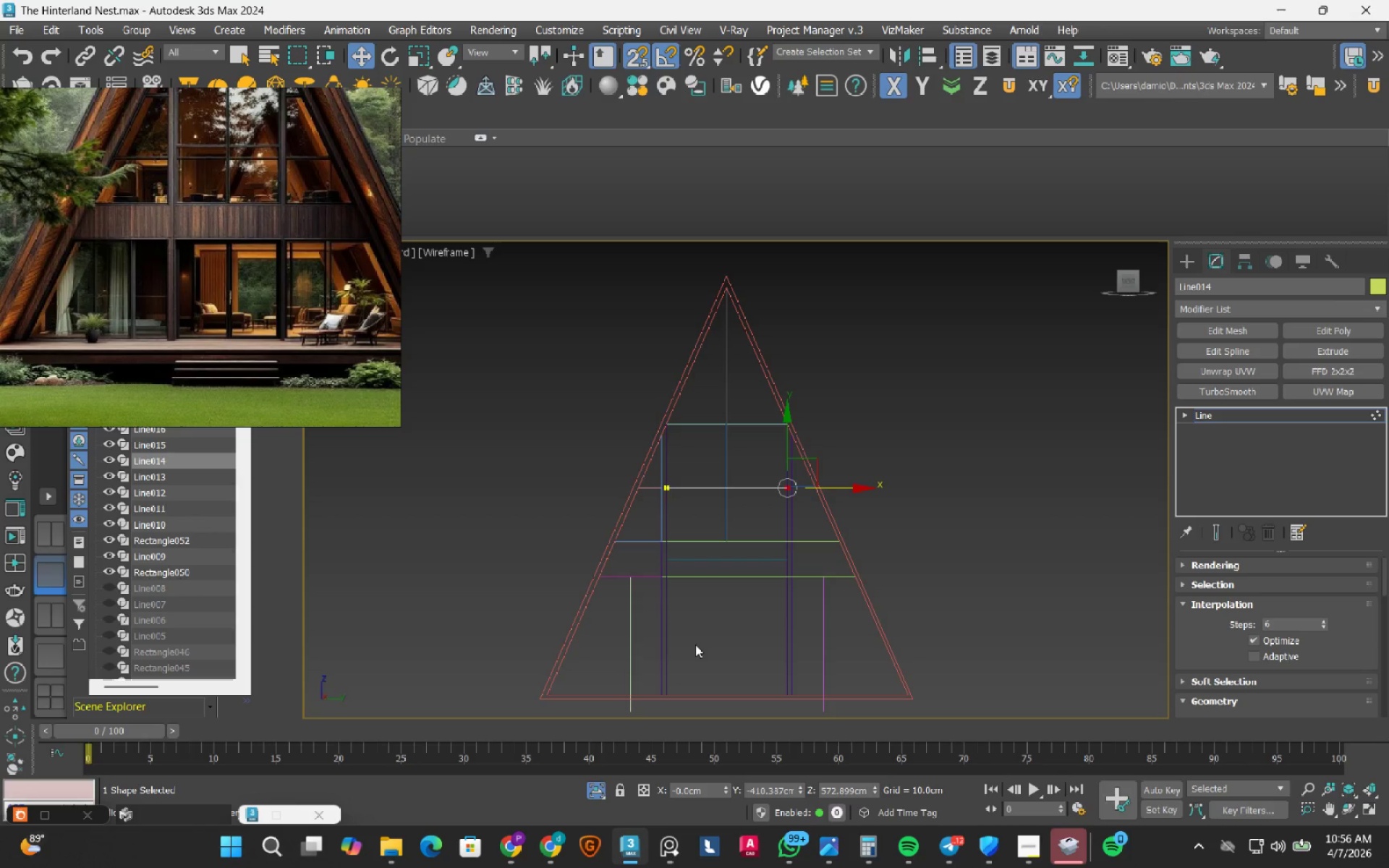 
wait(10.09)
 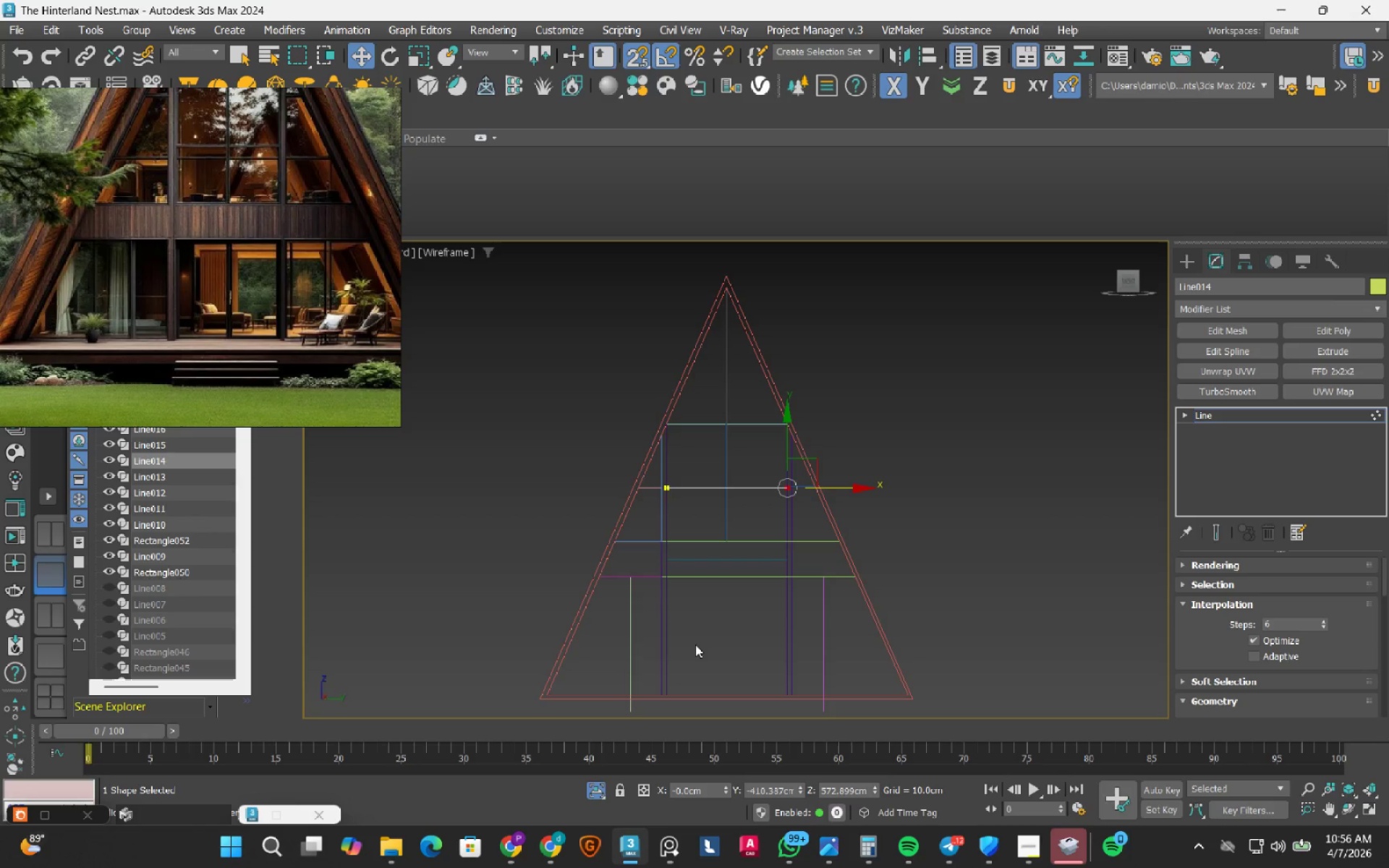 
scroll: coordinate [239, 268], scroll_direction: down, amount: 1.0
 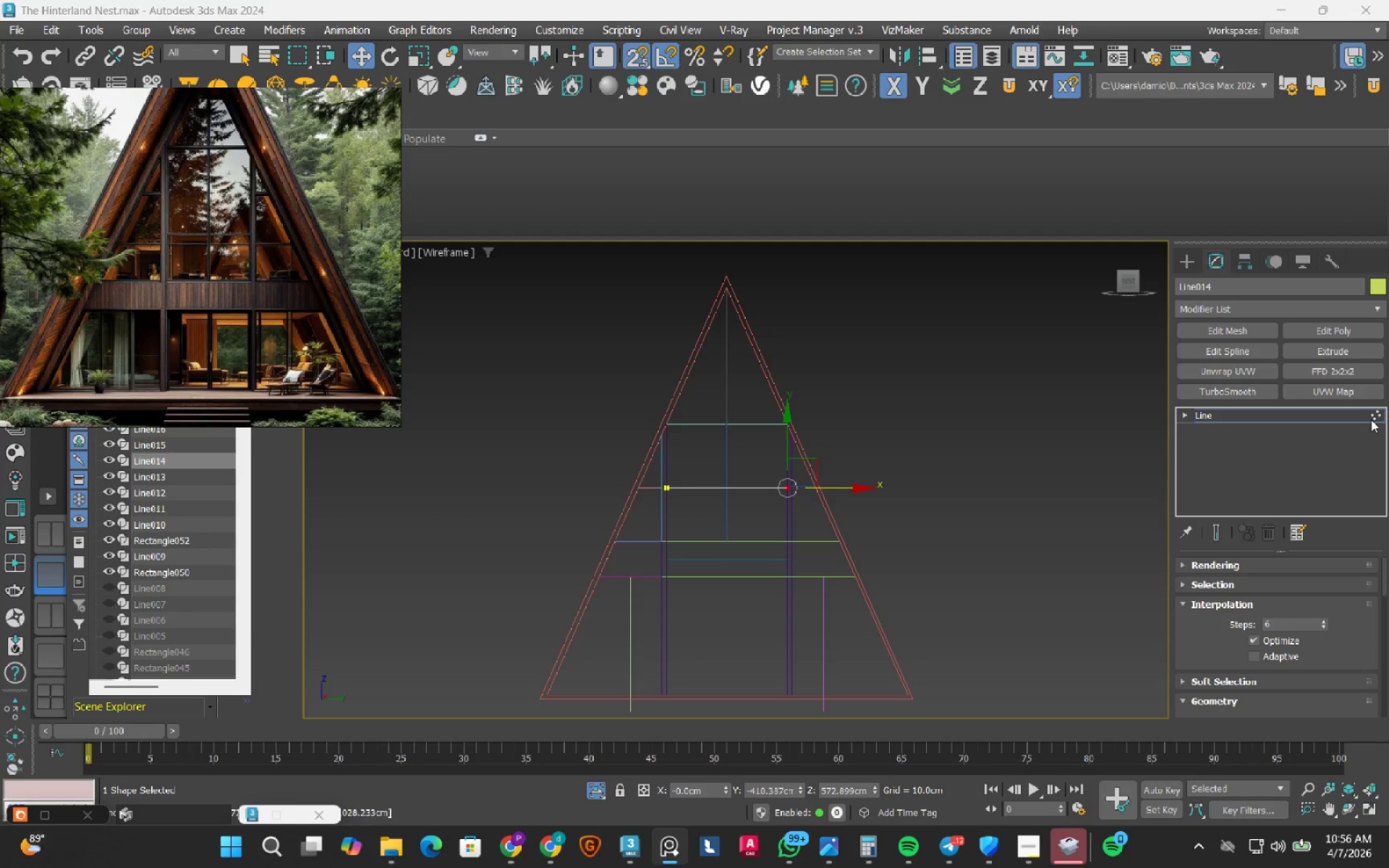 
left_click([1378, 413])
 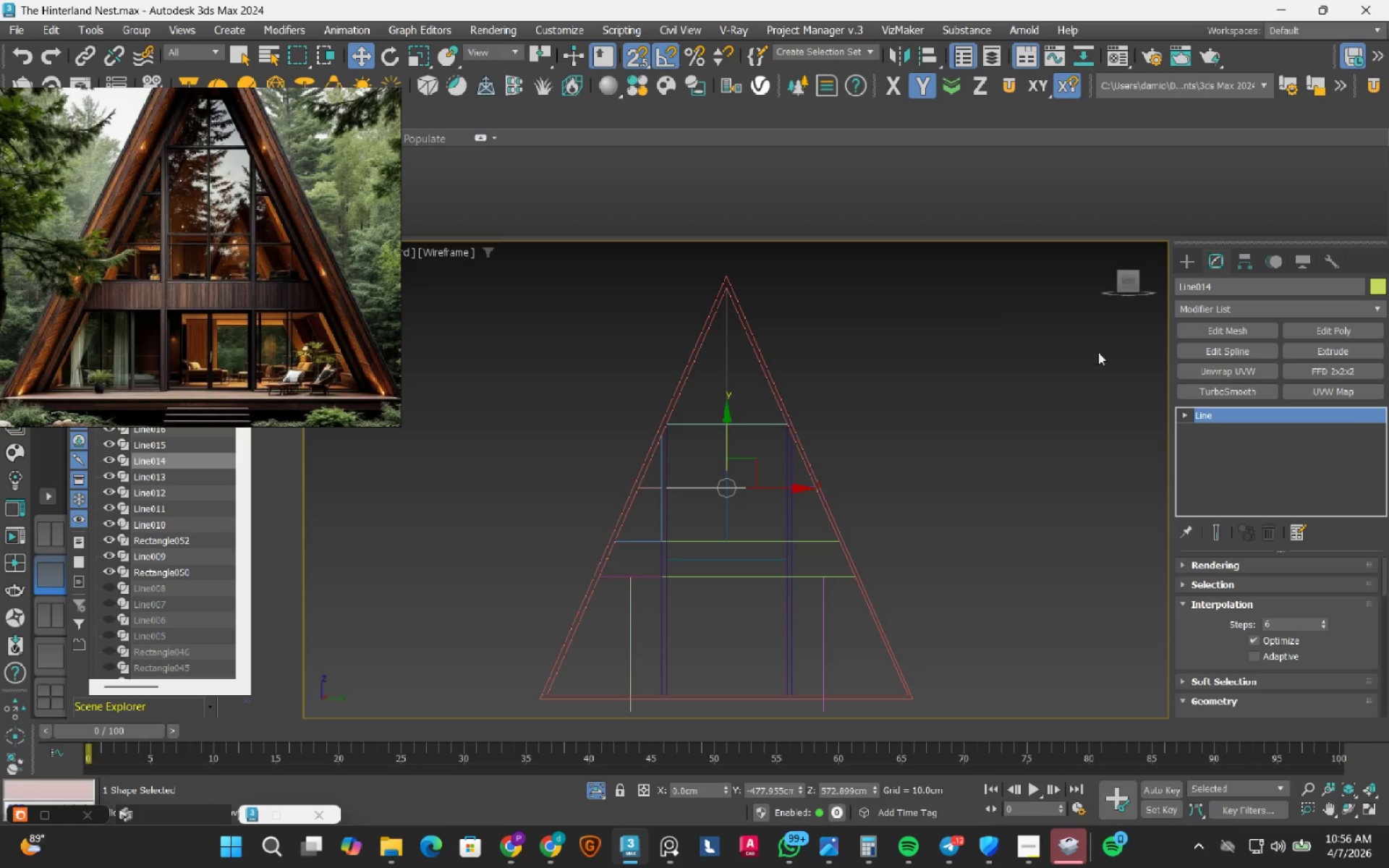 
left_click([1181, 249])
 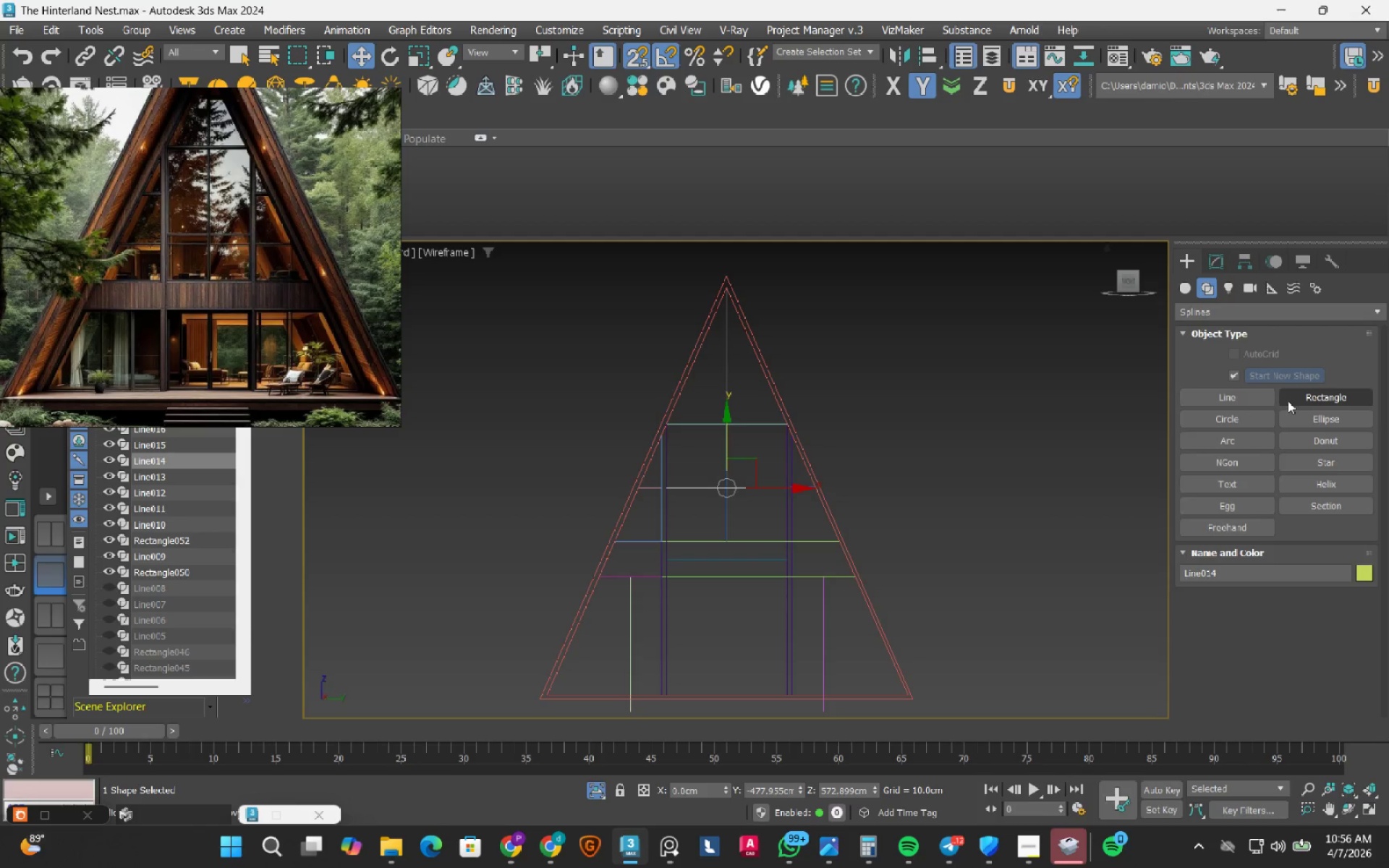 
left_click_drag(start_coordinate=[1291, 401], to_coordinate=[1283, 403])
 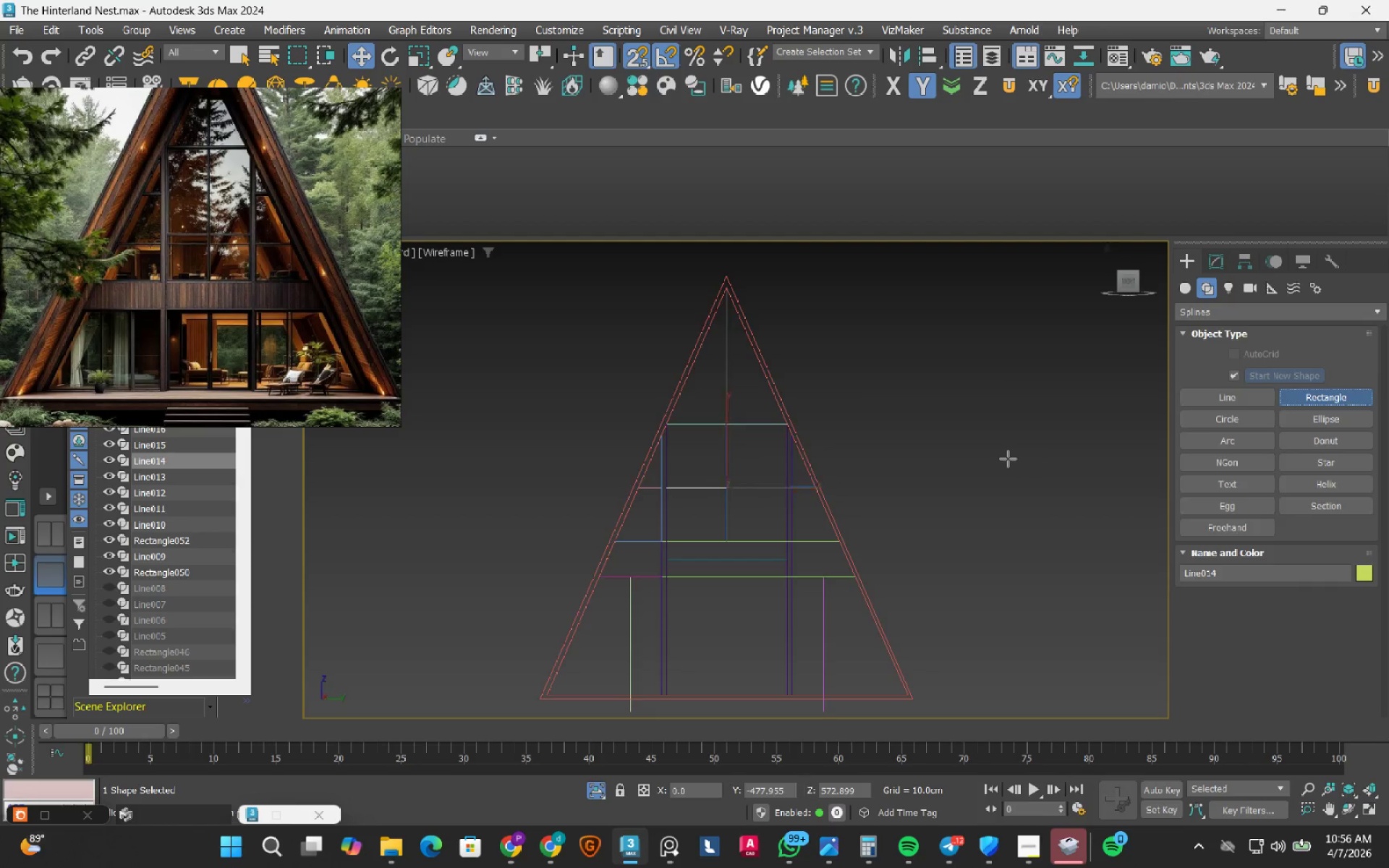 
scroll: coordinate [1008, 459], scroll_direction: down, amount: 2.0
 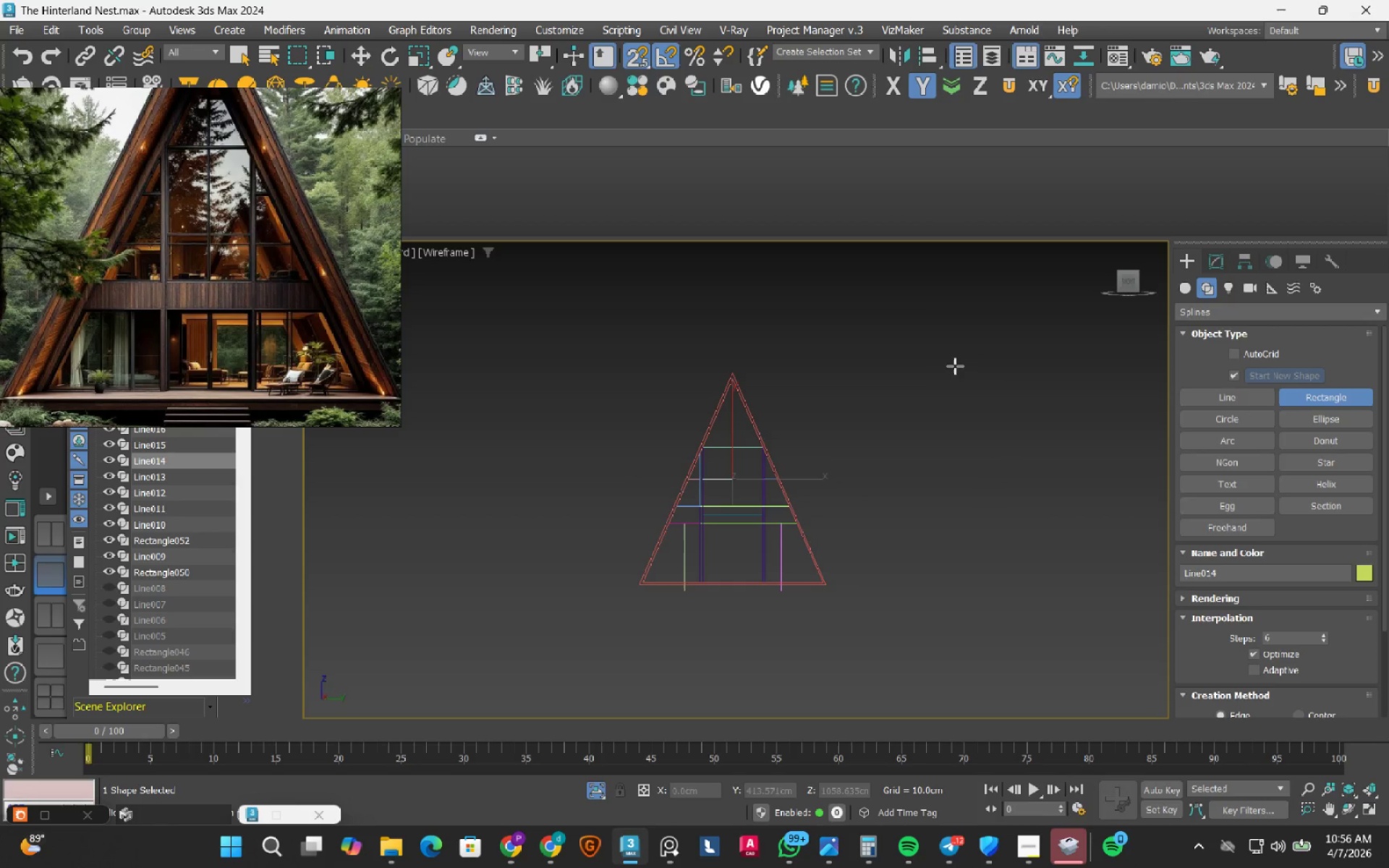 
scroll: coordinate [803, 481], scroll_direction: up, amount: 2.0
 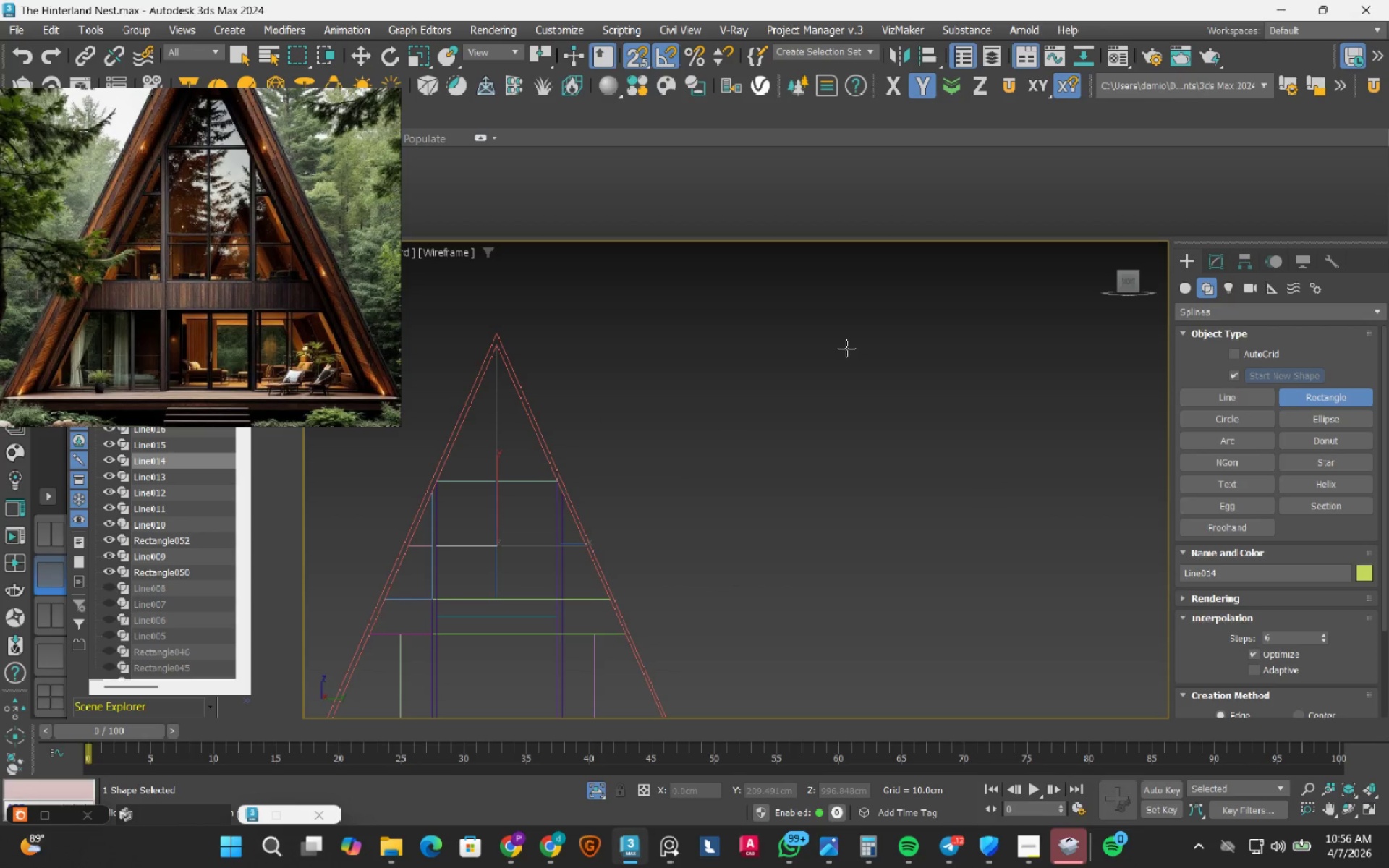 
left_click_drag(start_coordinate=[888, 367], to_coordinate=[860, 621])
 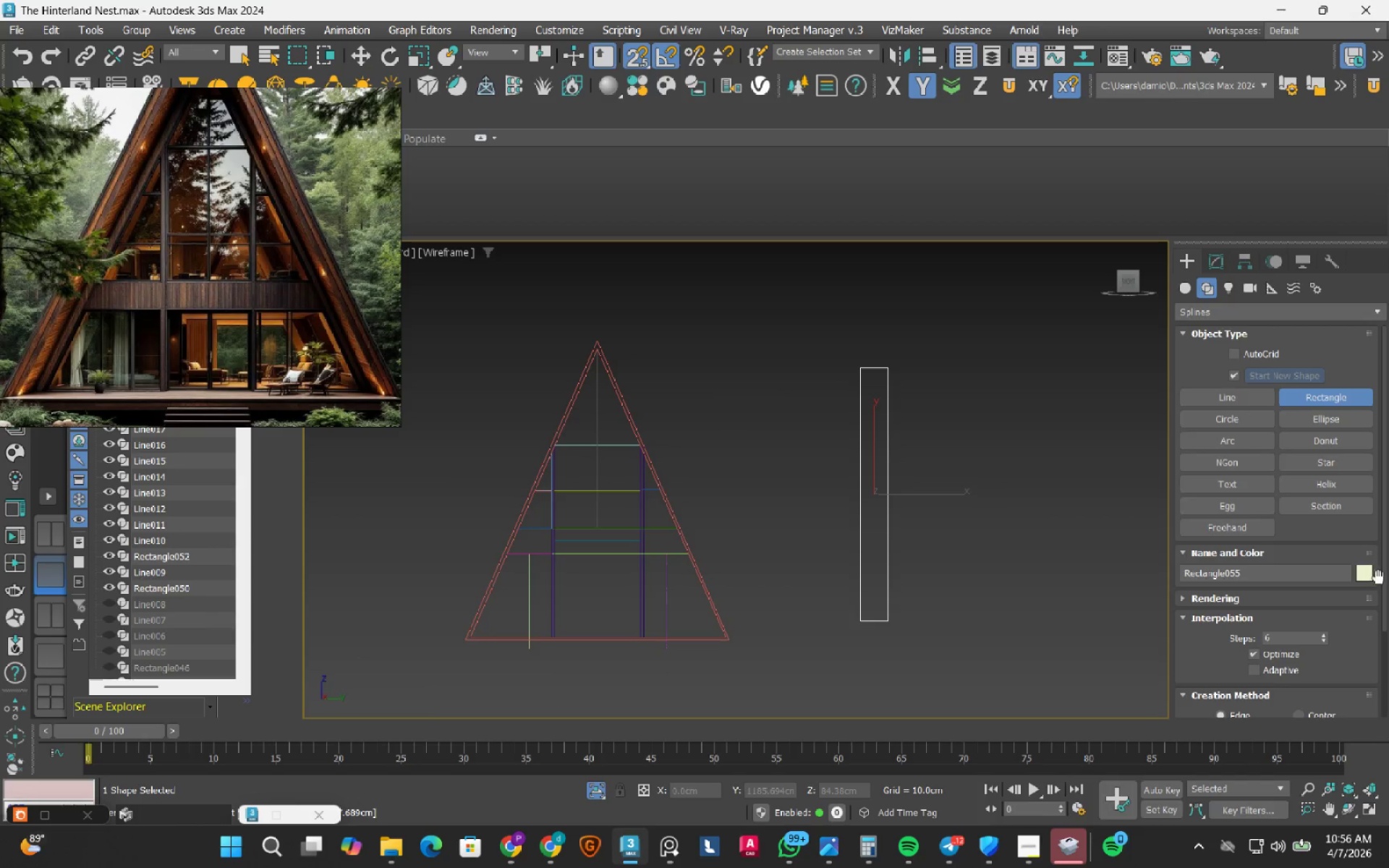 
scroll: coordinate [840, 359], scroll_direction: down, amount: 1.0
 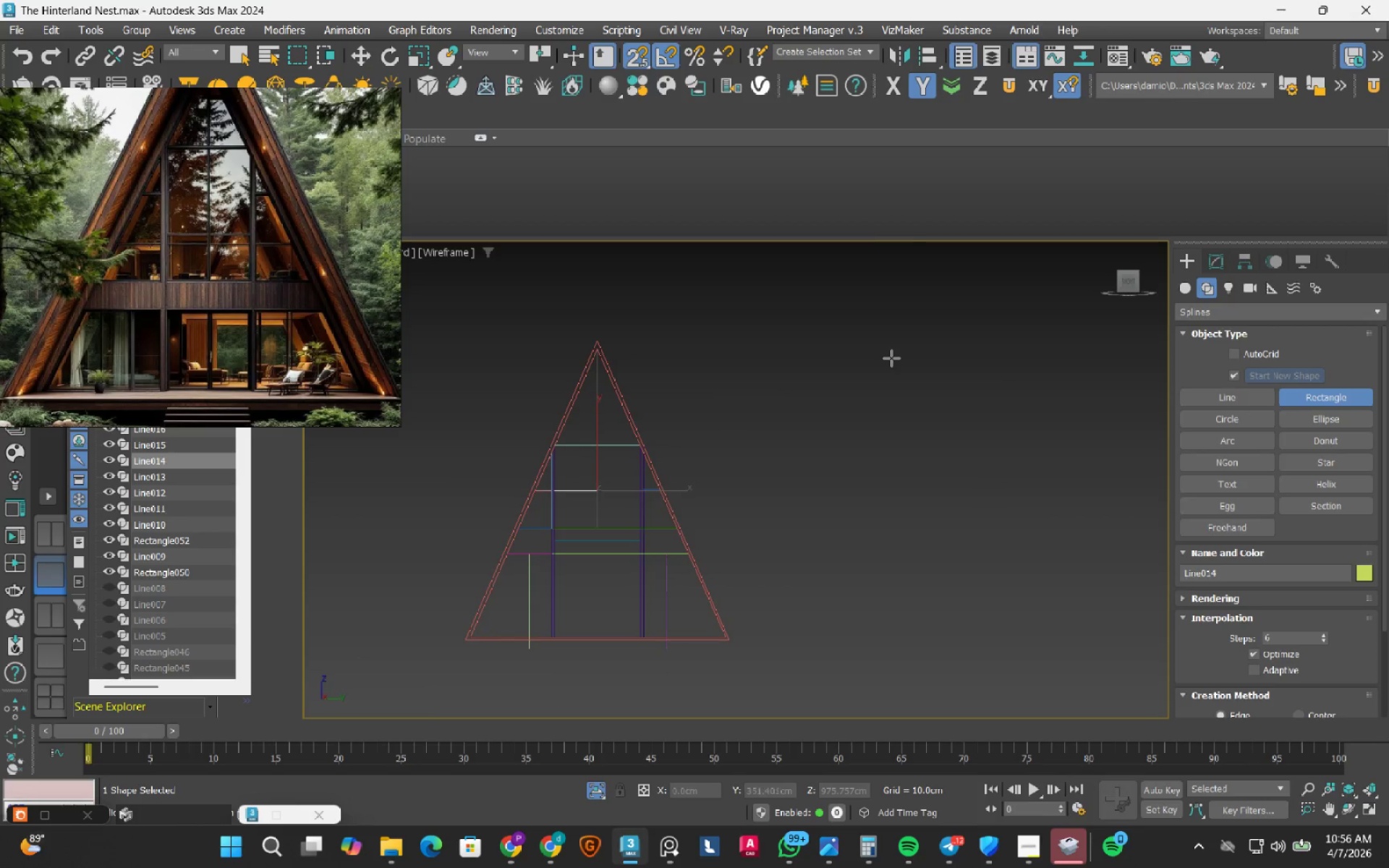 
left_click_drag(start_coordinate=[1386, 571], to_coordinate=[1367, 701])
 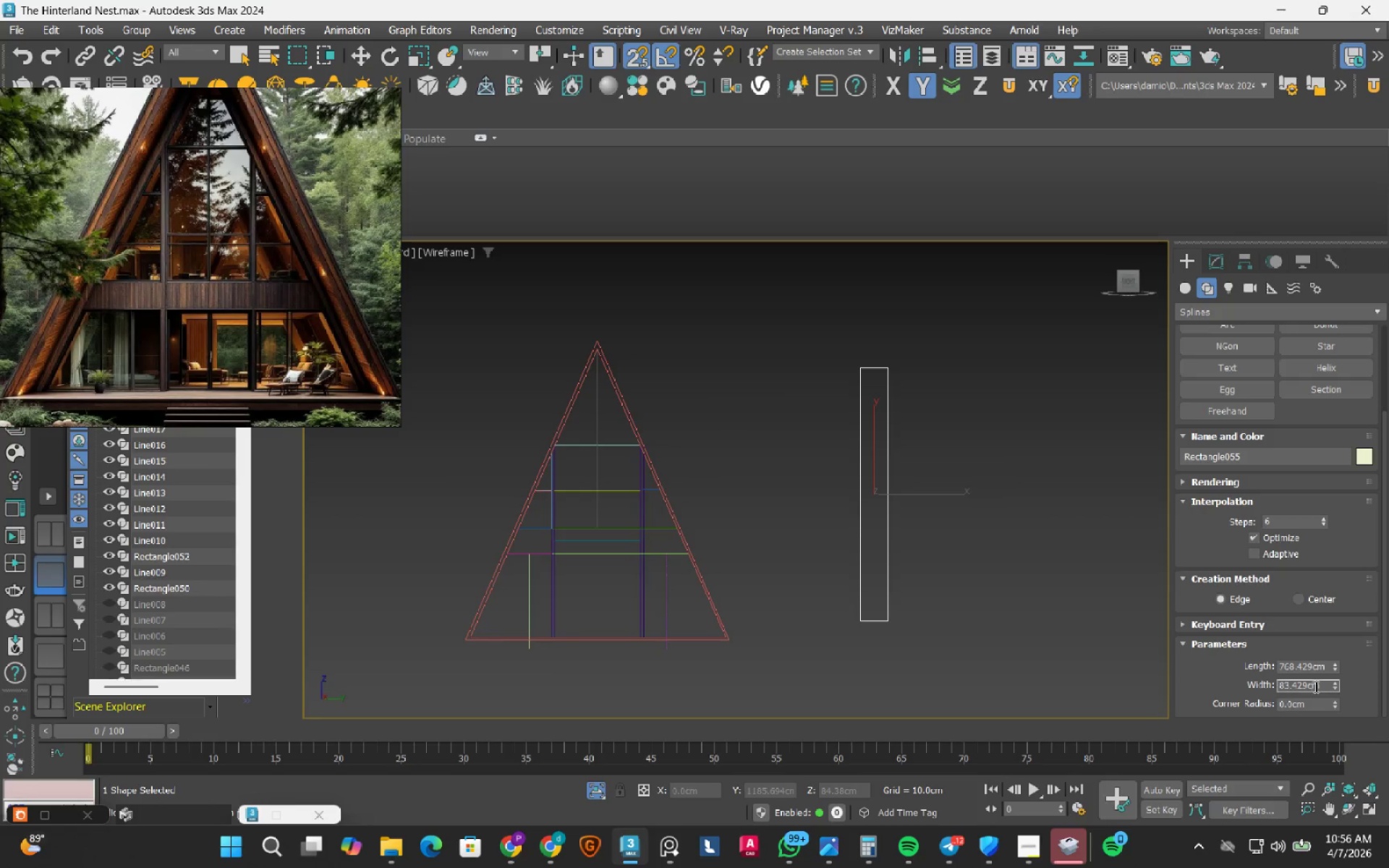 
double_click([1314, 686])
 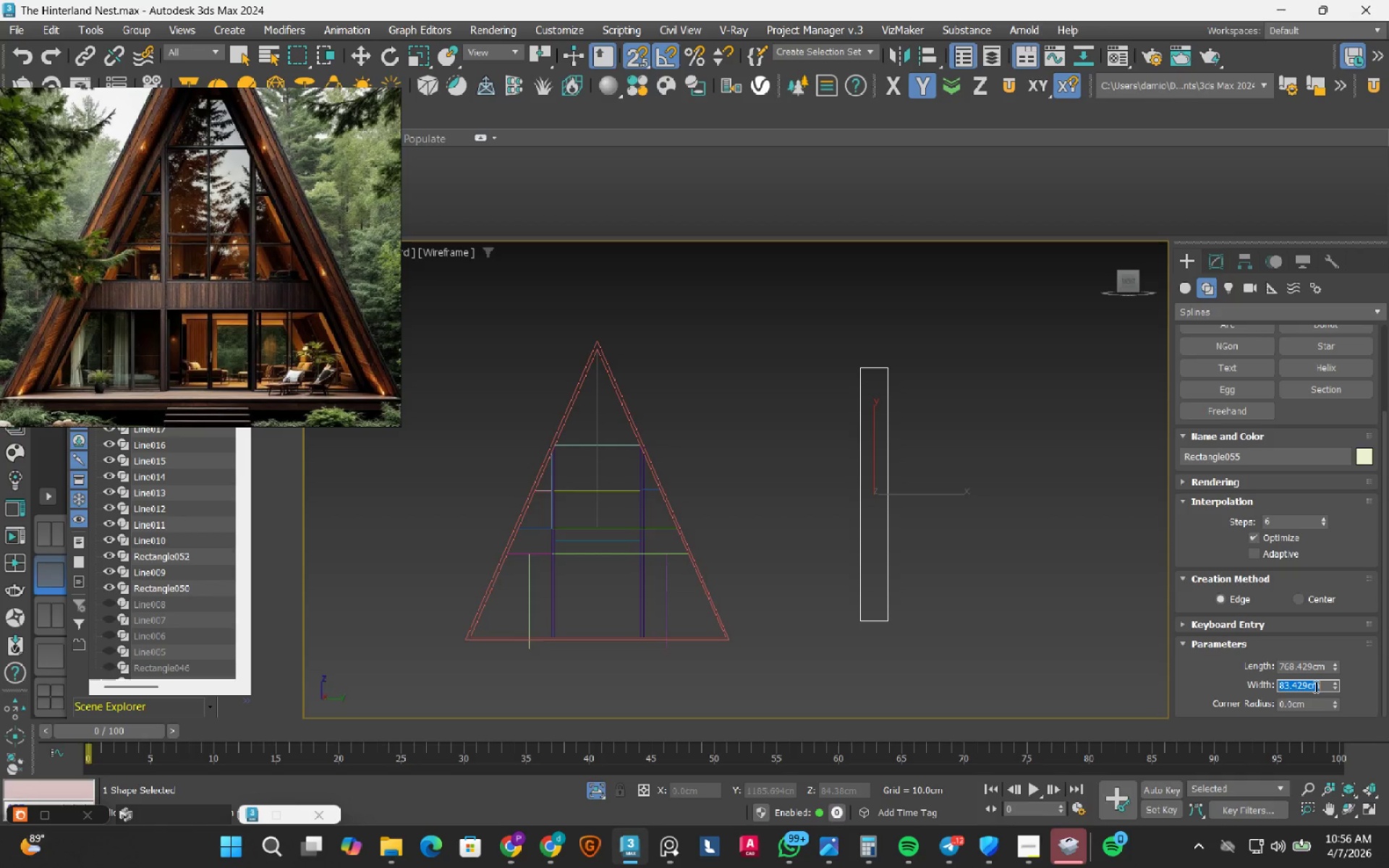 
key(Numpad5)
 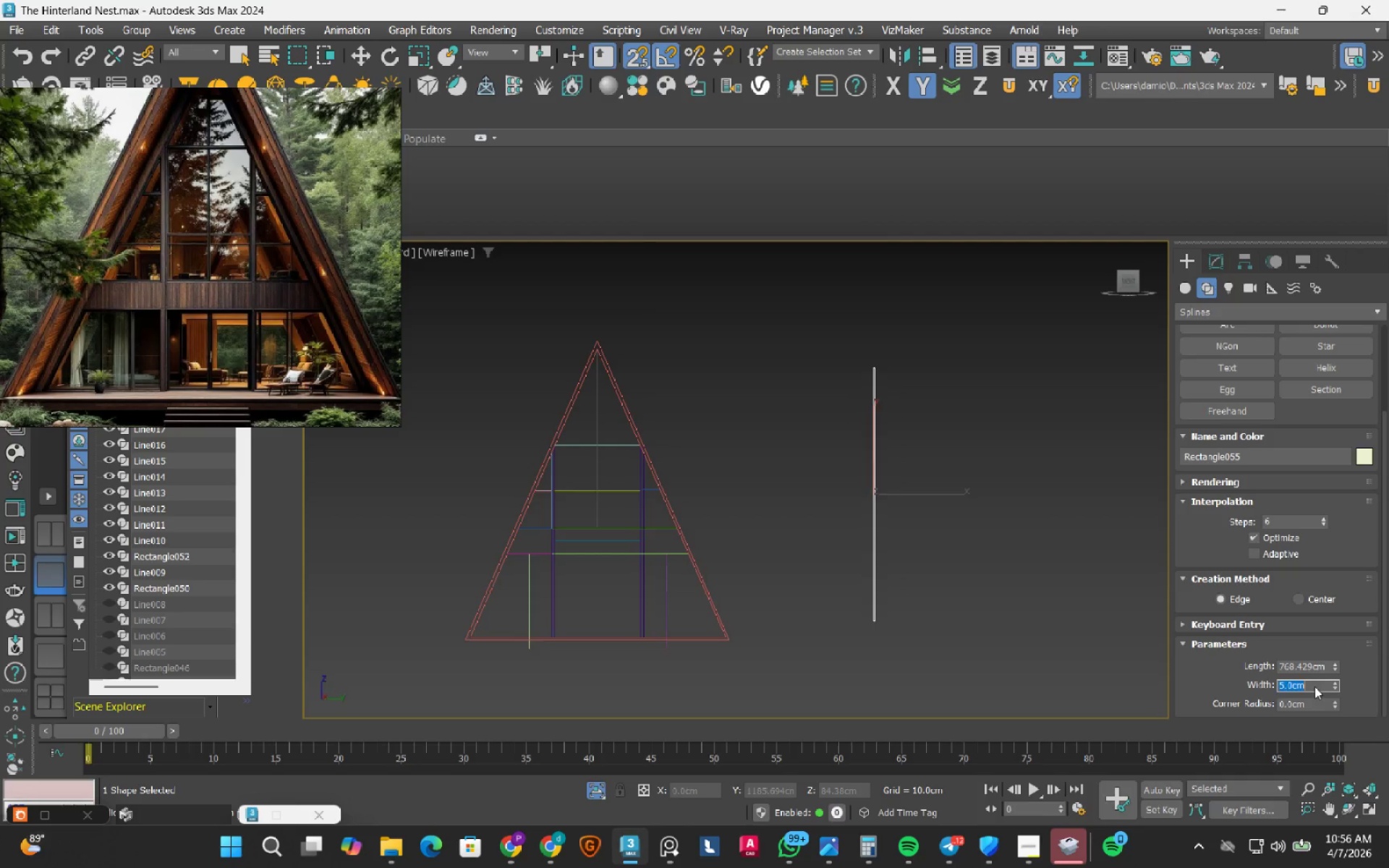 
key(NumpadEnter)
 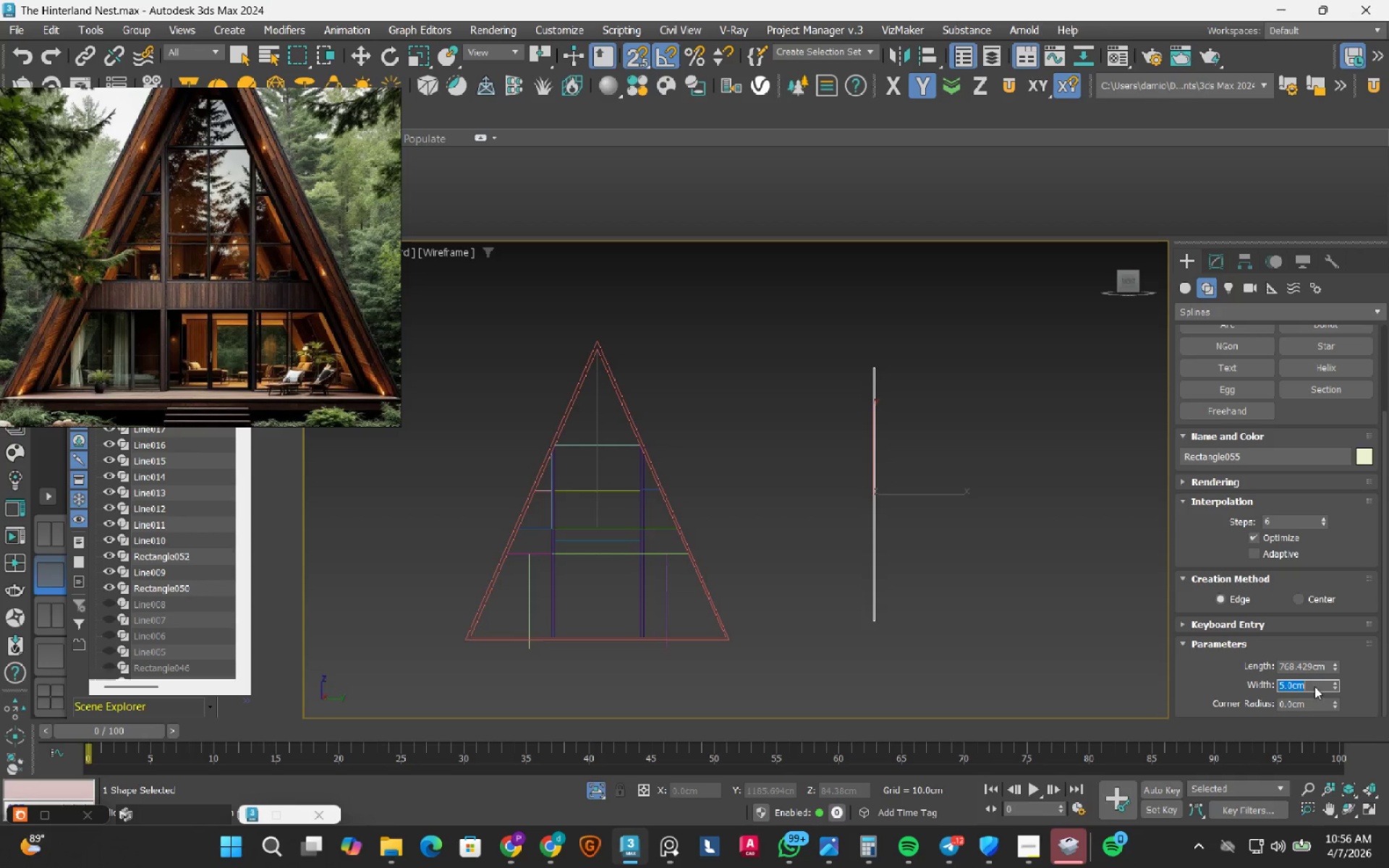 
wait(5.81)
 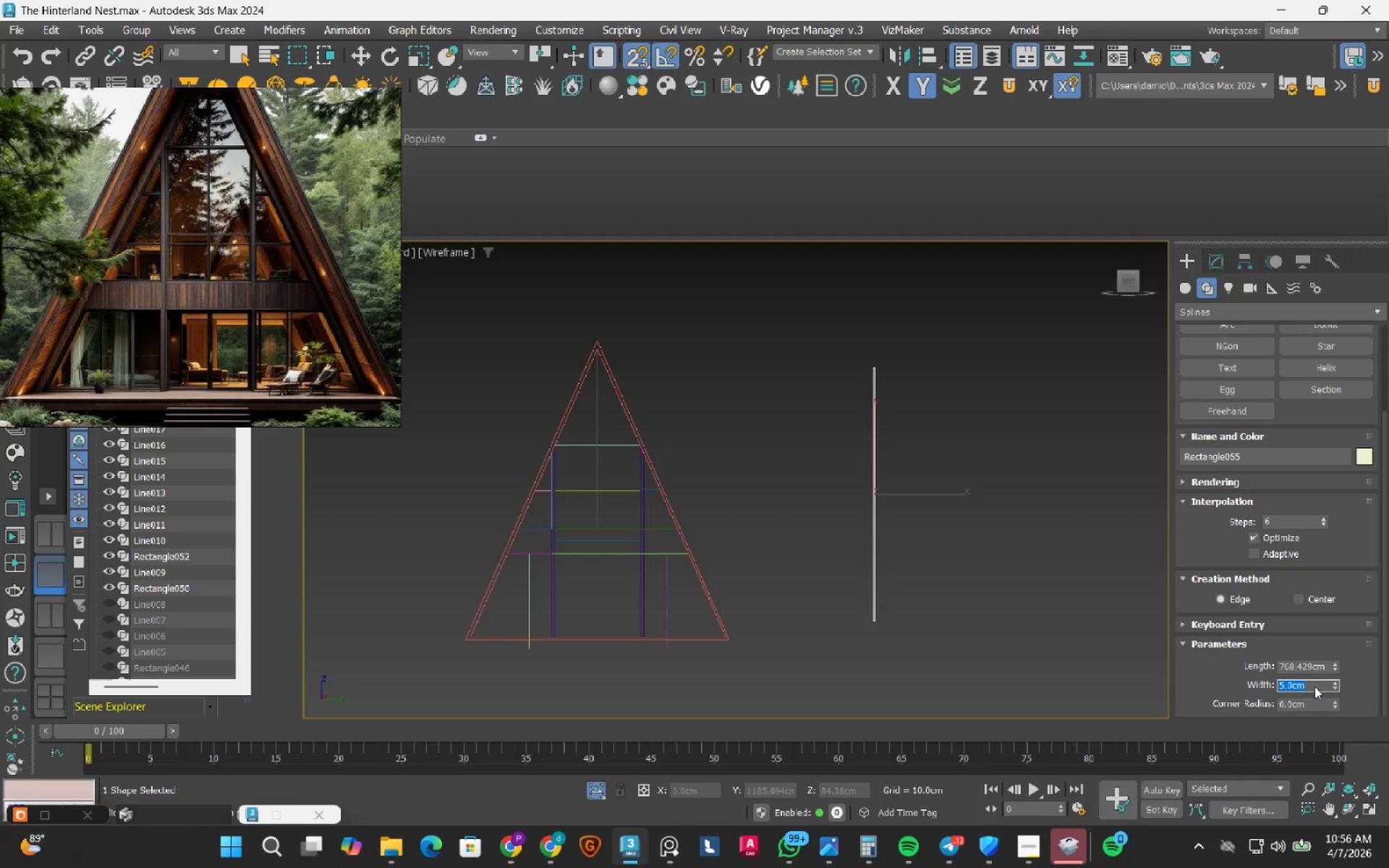 
key(W)
 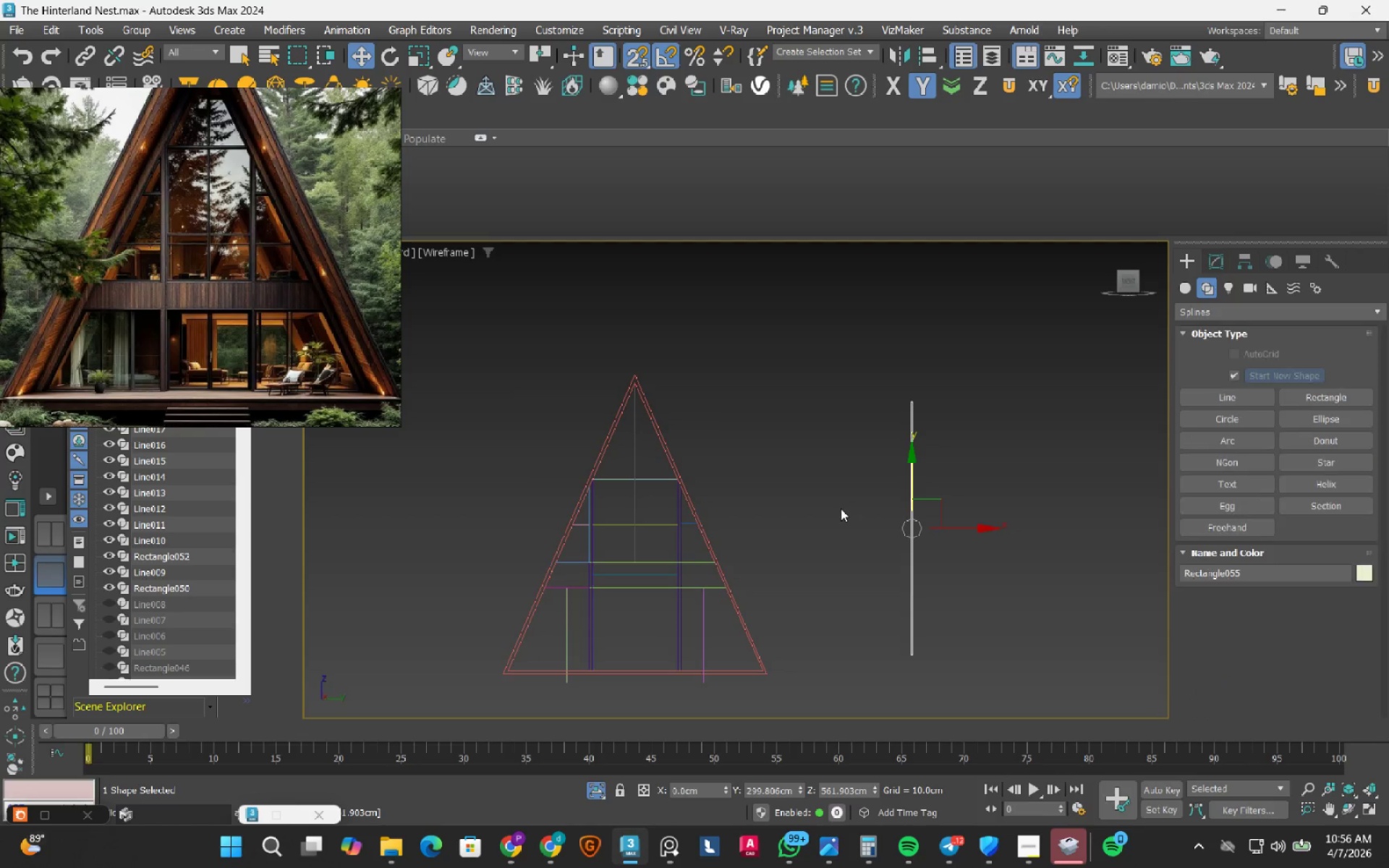 
scroll: coordinate [841, 509], scroll_direction: up, amount: 1.0
 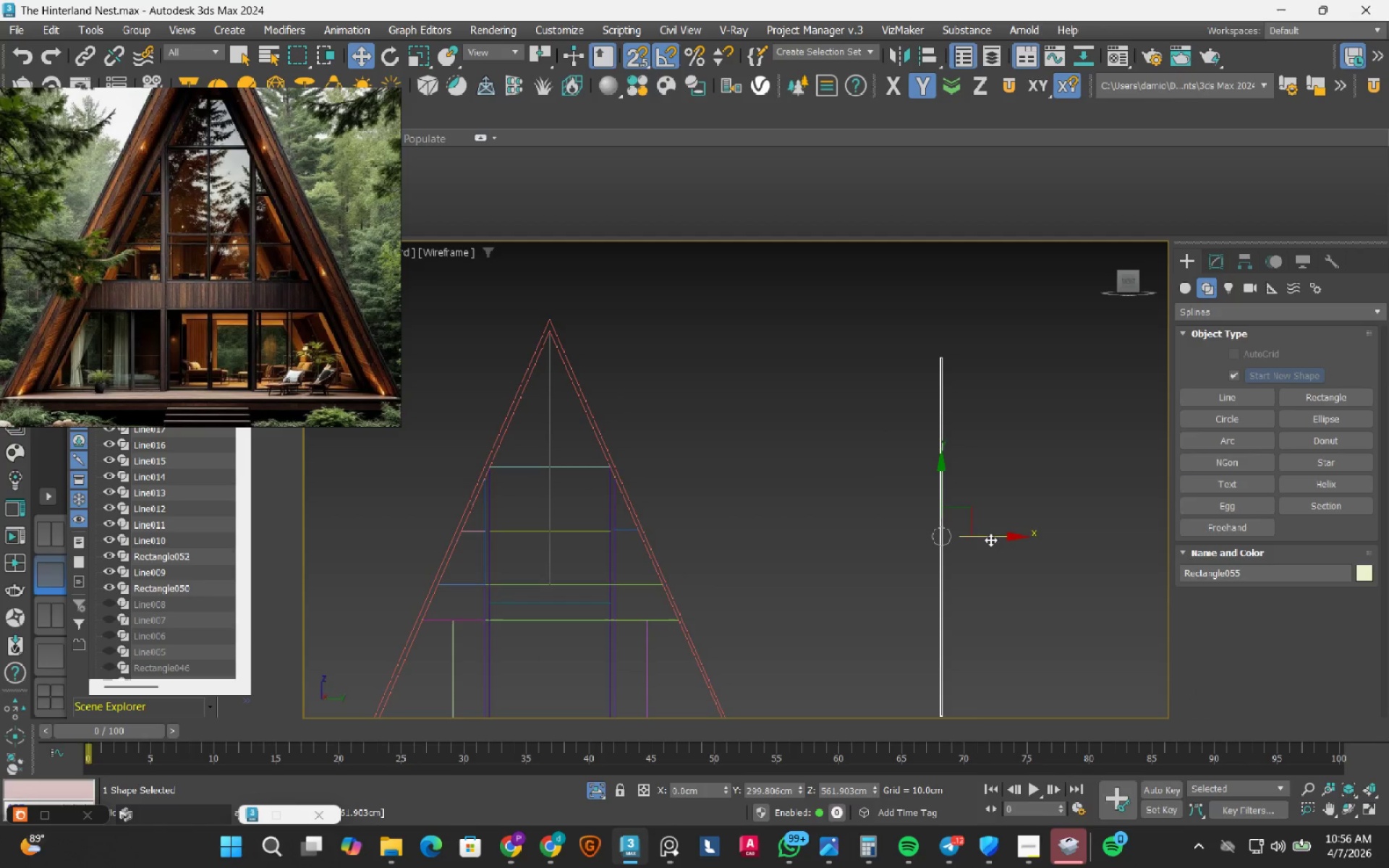 
left_click_drag(start_coordinate=[990, 540], to_coordinate=[551, 508])
 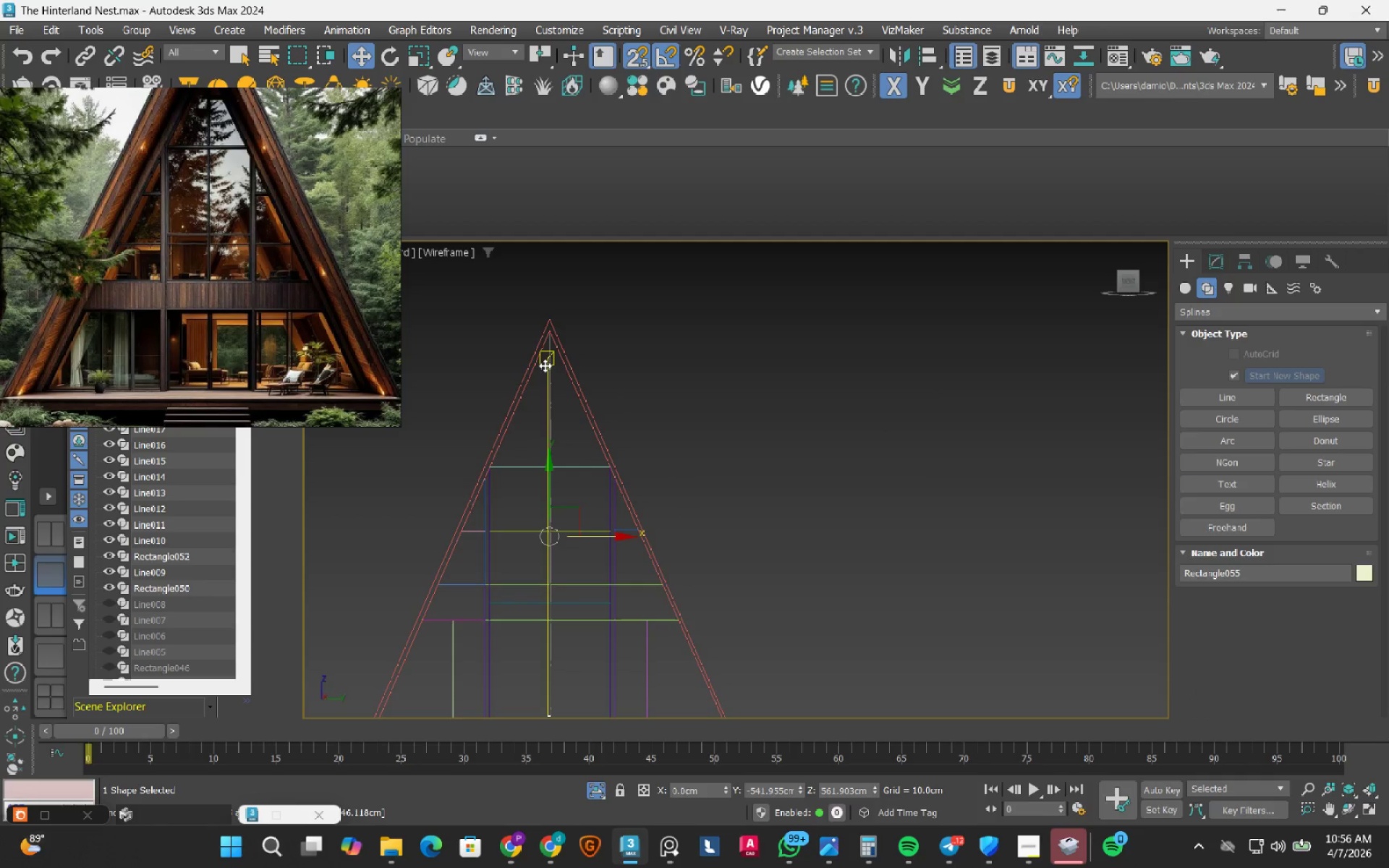 
scroll: coordinate [564, 343], scroll_direction: up, amount: 4.0
 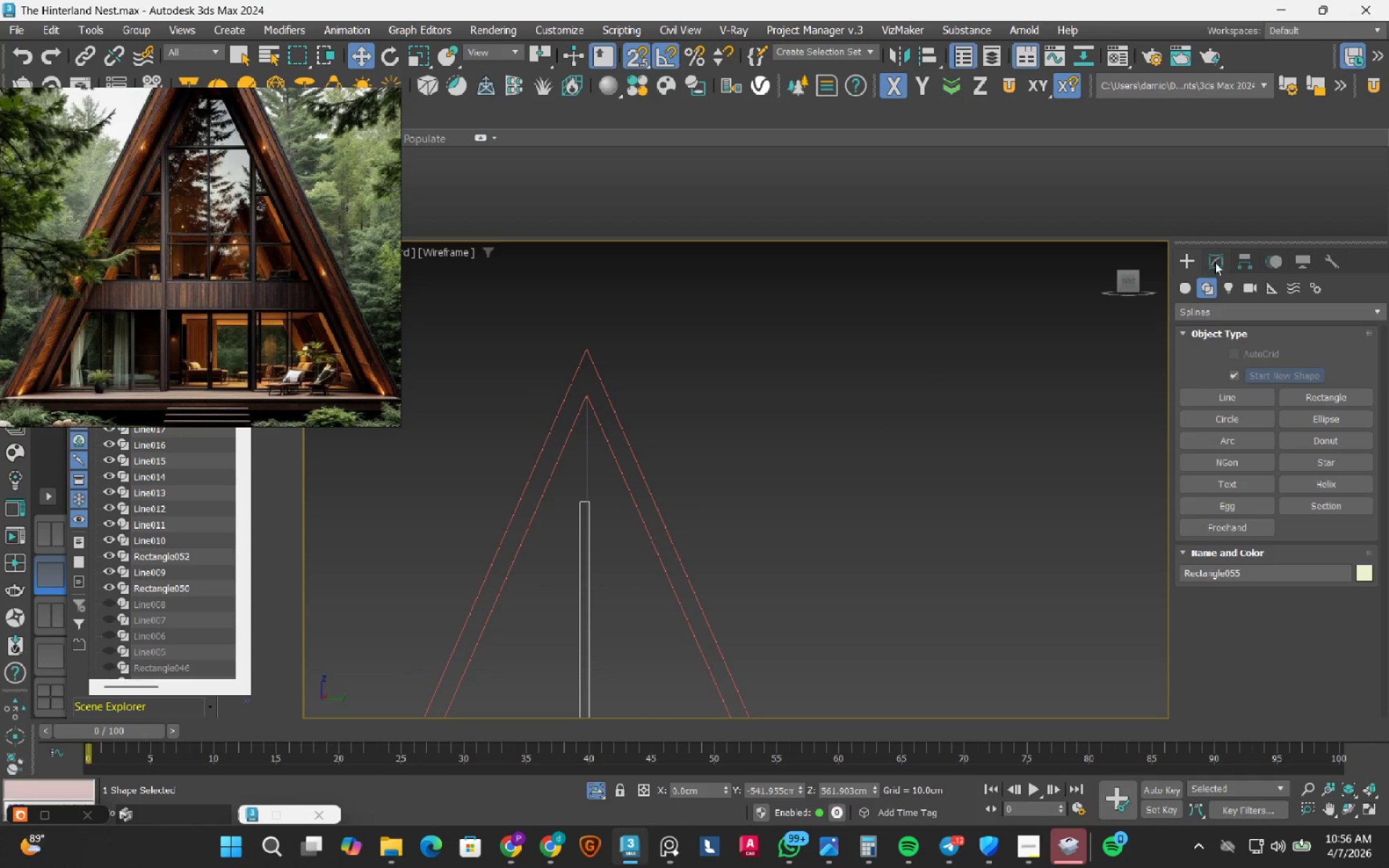 
left_click([1215, 260])
 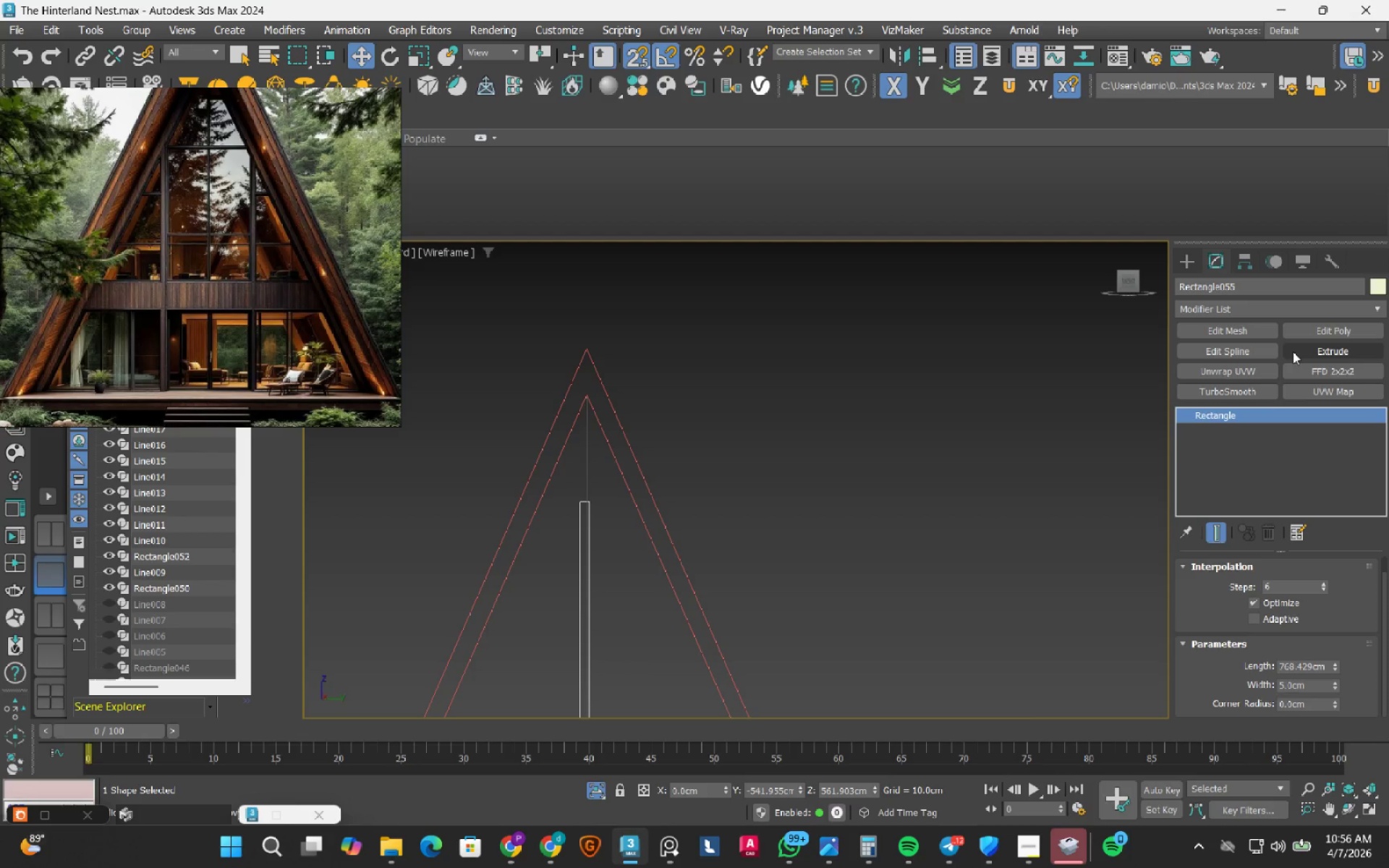 
left_click([1262, 354])
 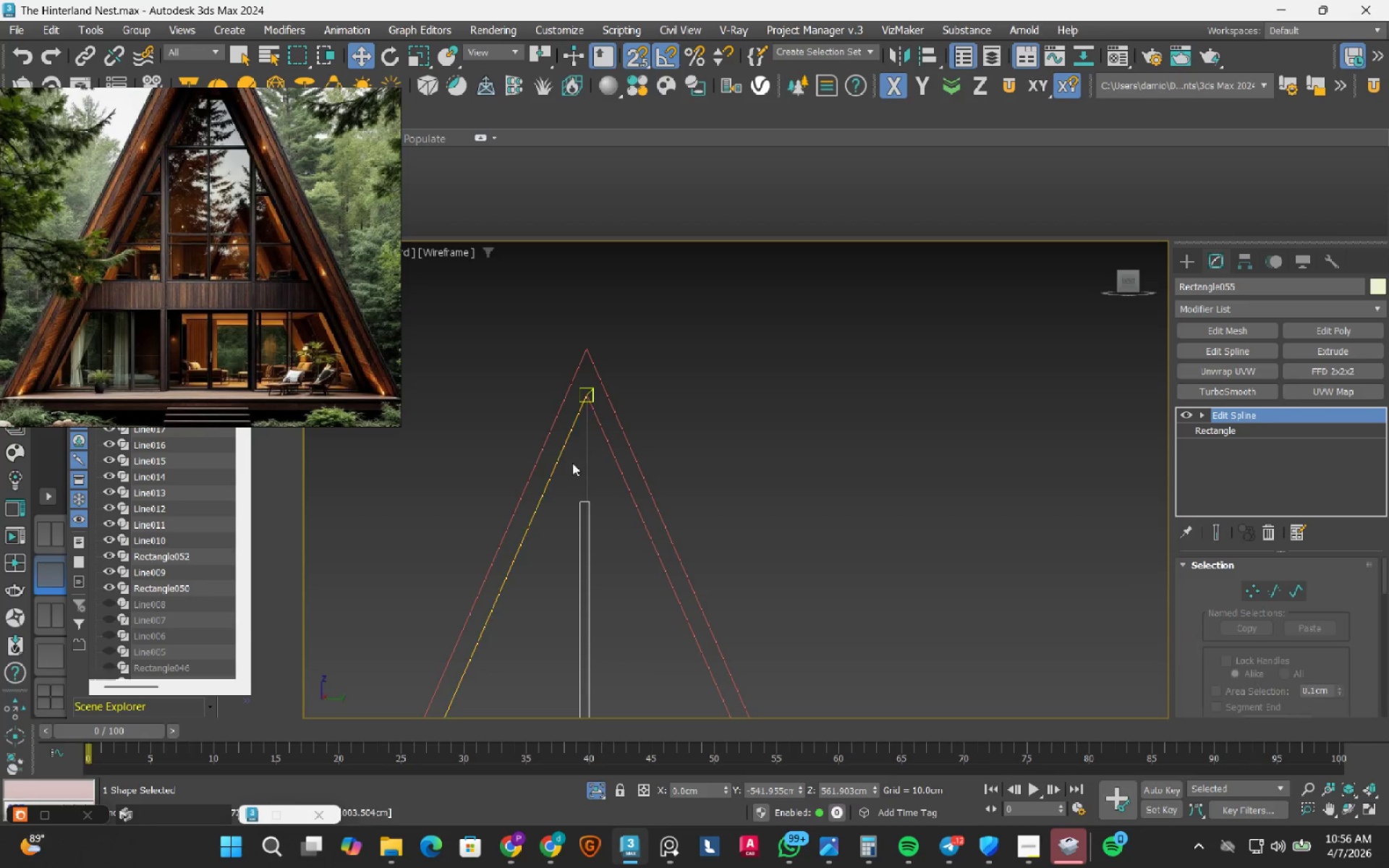 
key(1)
 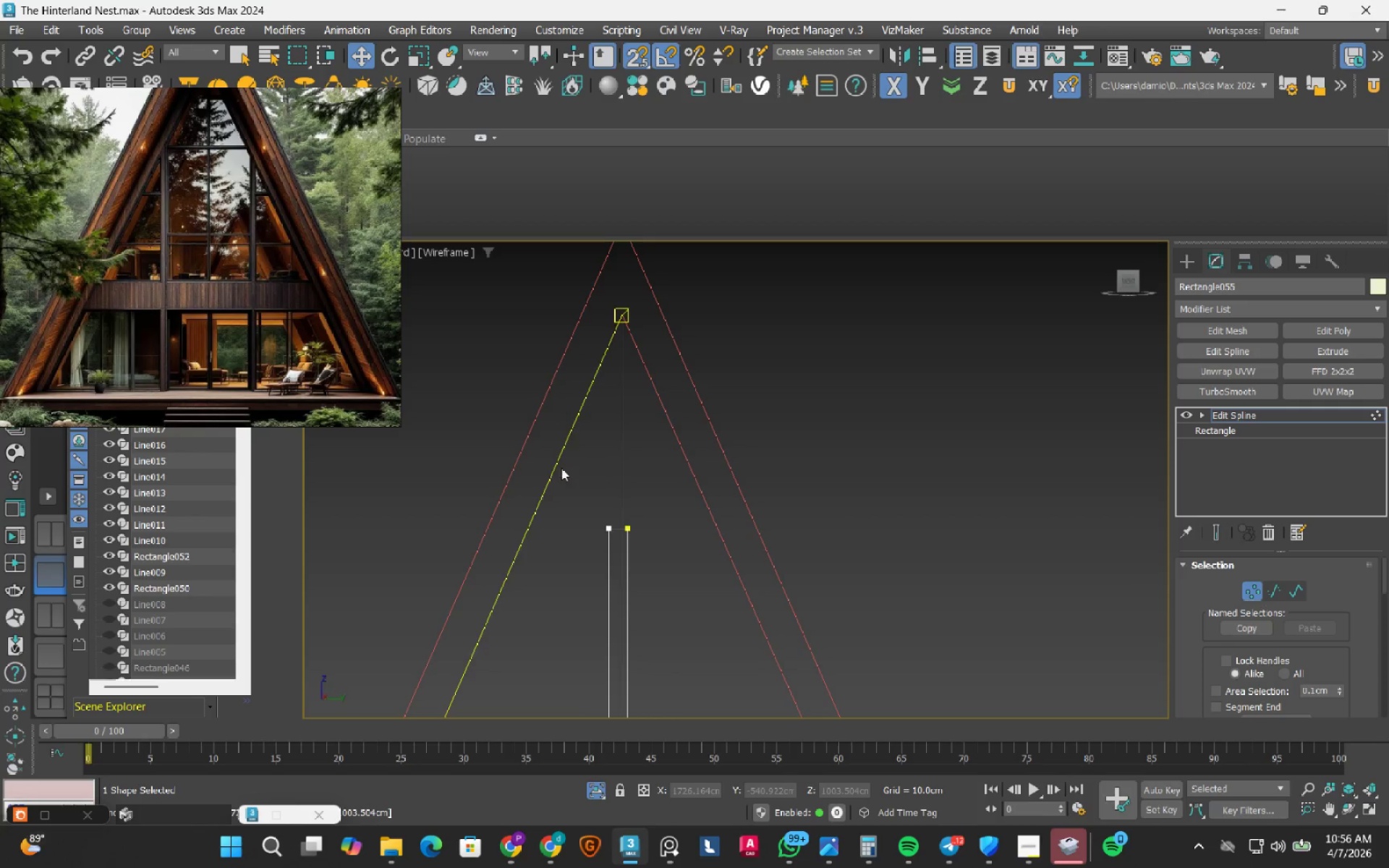 
left_click_drag(start_coordinate=[571, 469], to_coordinate=[647, 541])
 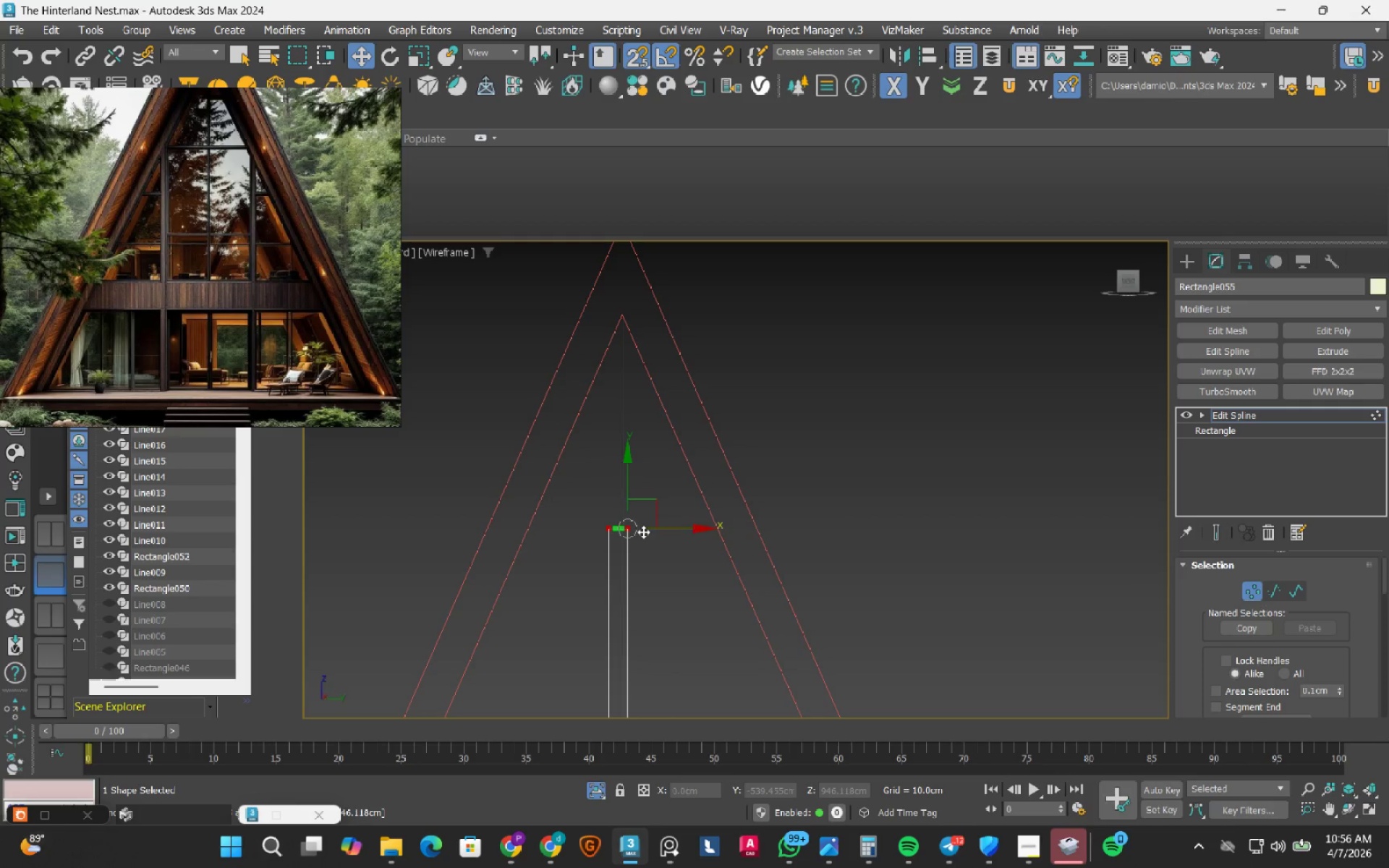 
scroll: coordinate [551, 475], scroll_direction: up, amount: 2.0
 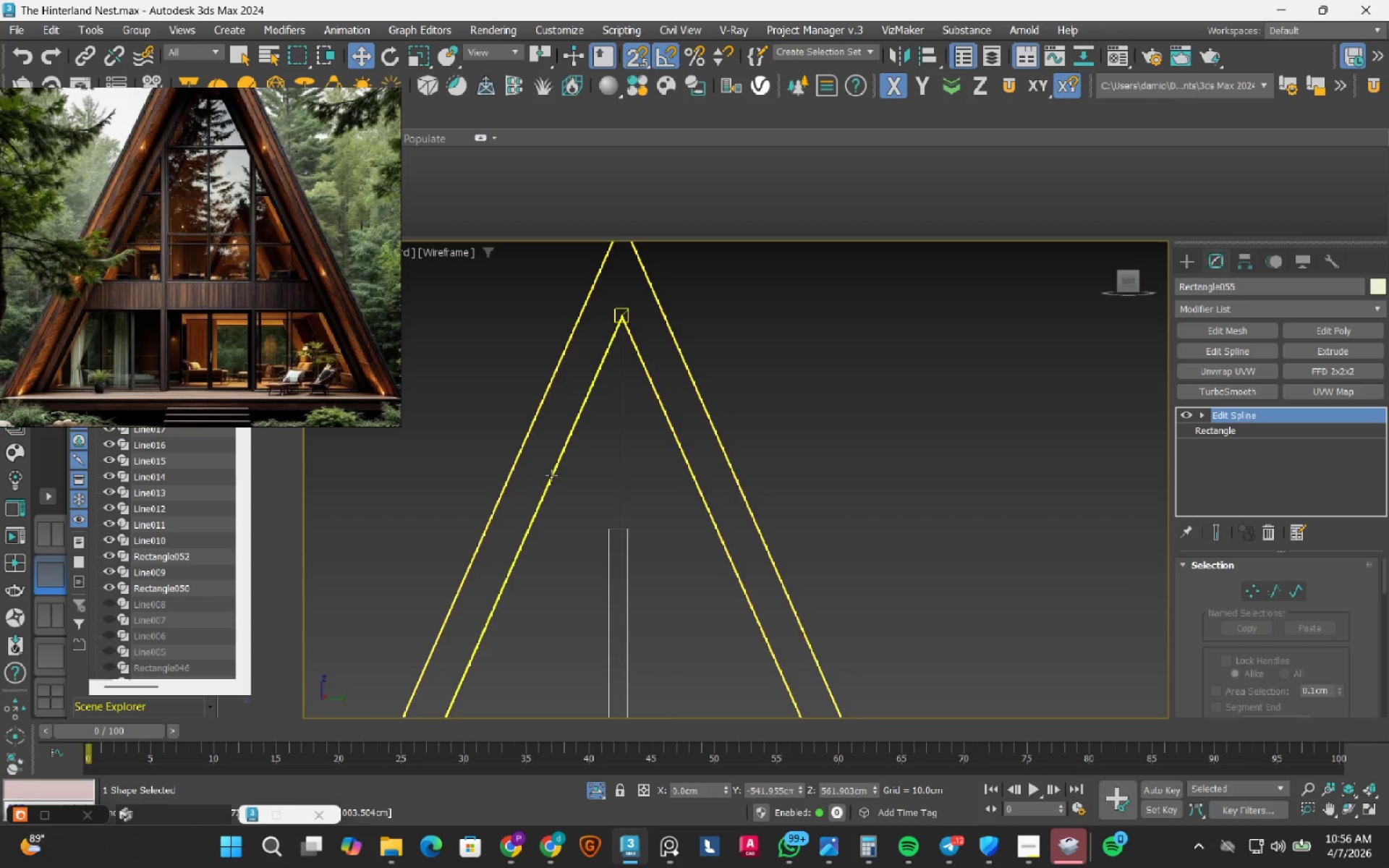 
right_click([643, 532])
 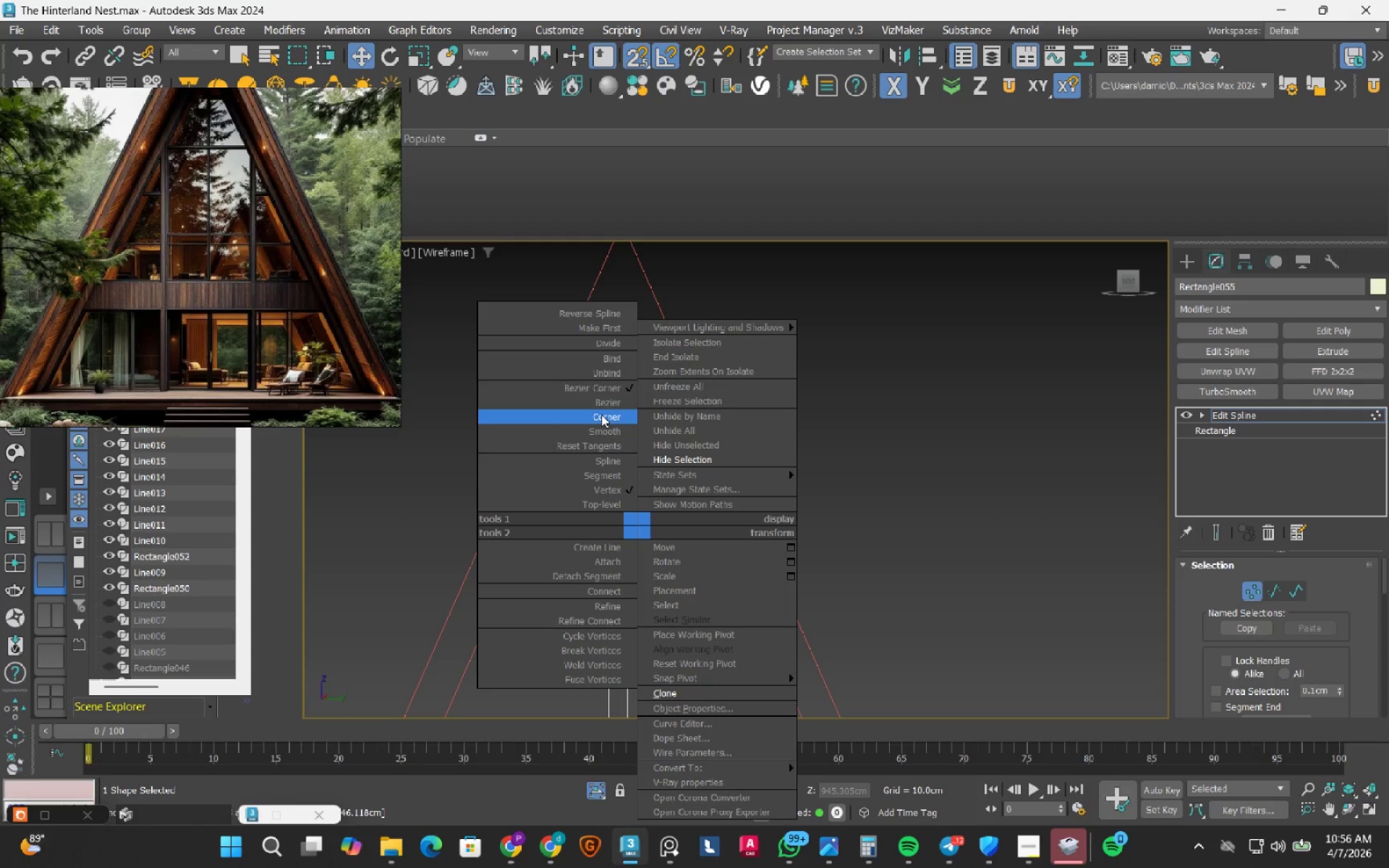 
left_click([601, 414])
 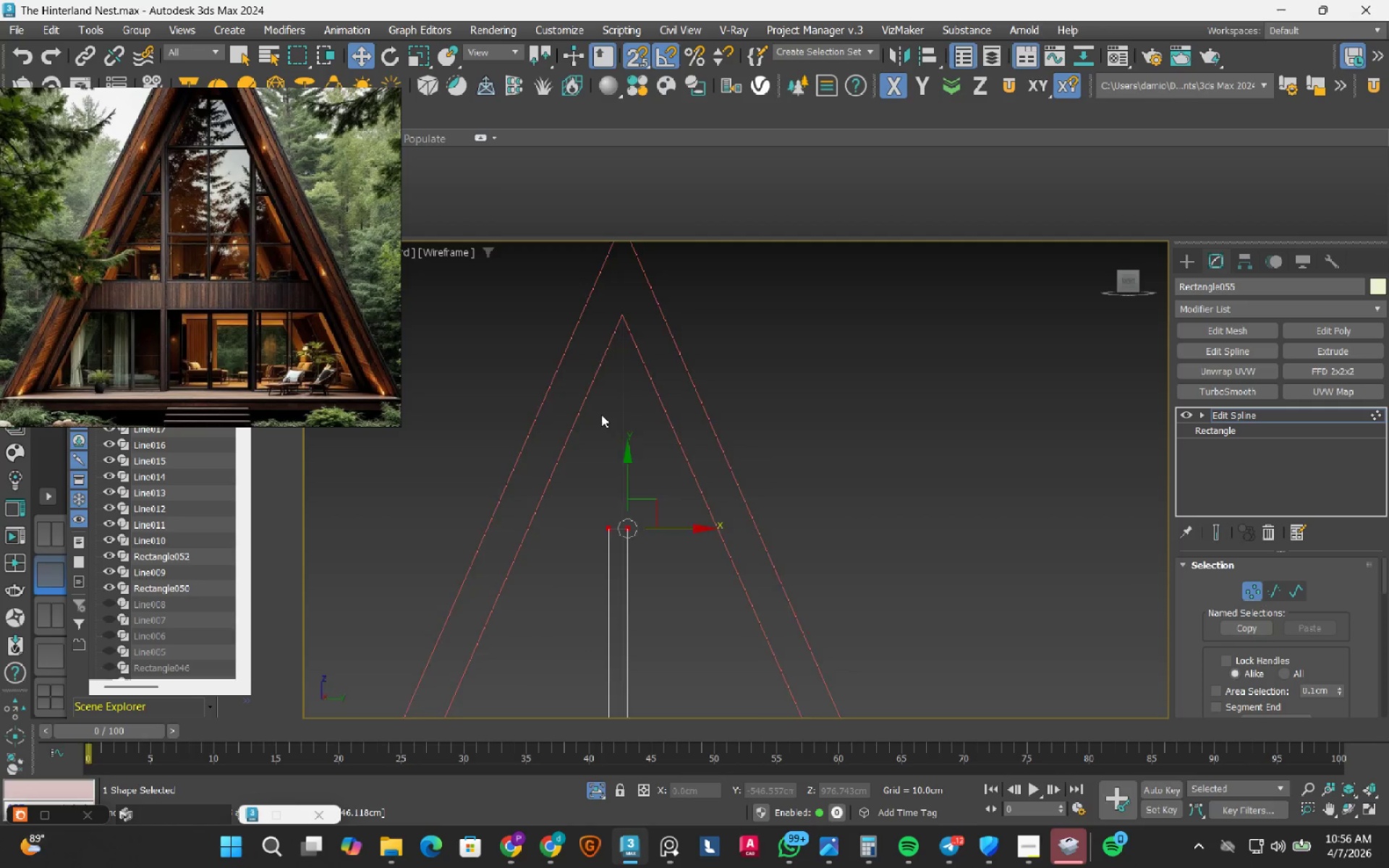 
scroll: coordinate [607, 438], scroll_direction: down, amount: 8.0
 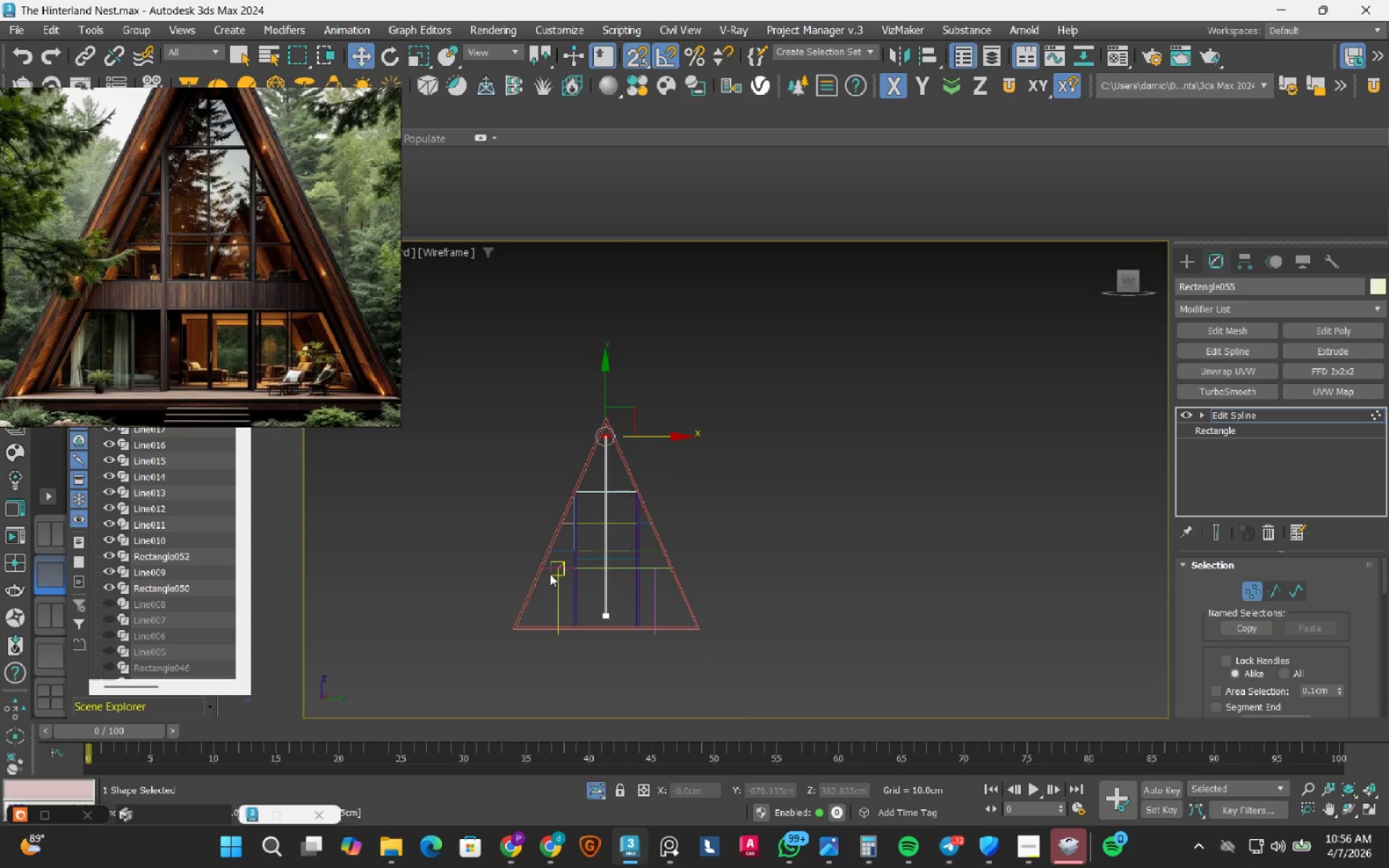 
left_click_drag(start_coordinate=[559, 578], to_coordinate=[666, 681])
 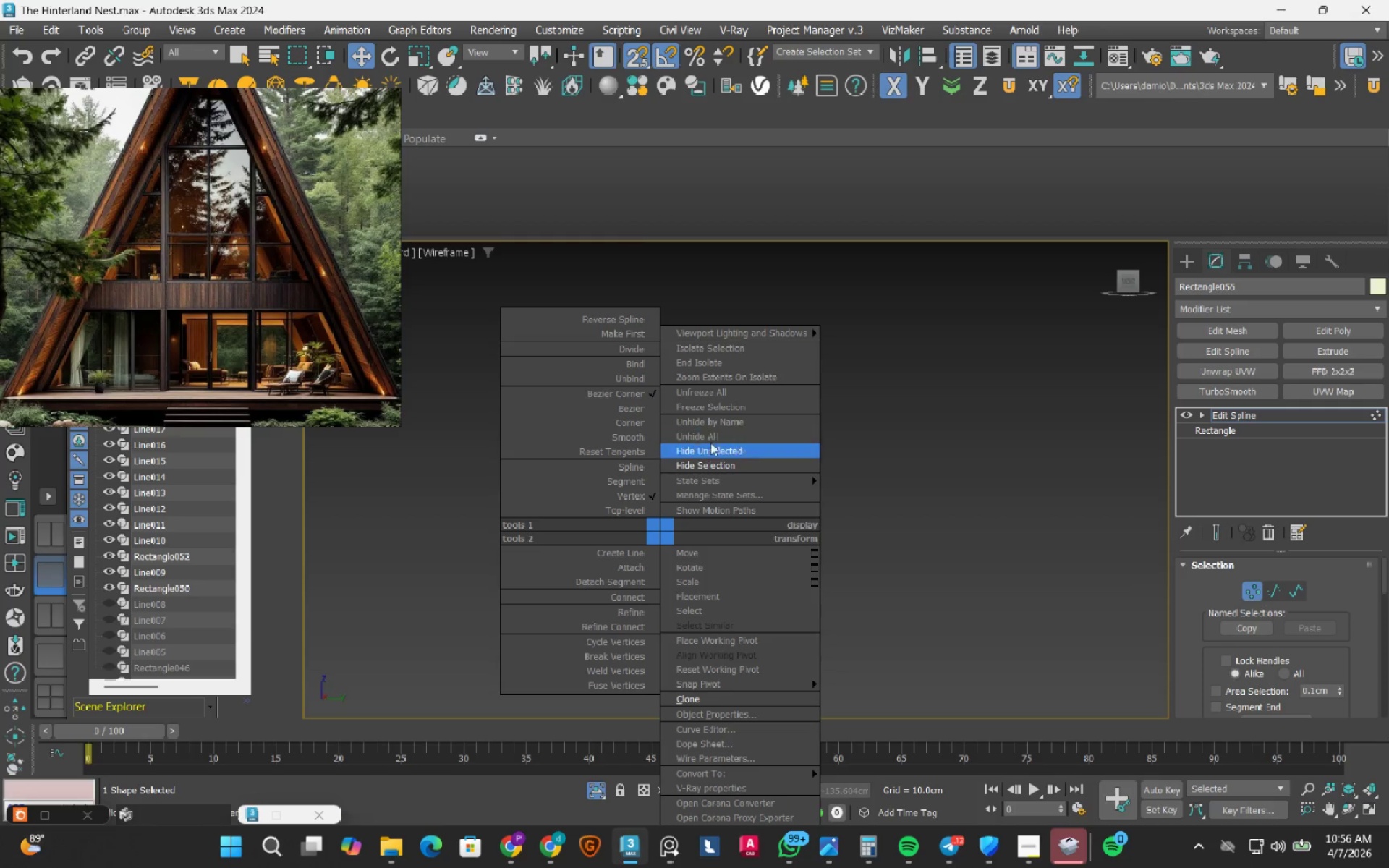 
left_click_drag(start_coordinate=[632, 422], to_coordinate=[632, 573])
 